 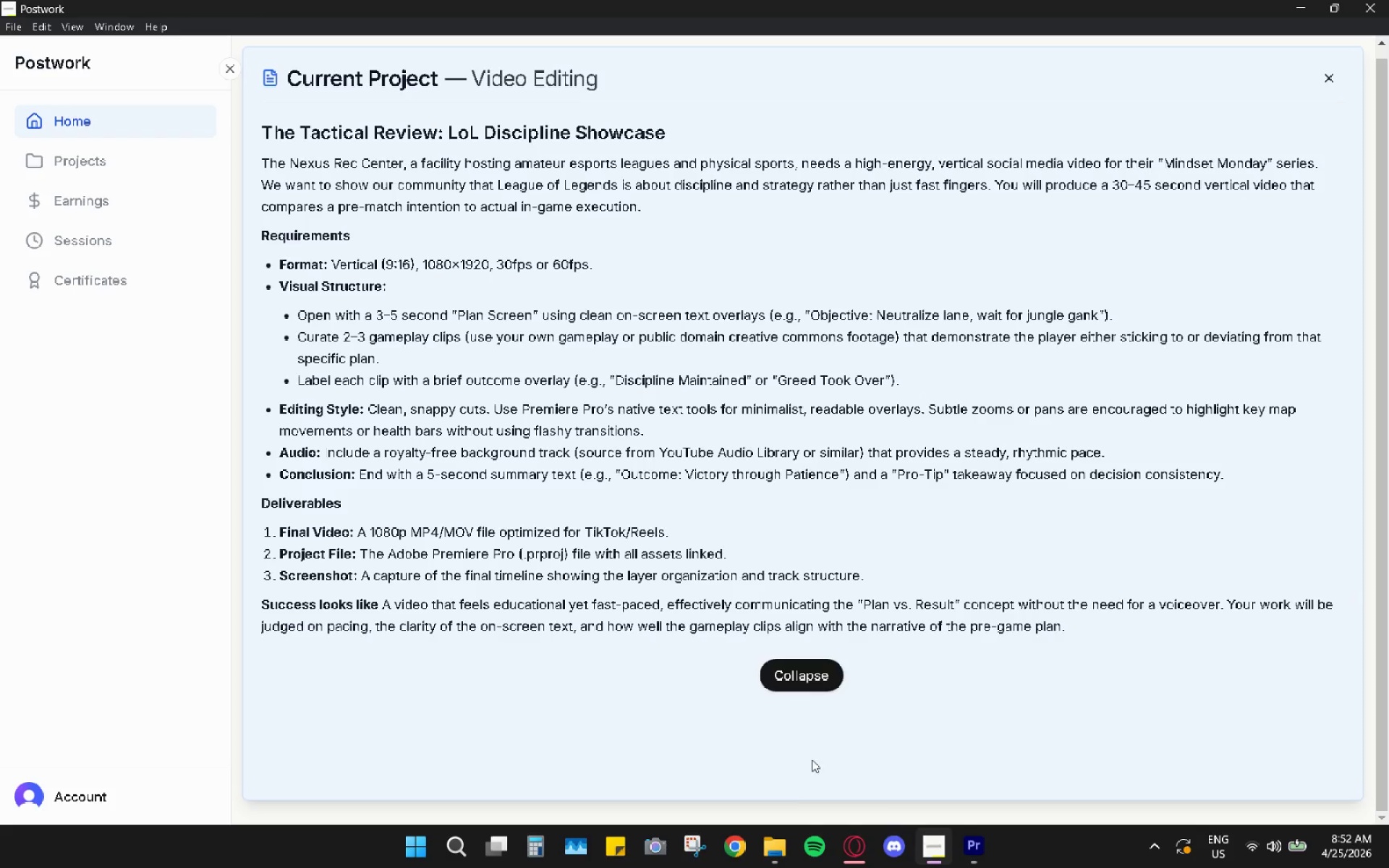 
key(Control+V)
 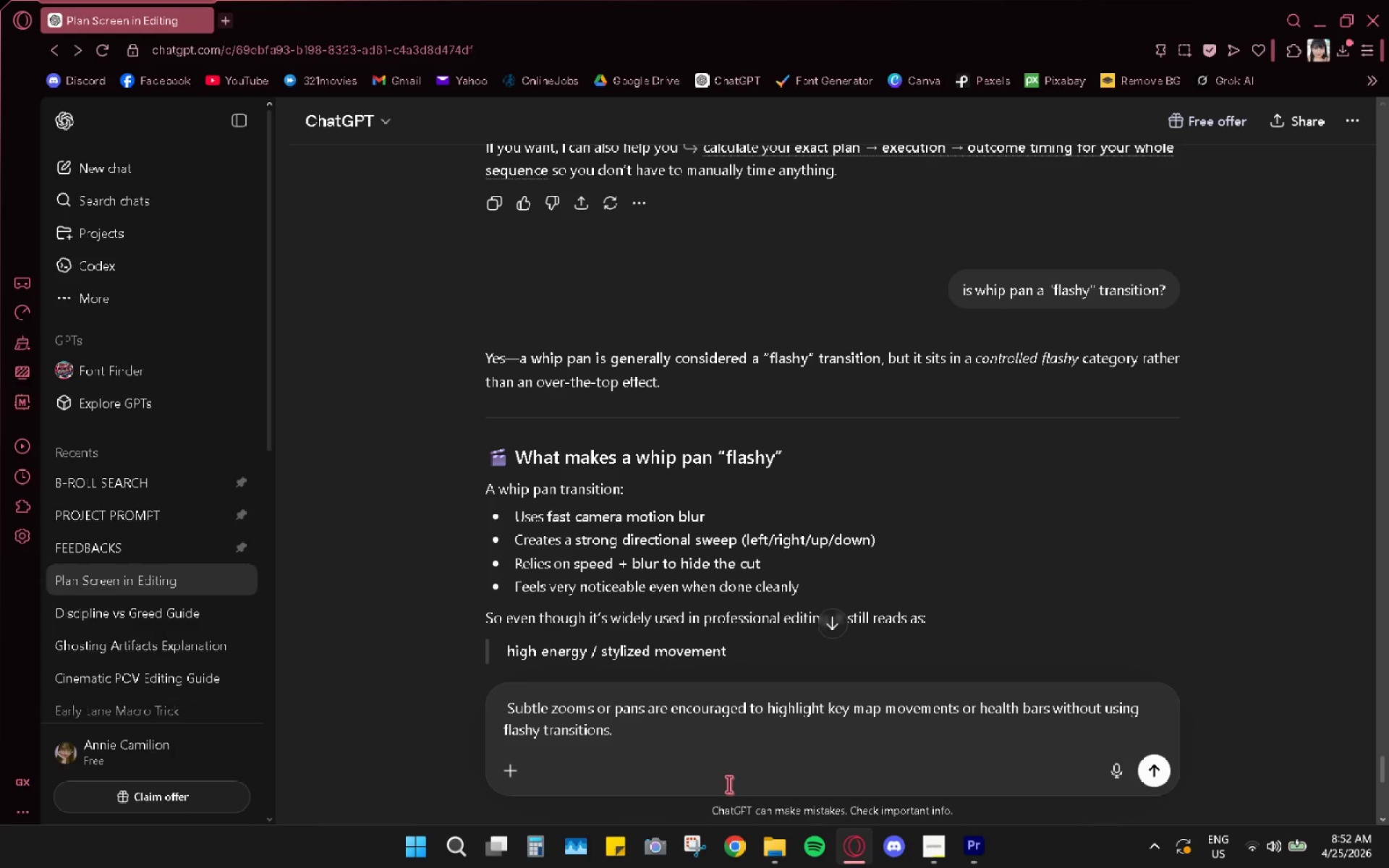 
type( - is whip pan allowed)
 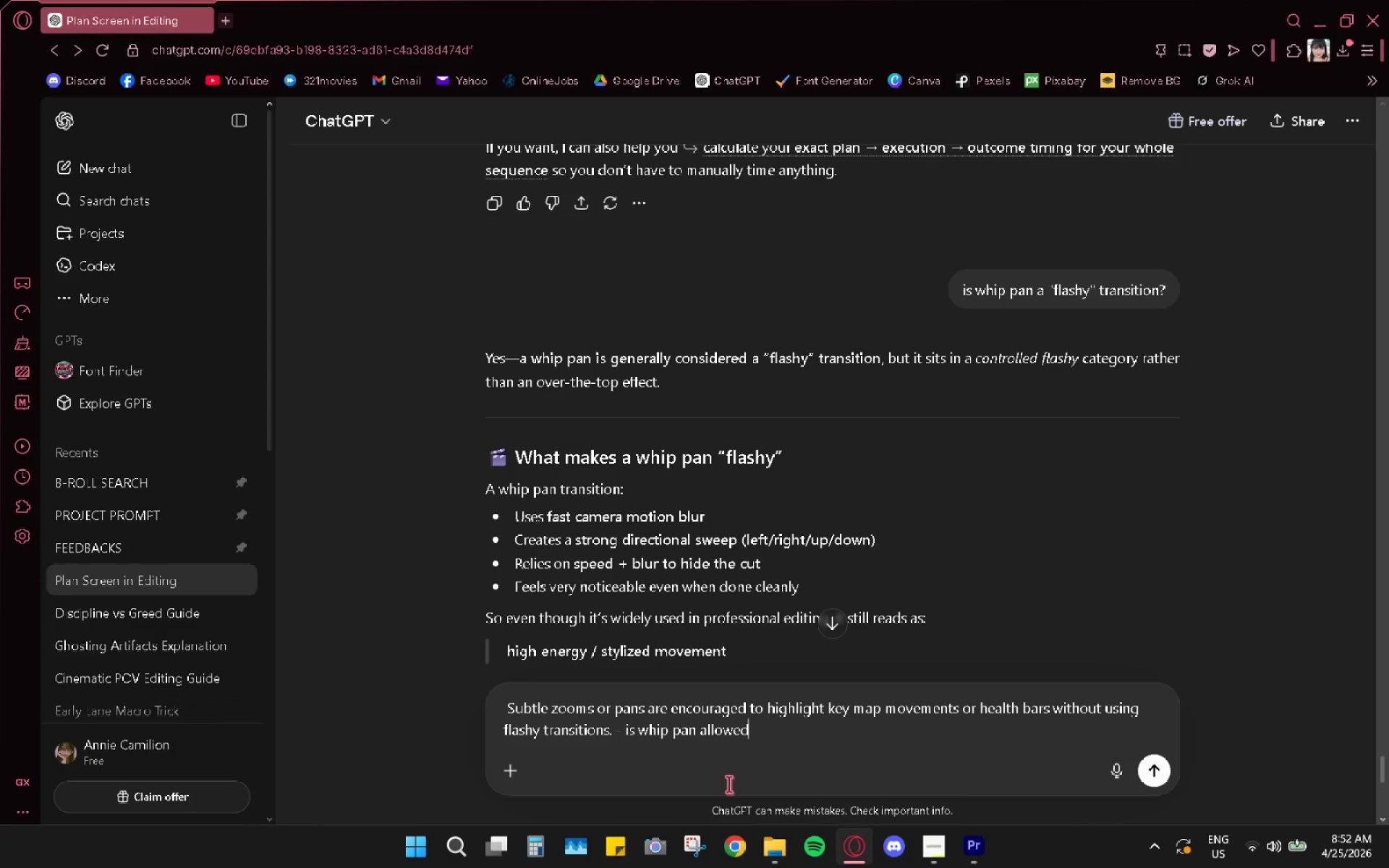 
key(Enter)
 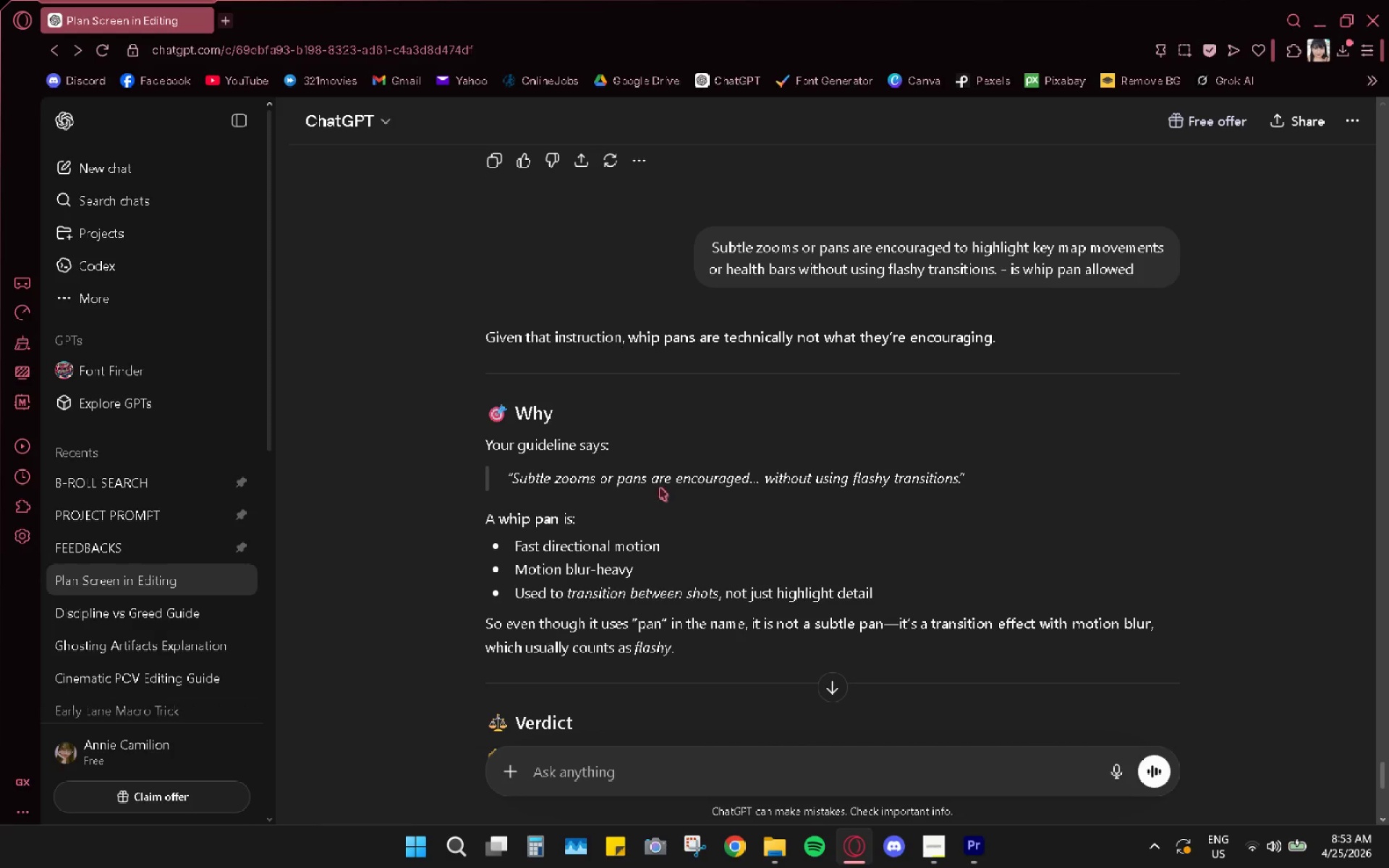 
wait(6.97)
 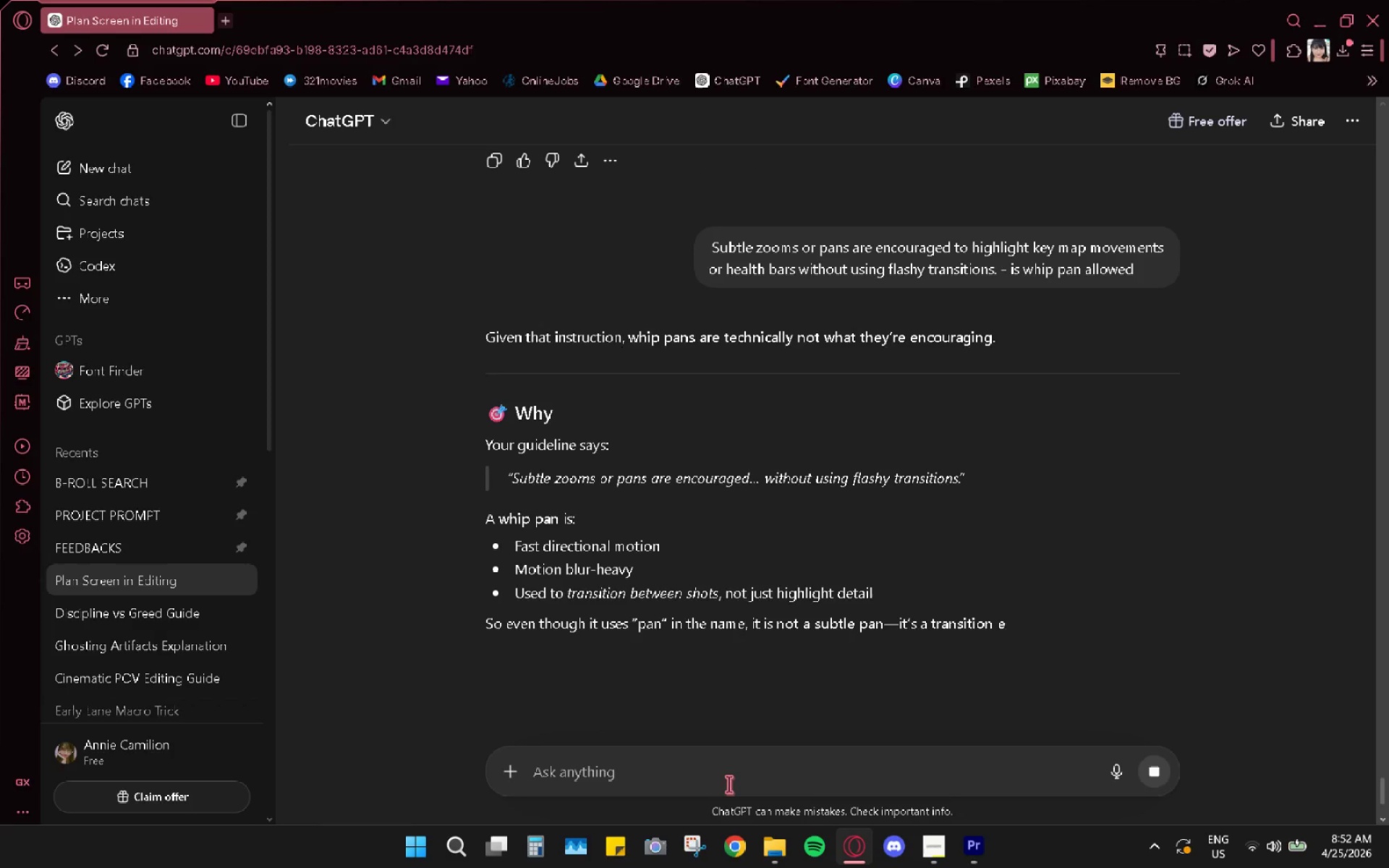 
scroll: coordinate [621, 626], scroll_direction: down, amount: 1.0
 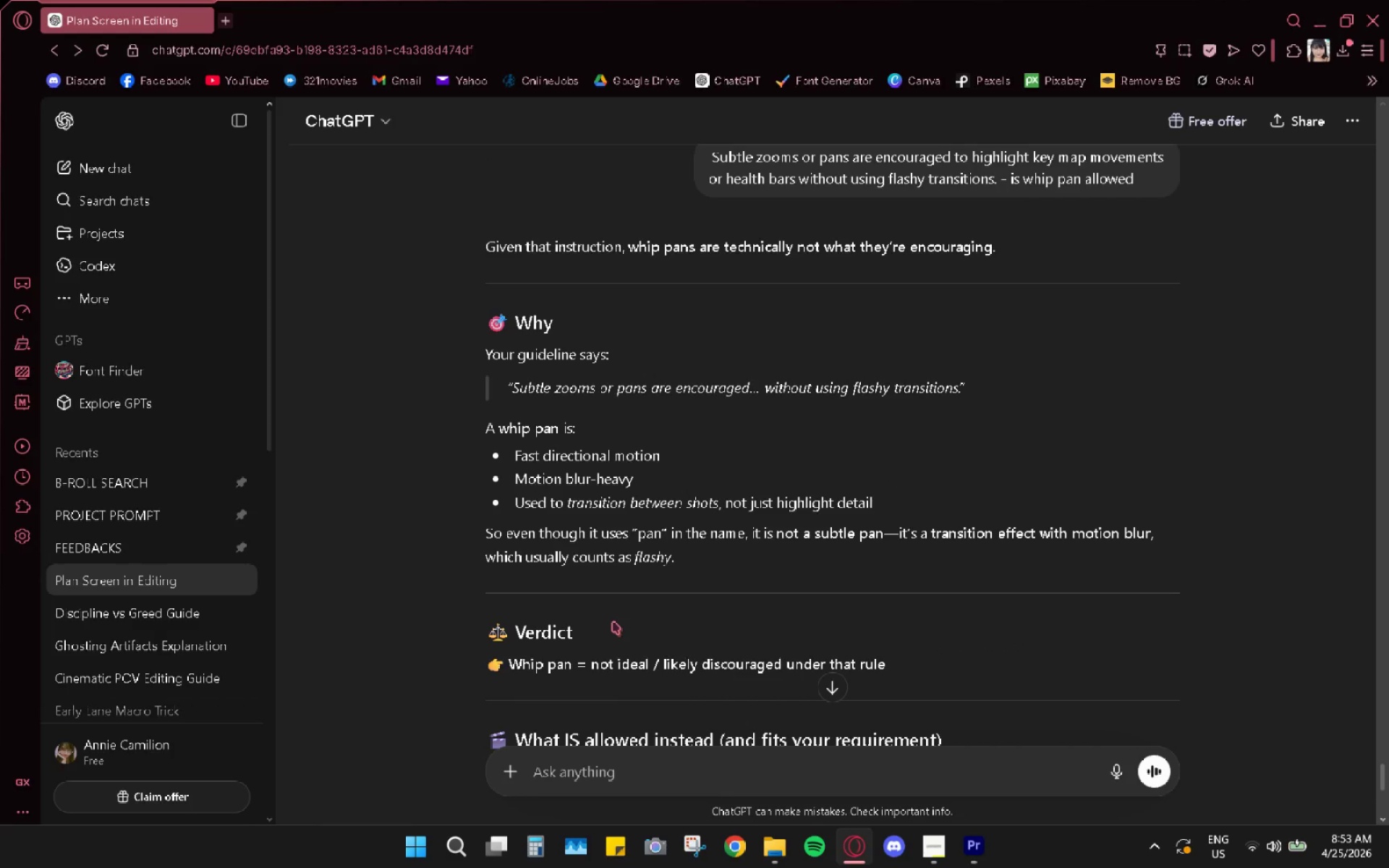 
key(Space)
 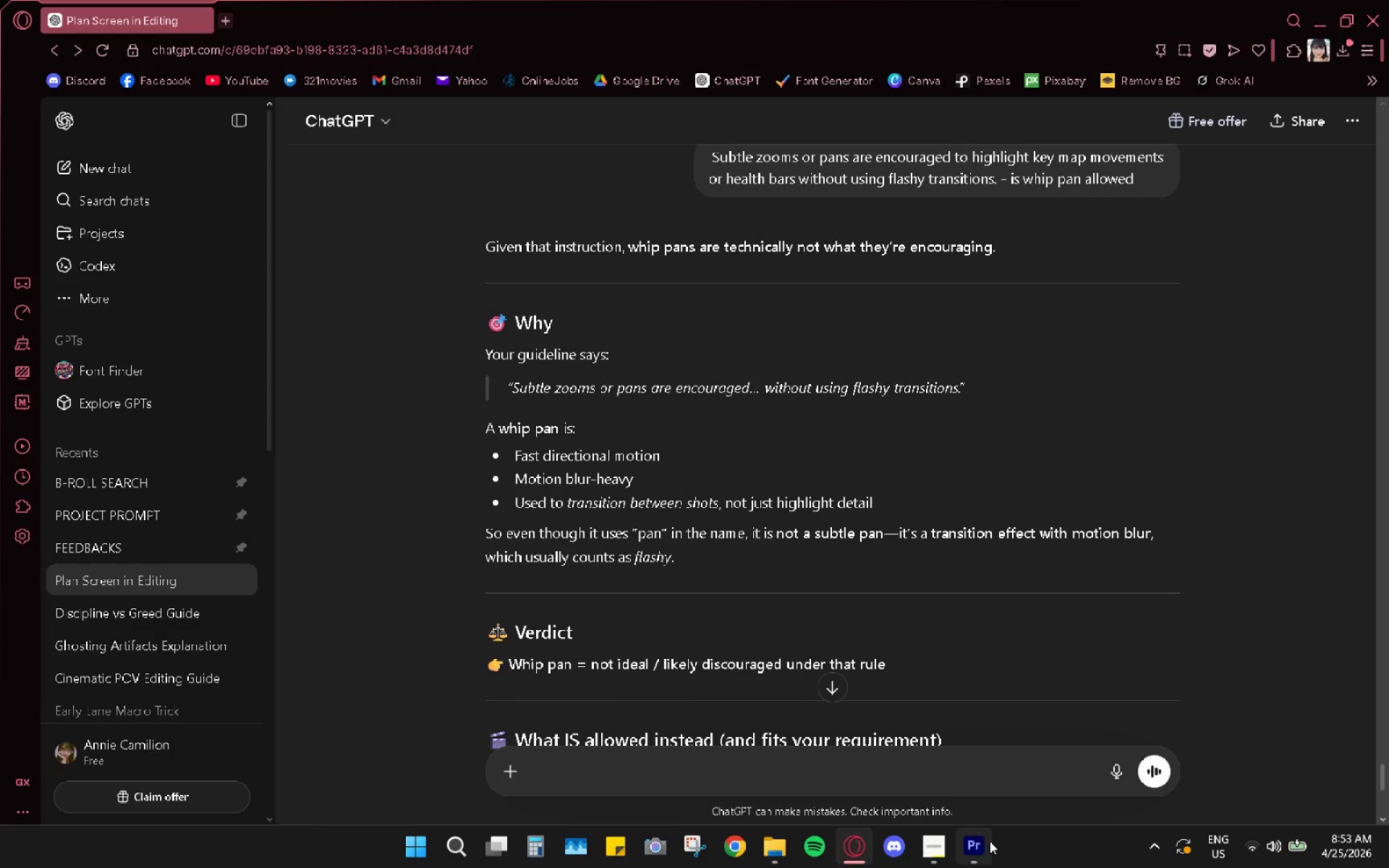 
left_click([982, 848])
 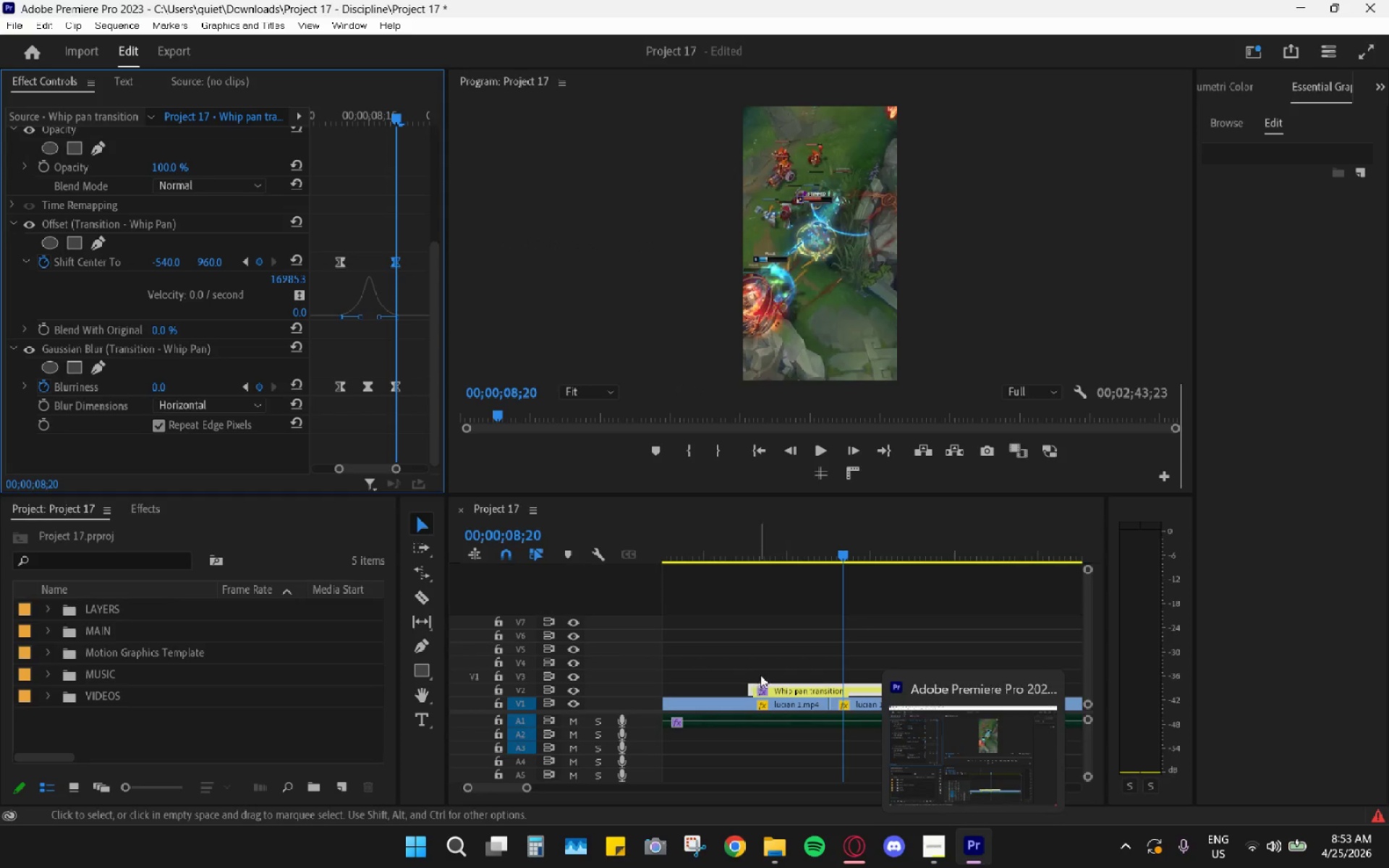 
left_click([774, 691])
 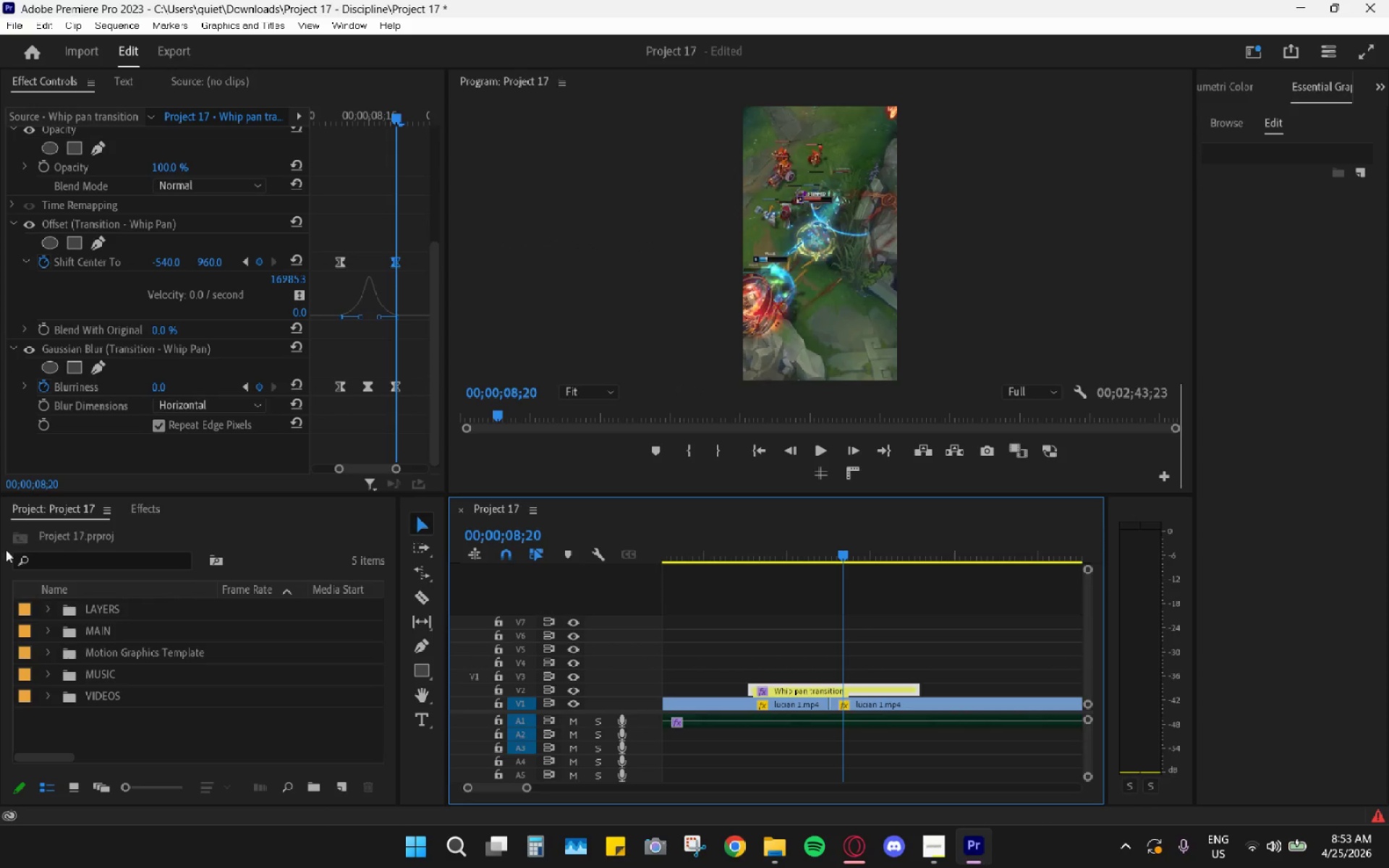 
left_click([40, 604])
 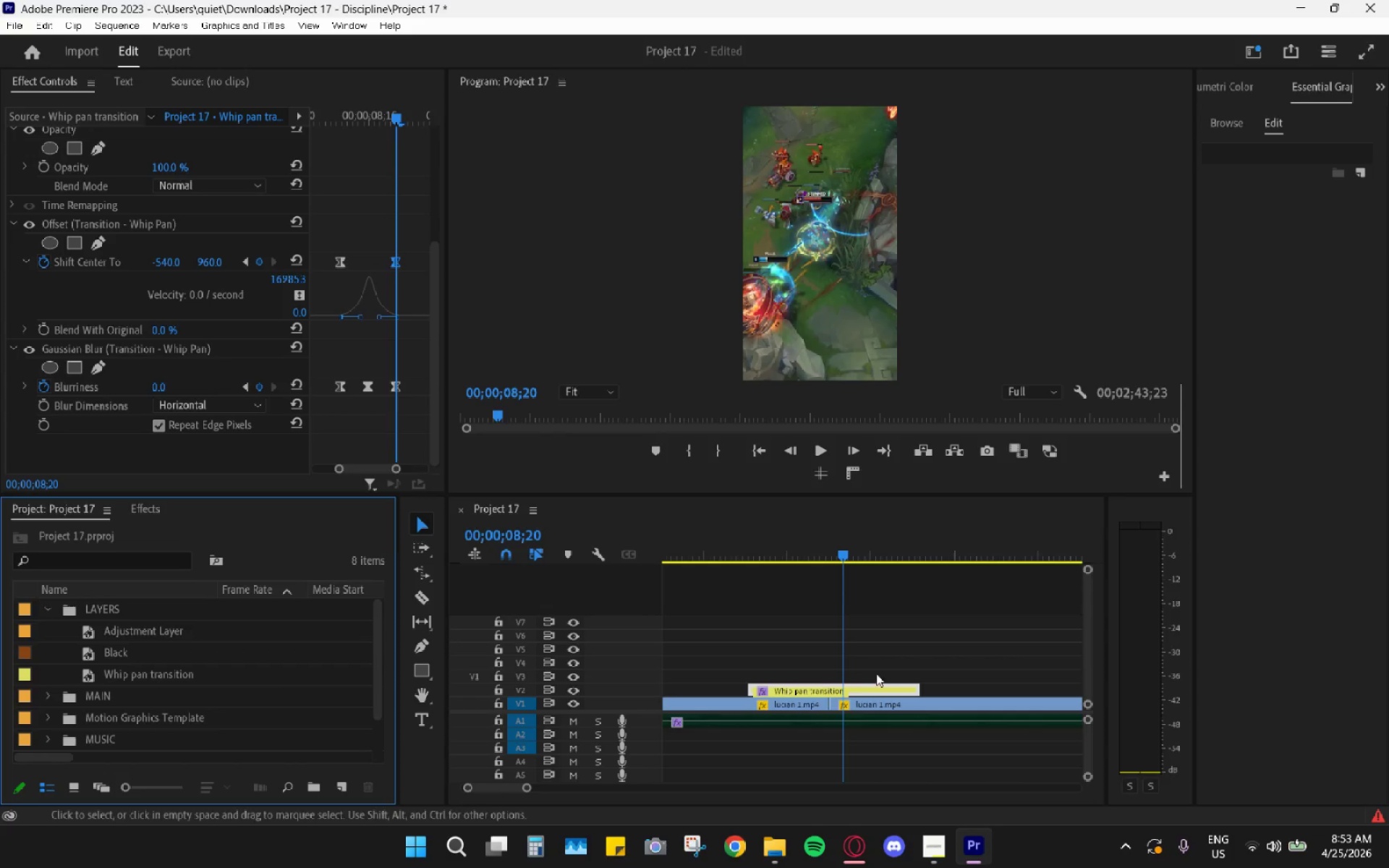 
right_click([870, 693])
 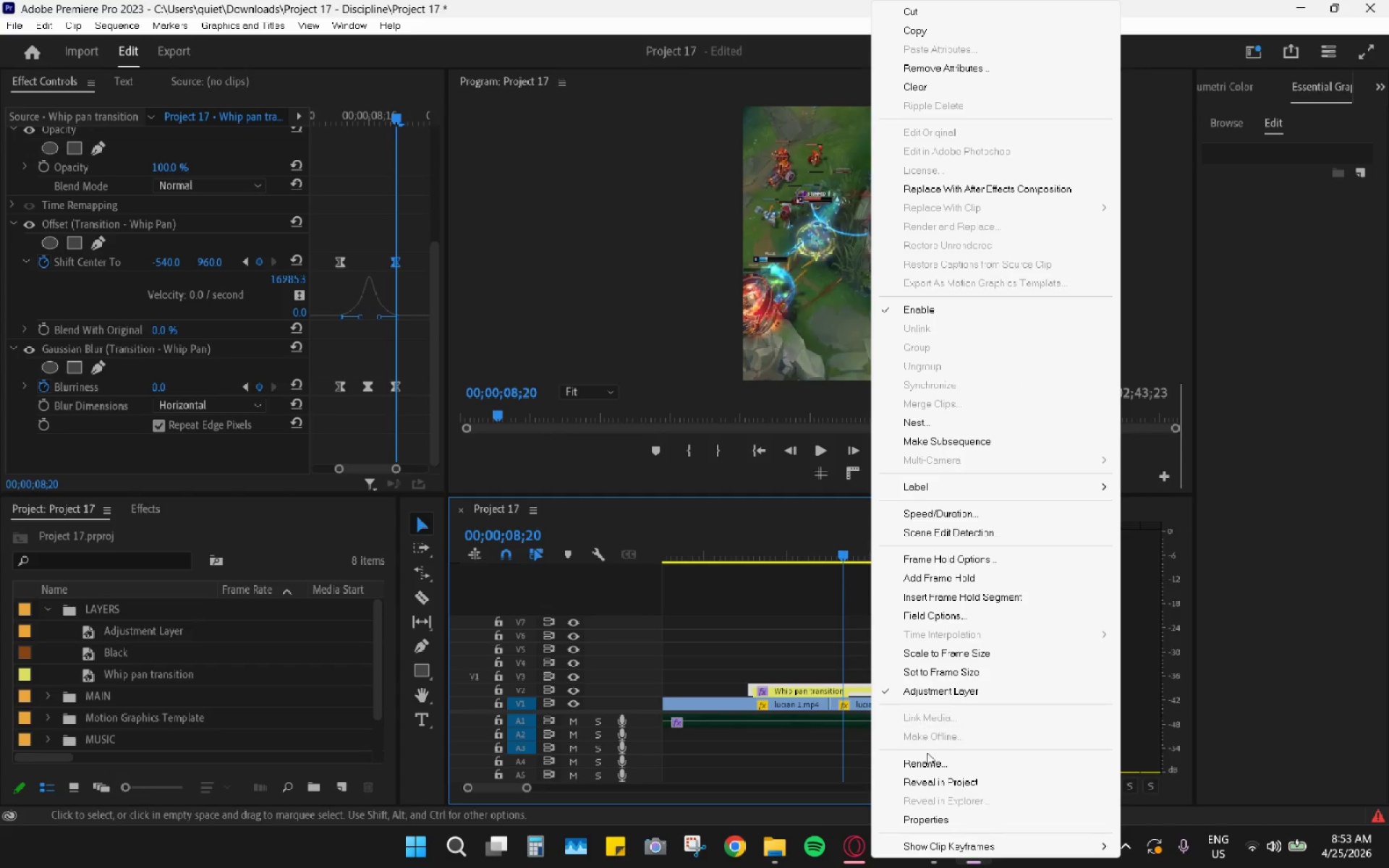 
left_click([927, 763])
 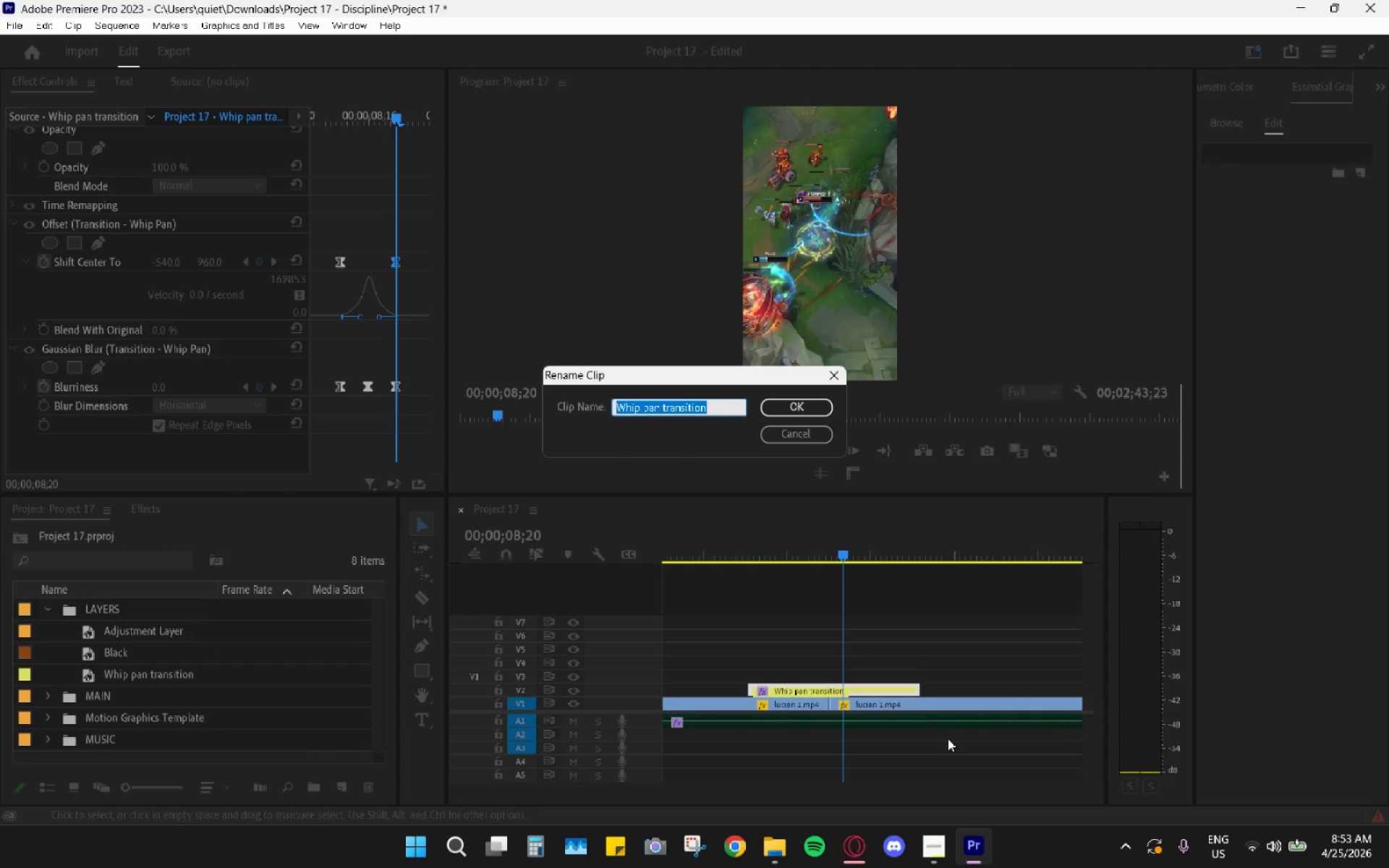 
type(Transition)
 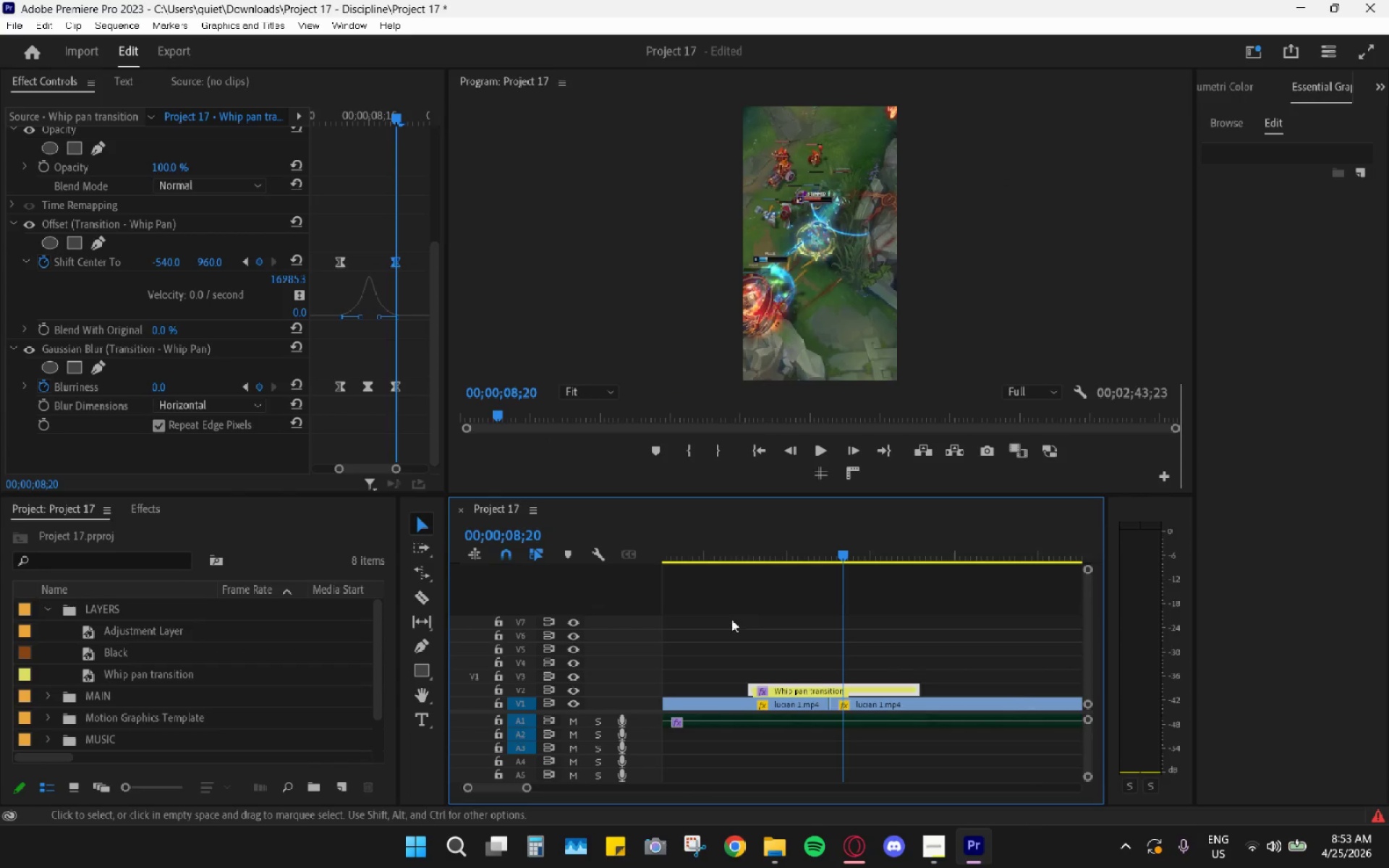 
left_click([136, 676])
 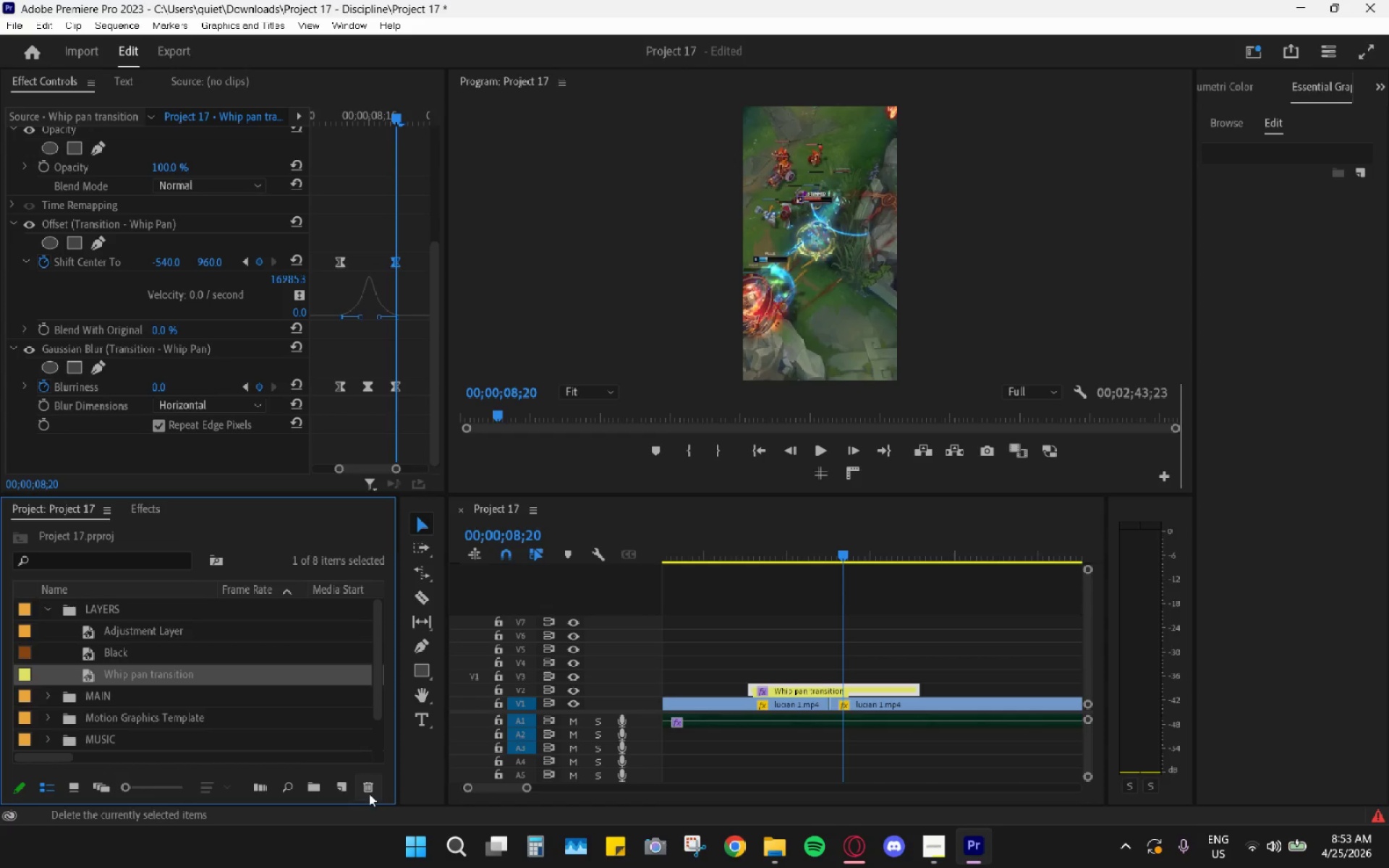 
left_click([369, 793])
 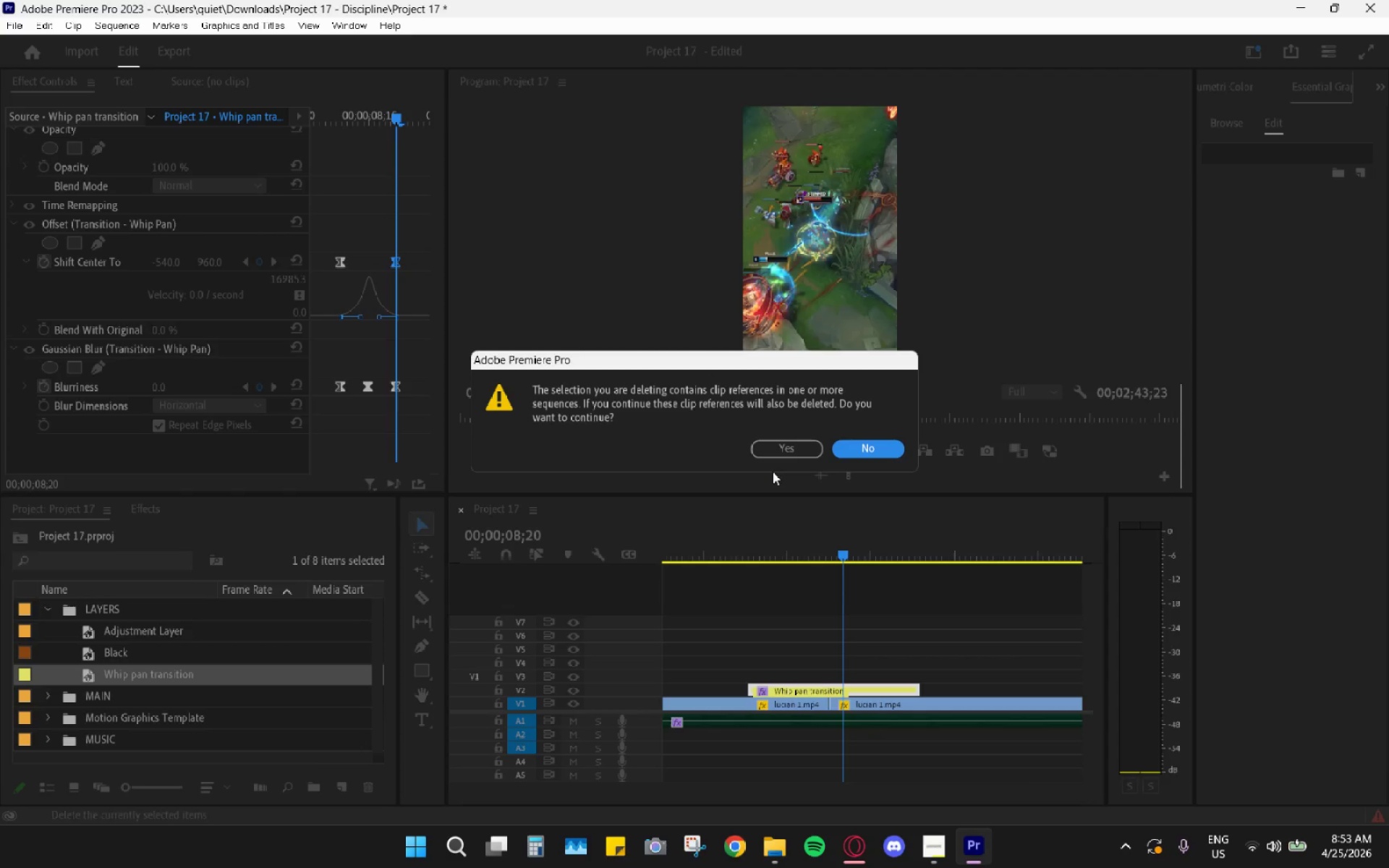 
left_click([787, 452])
 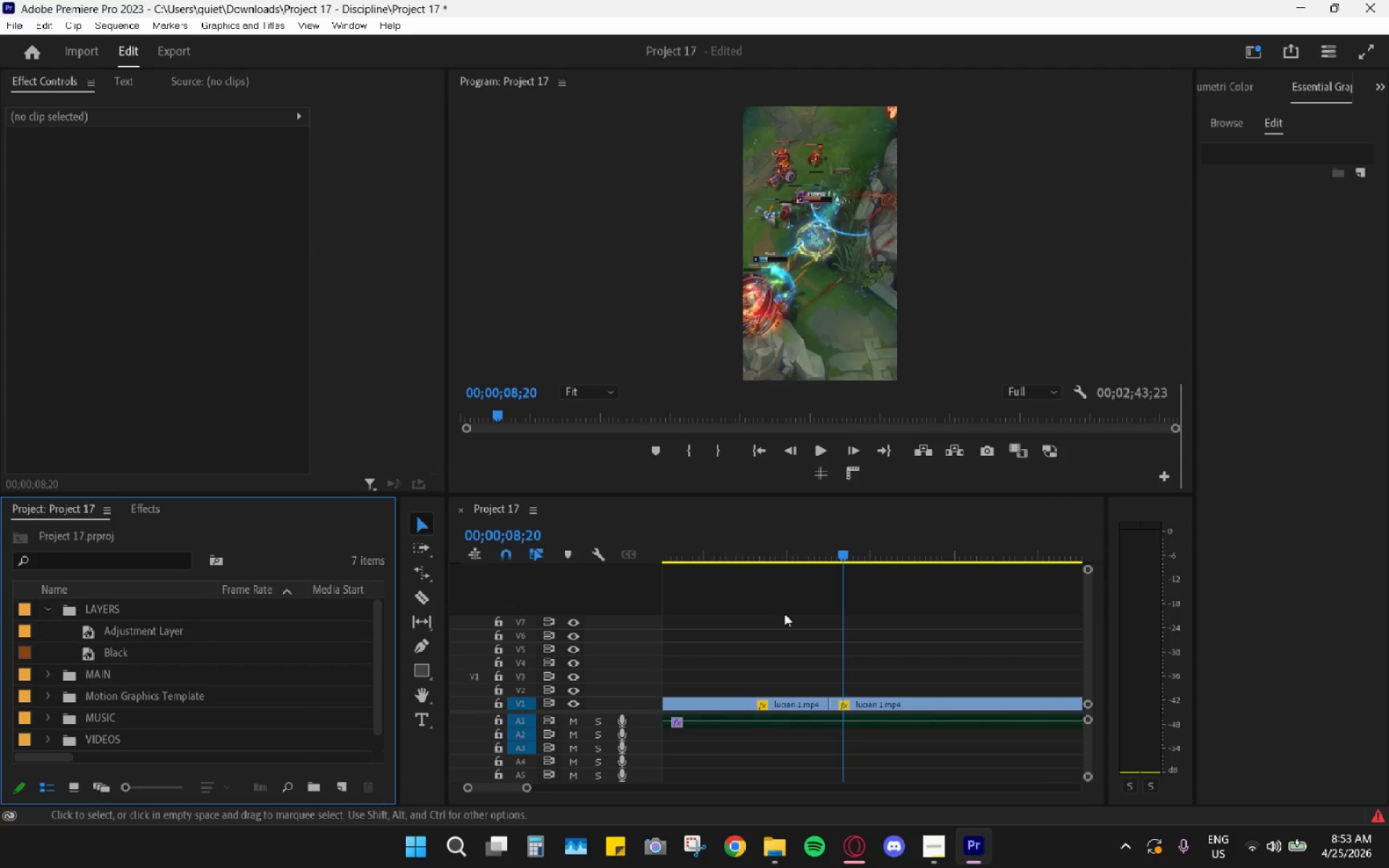 
left_click_drag(start_coordinate=[834, 553], to_coordinate=[778, 553])
 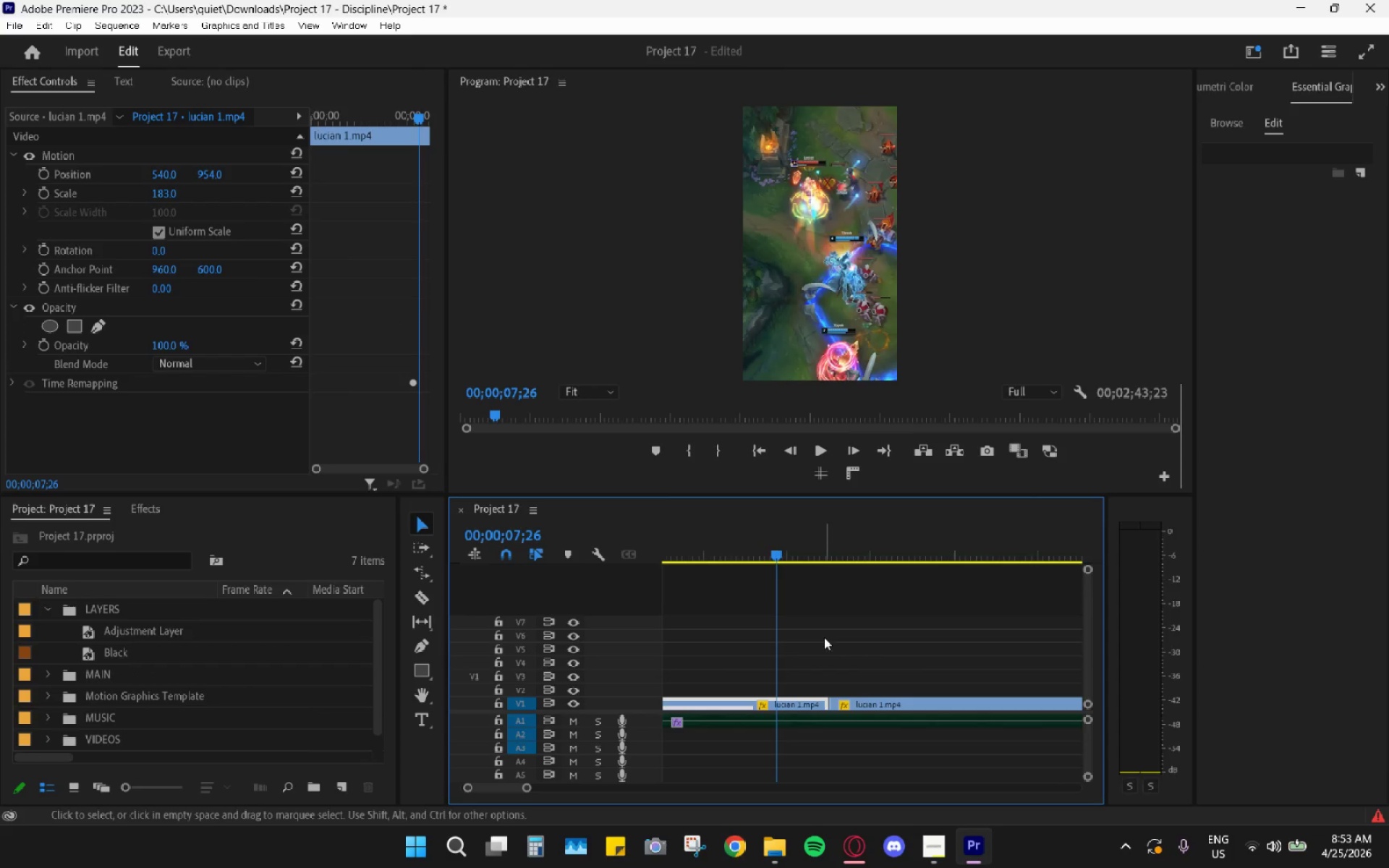 
hold_key(key=AltLeft, duration=0.56)
scroll: coordinate [825, 636], scroll_direction: down, amount: 12.0
 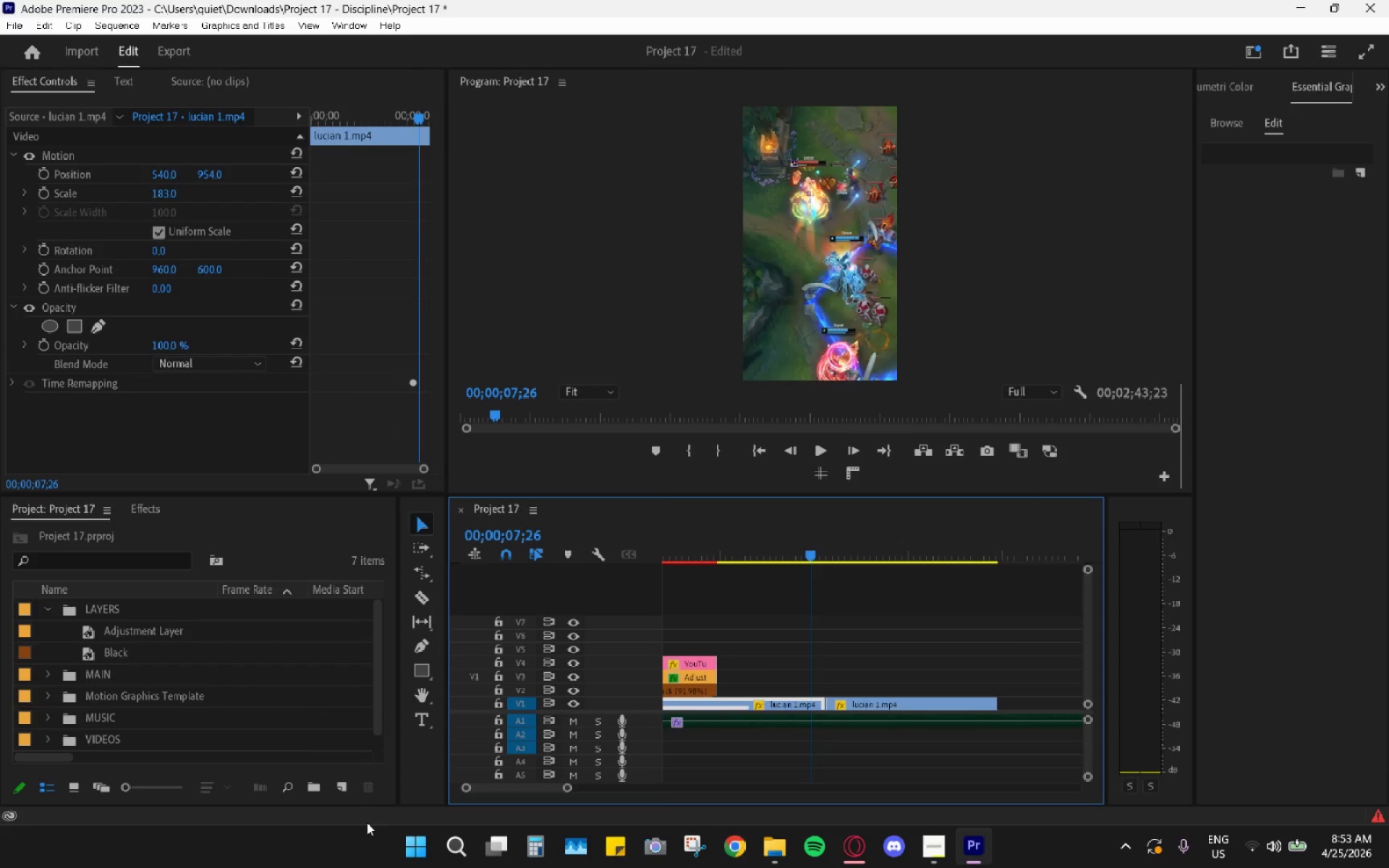 
left_click([339, 786])
 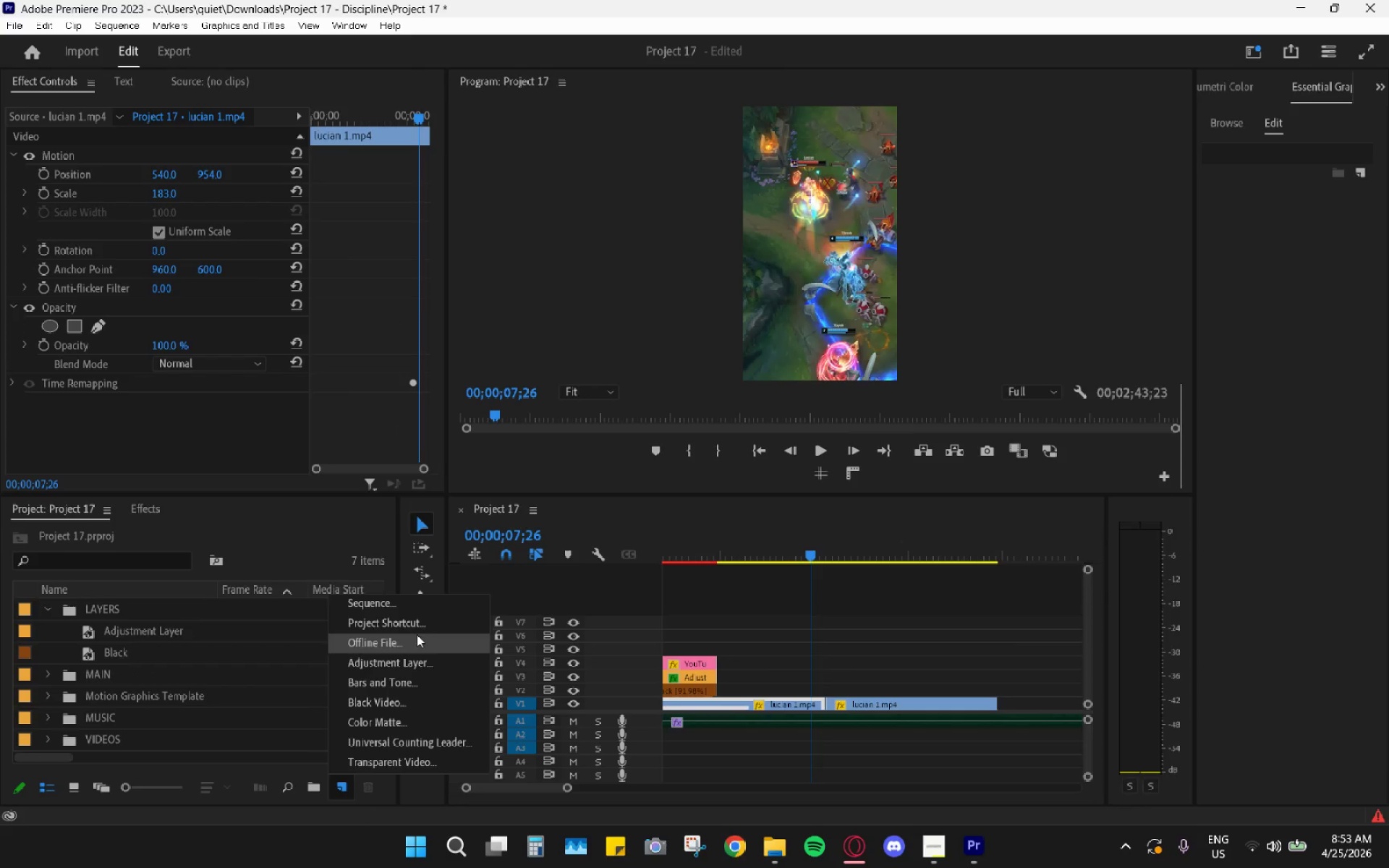 
left_click([417, 665])
 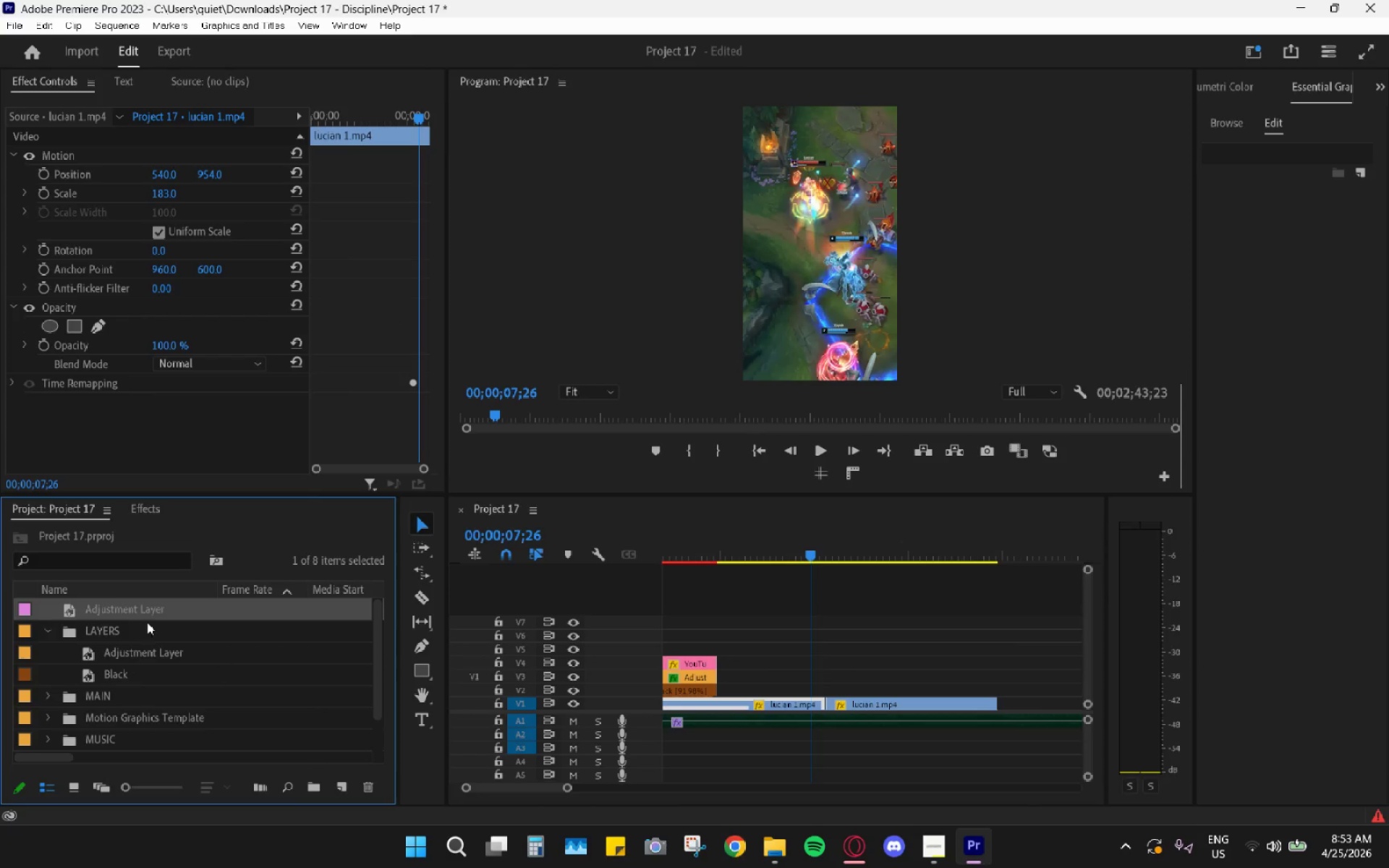 
left_click_drag(start_coordinate=[109, 606], to_coordinate=[783, 694])
 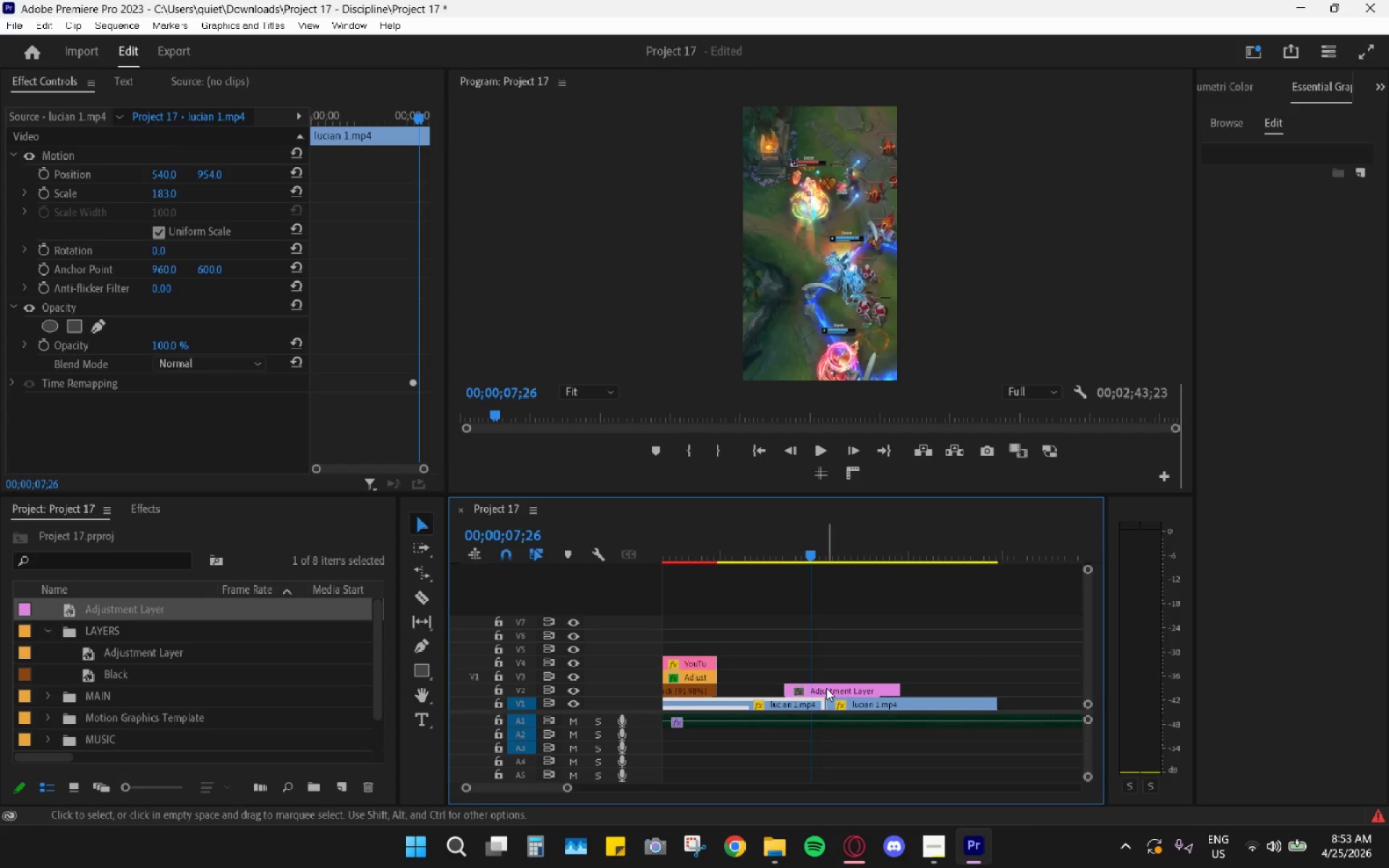 
right_click([826, 688])
 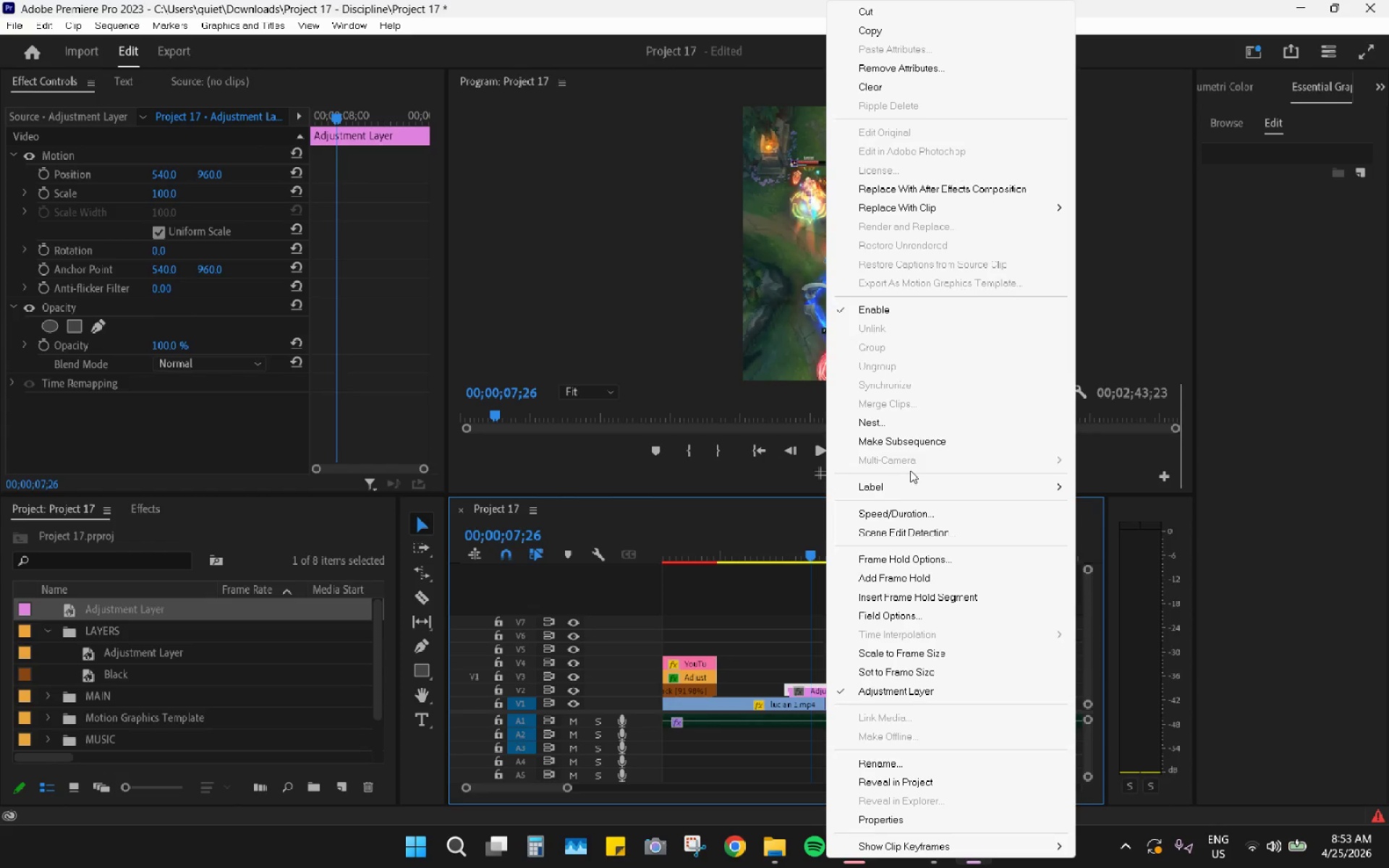 
left_click_drag(start_coordinate=[906, 485], to_coordinate=[914, 490])
 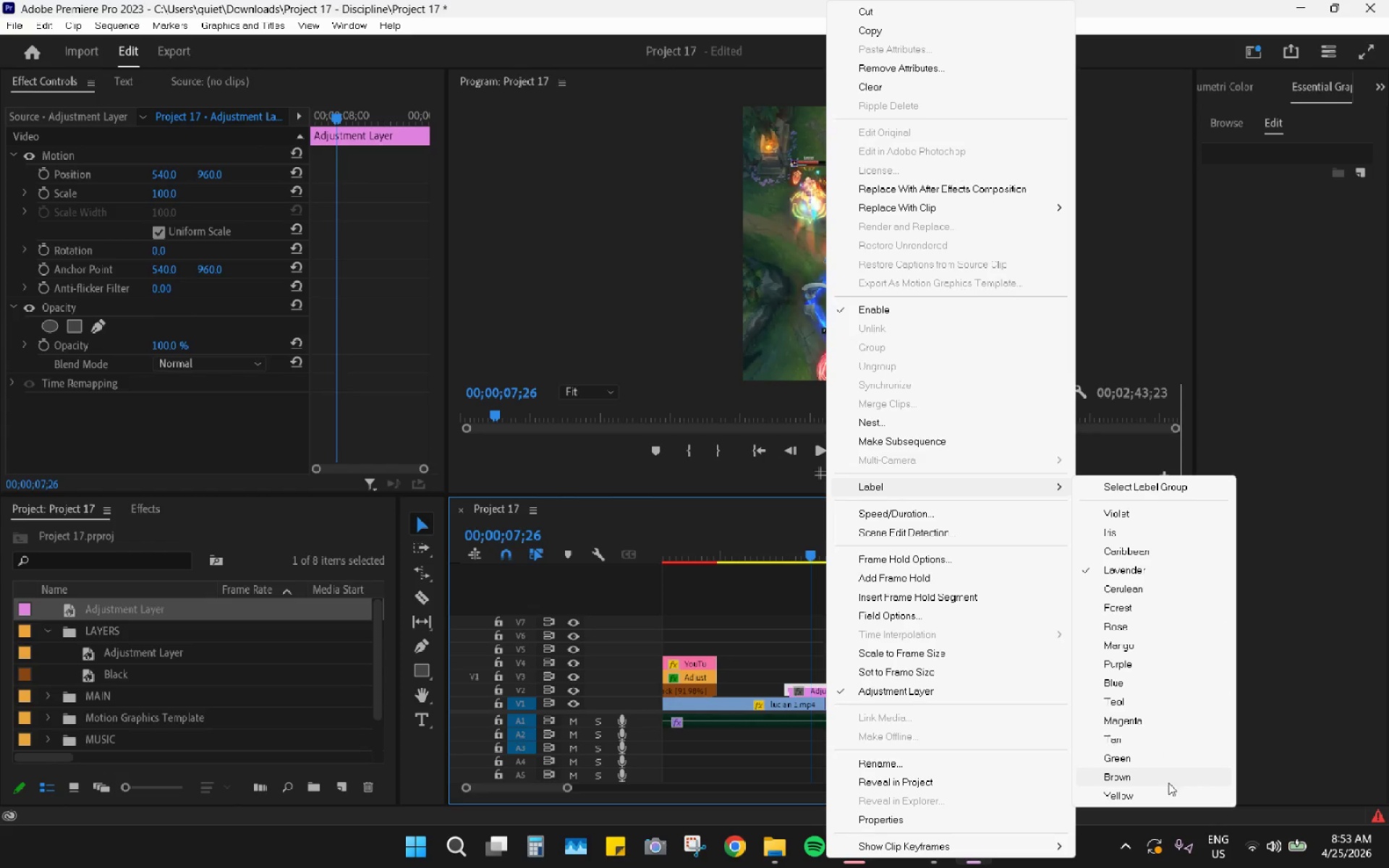 
left_click([1154, 792])
 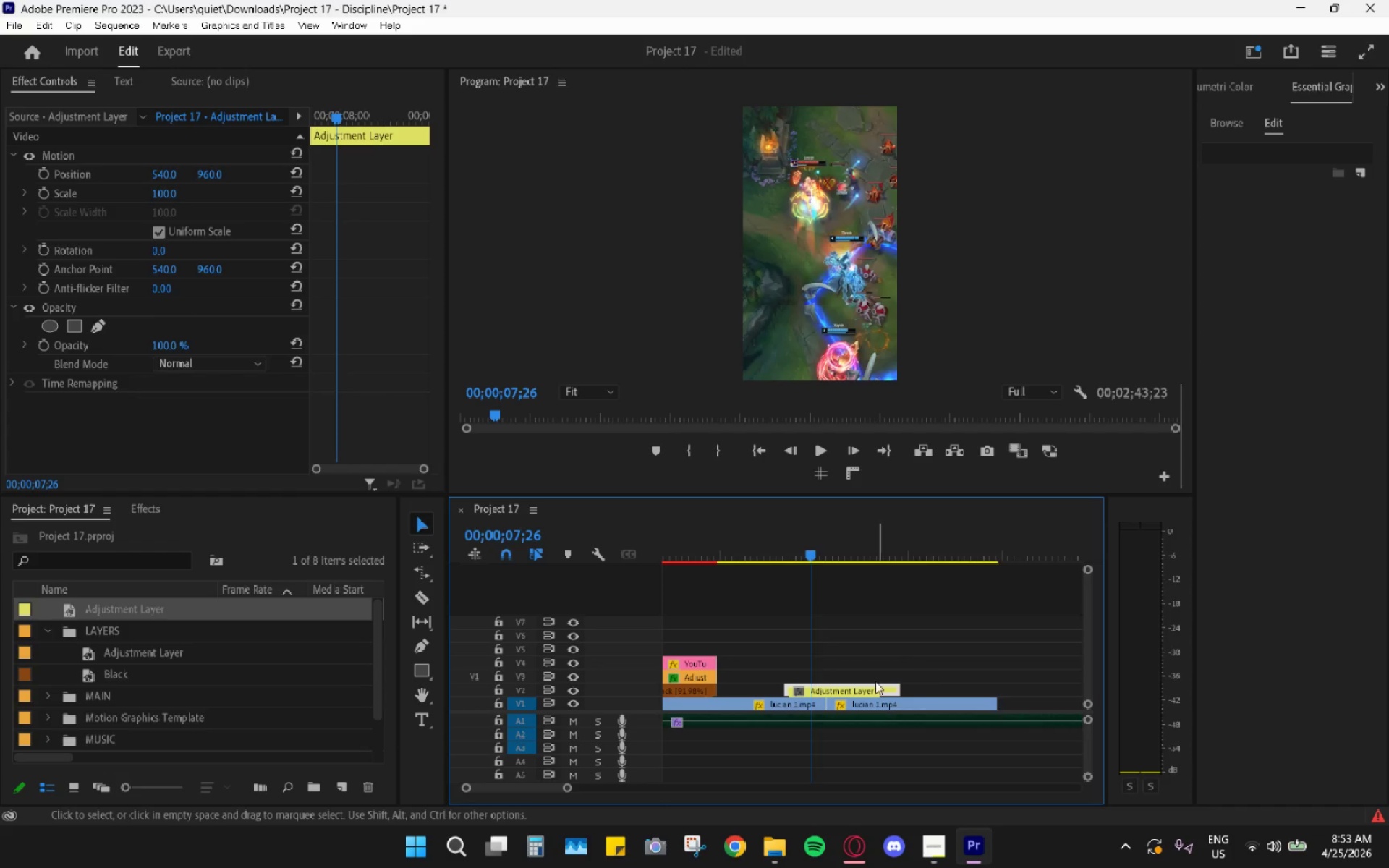 
right_click([865, 683])
 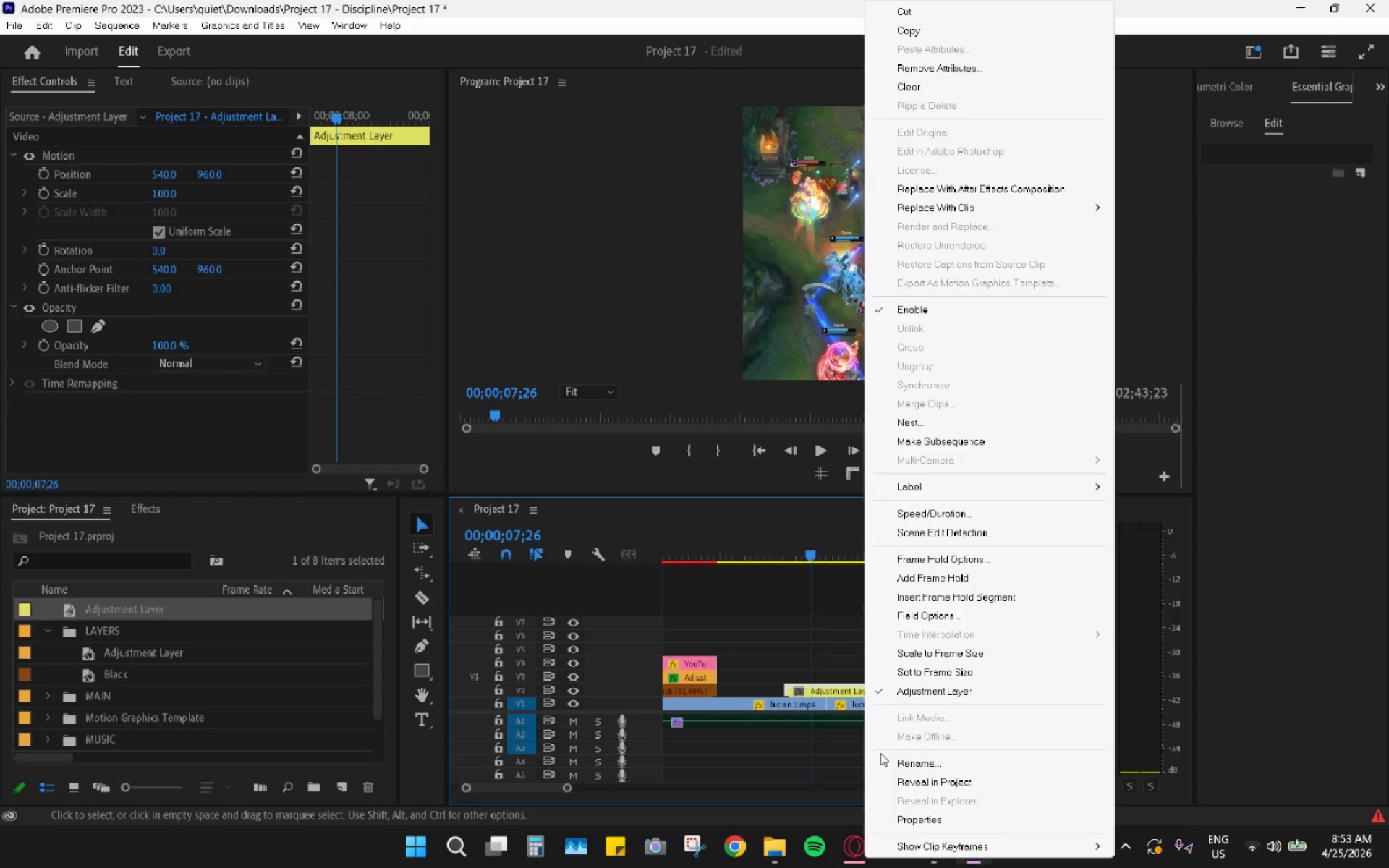 
left_click([883, 758])
 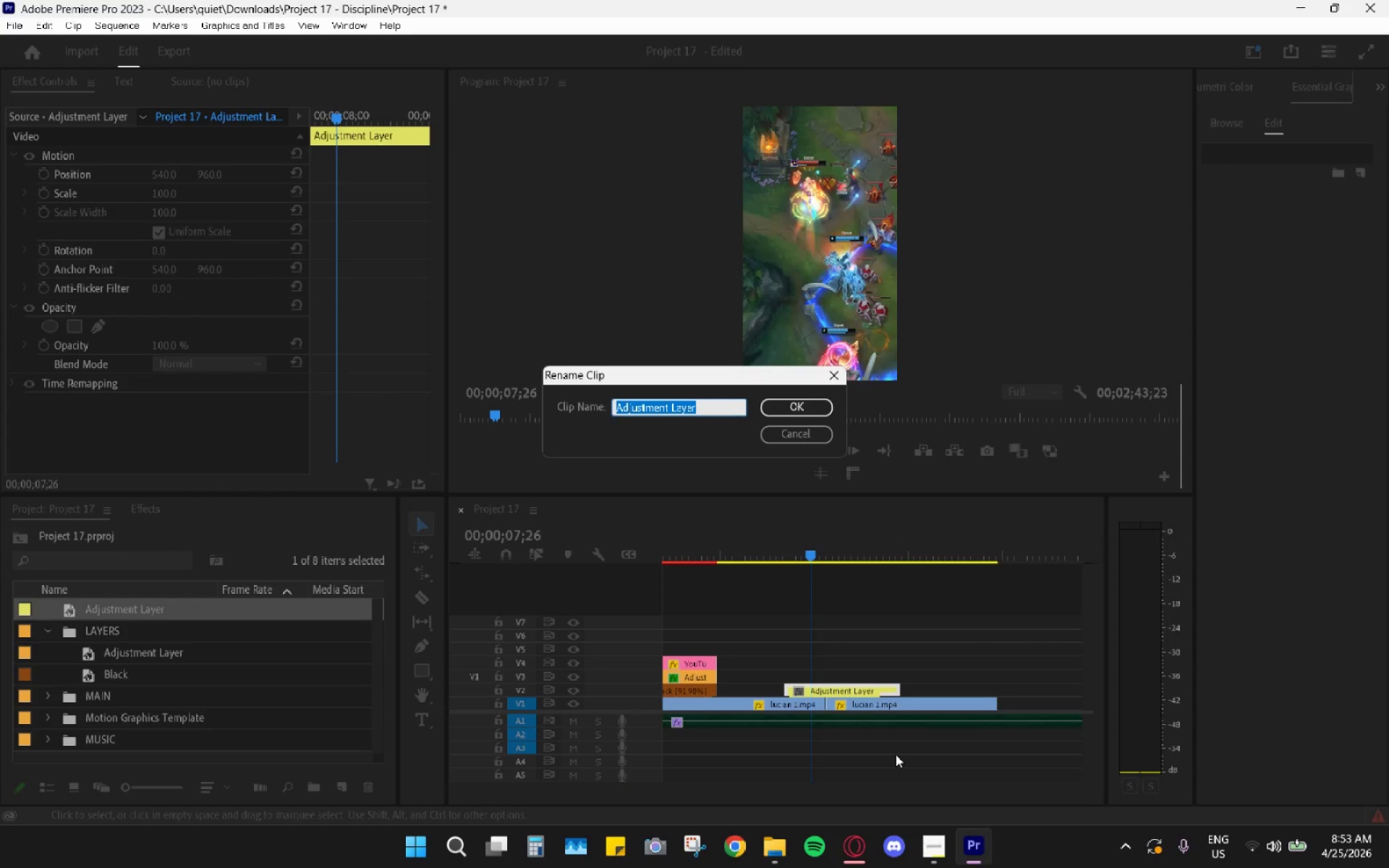 
type(Transition)
 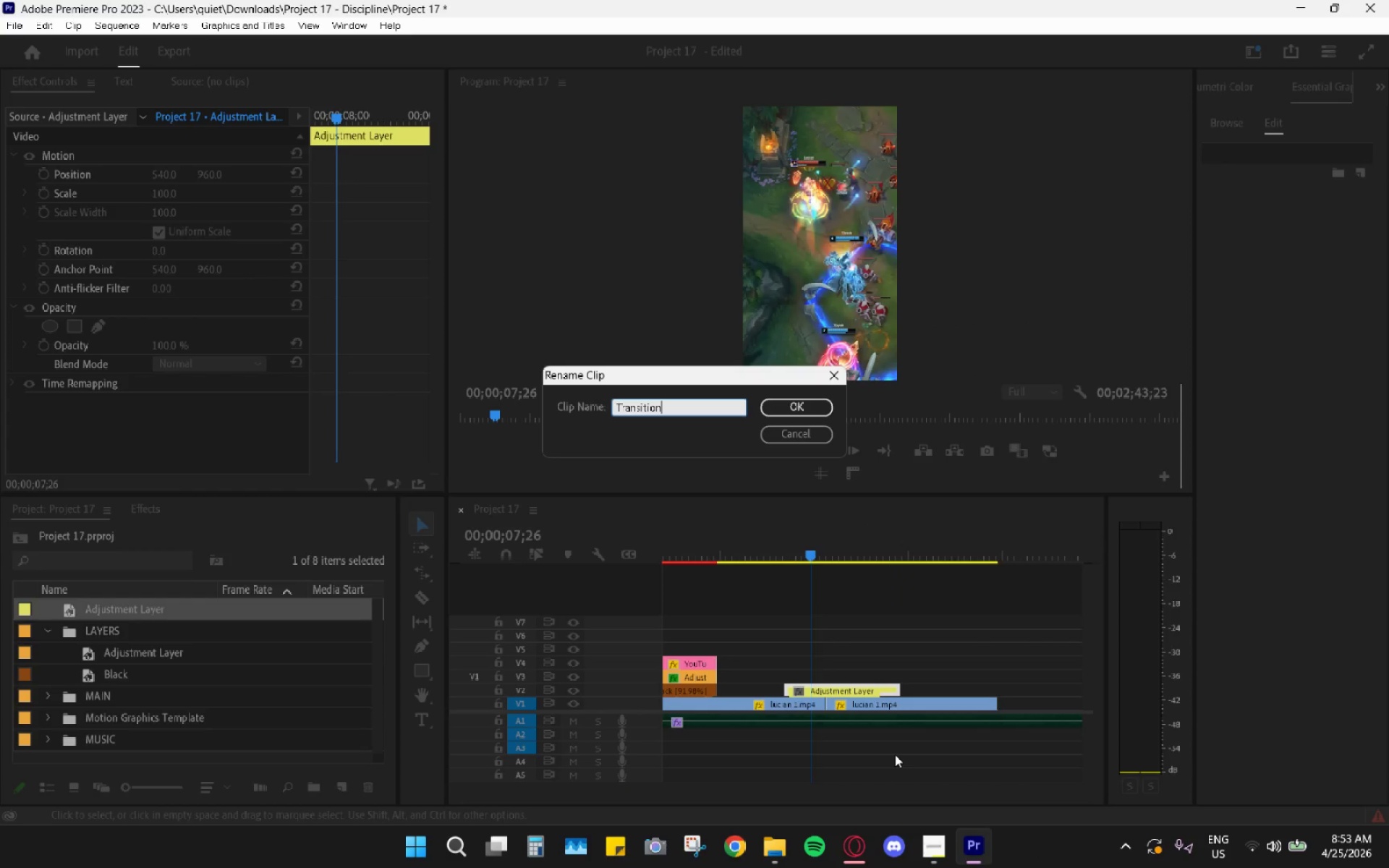 
hold_key(key=Backspace, duration=1.09)
 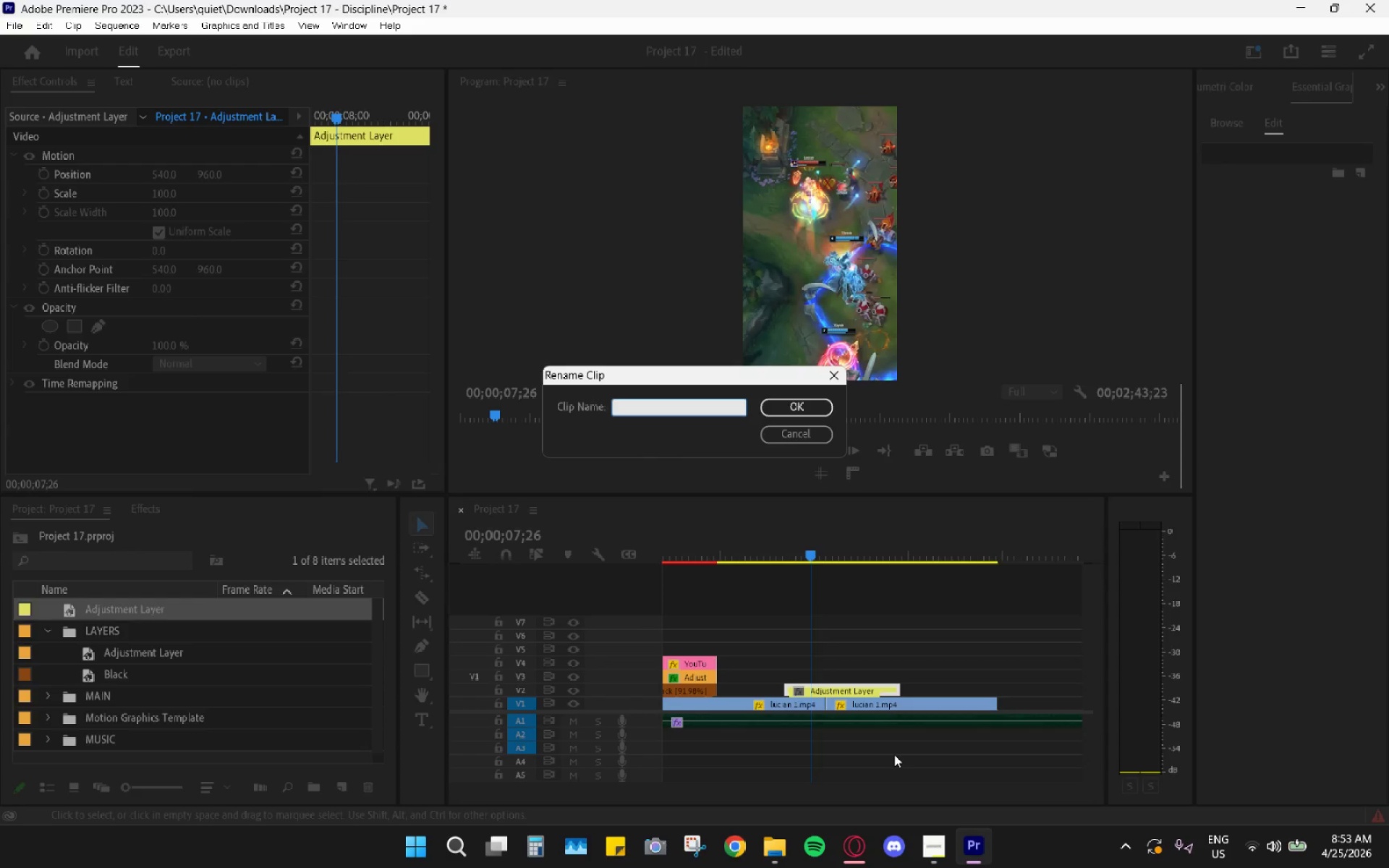 
hold_key(key=Backspace, duration=7.34)
 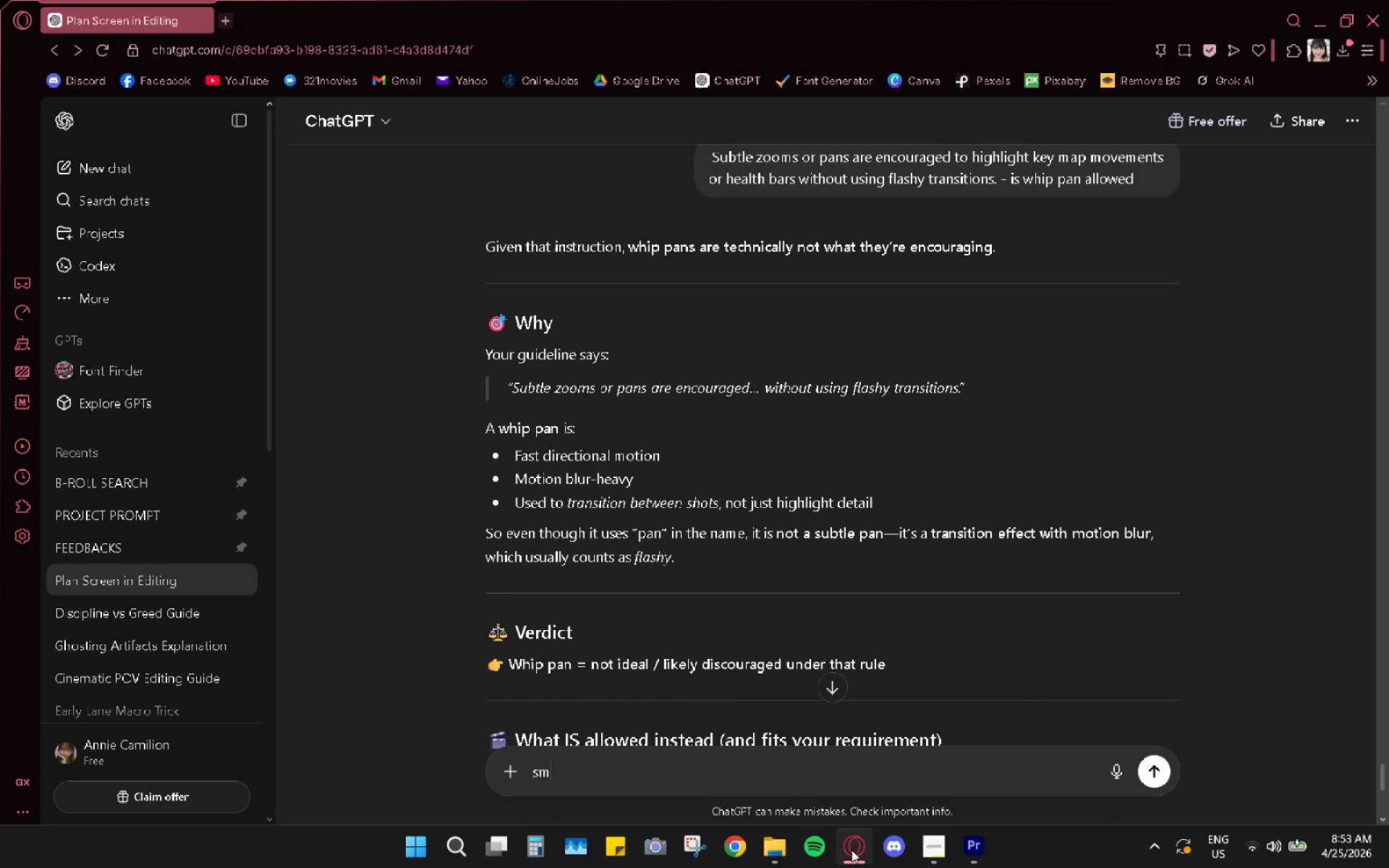 
type(Smooth Zoom Transition)
 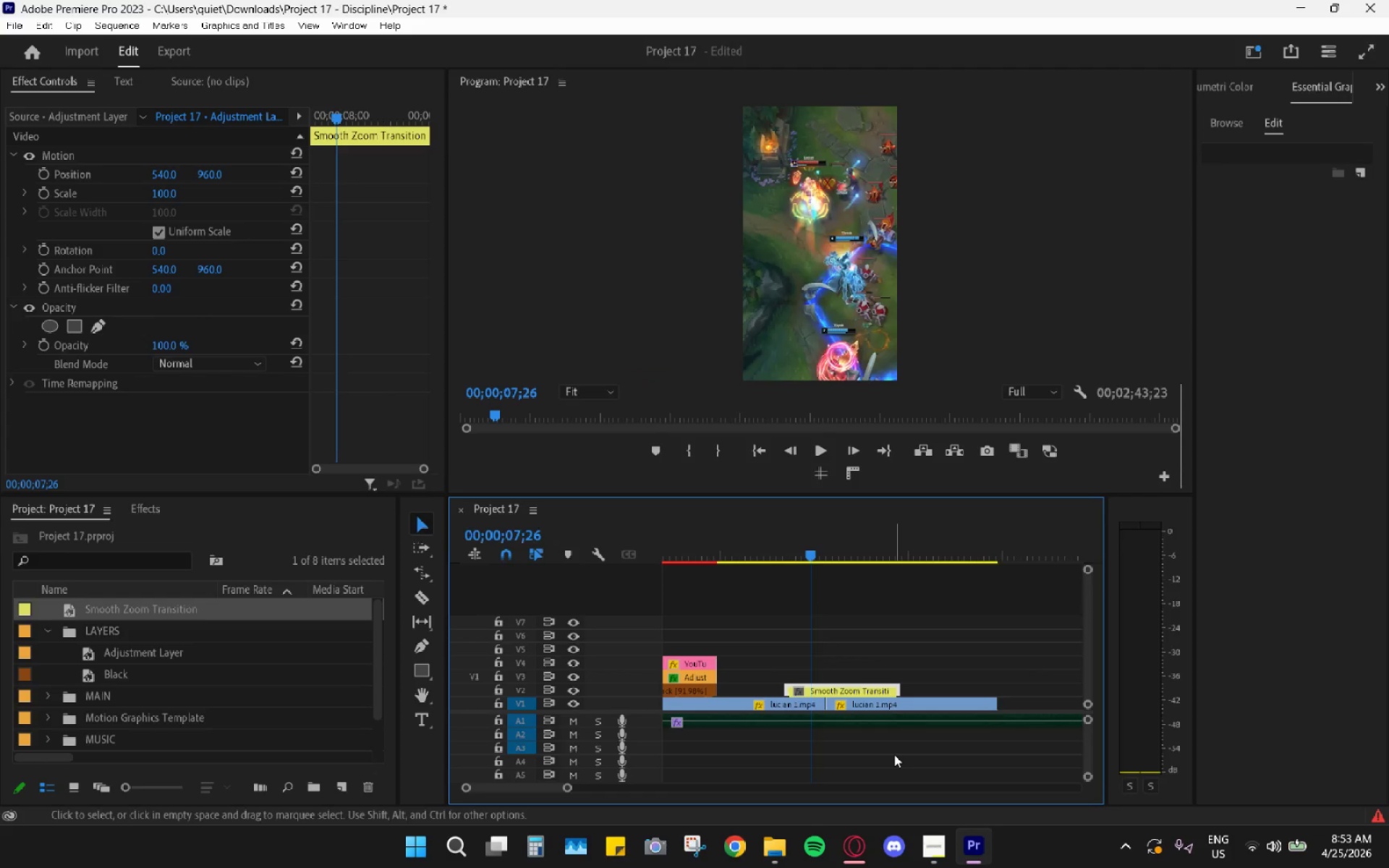 
 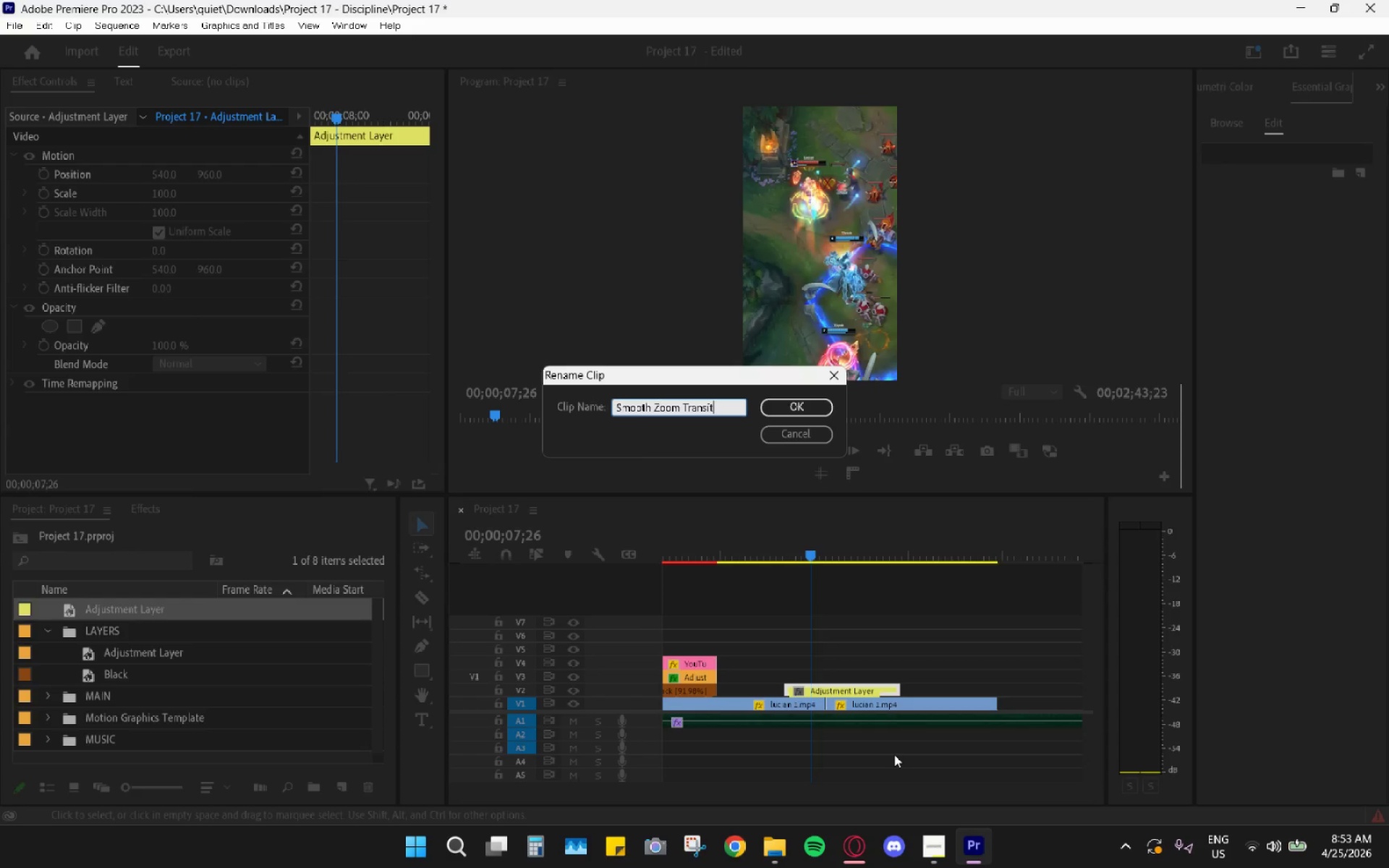 
key(Enter)
 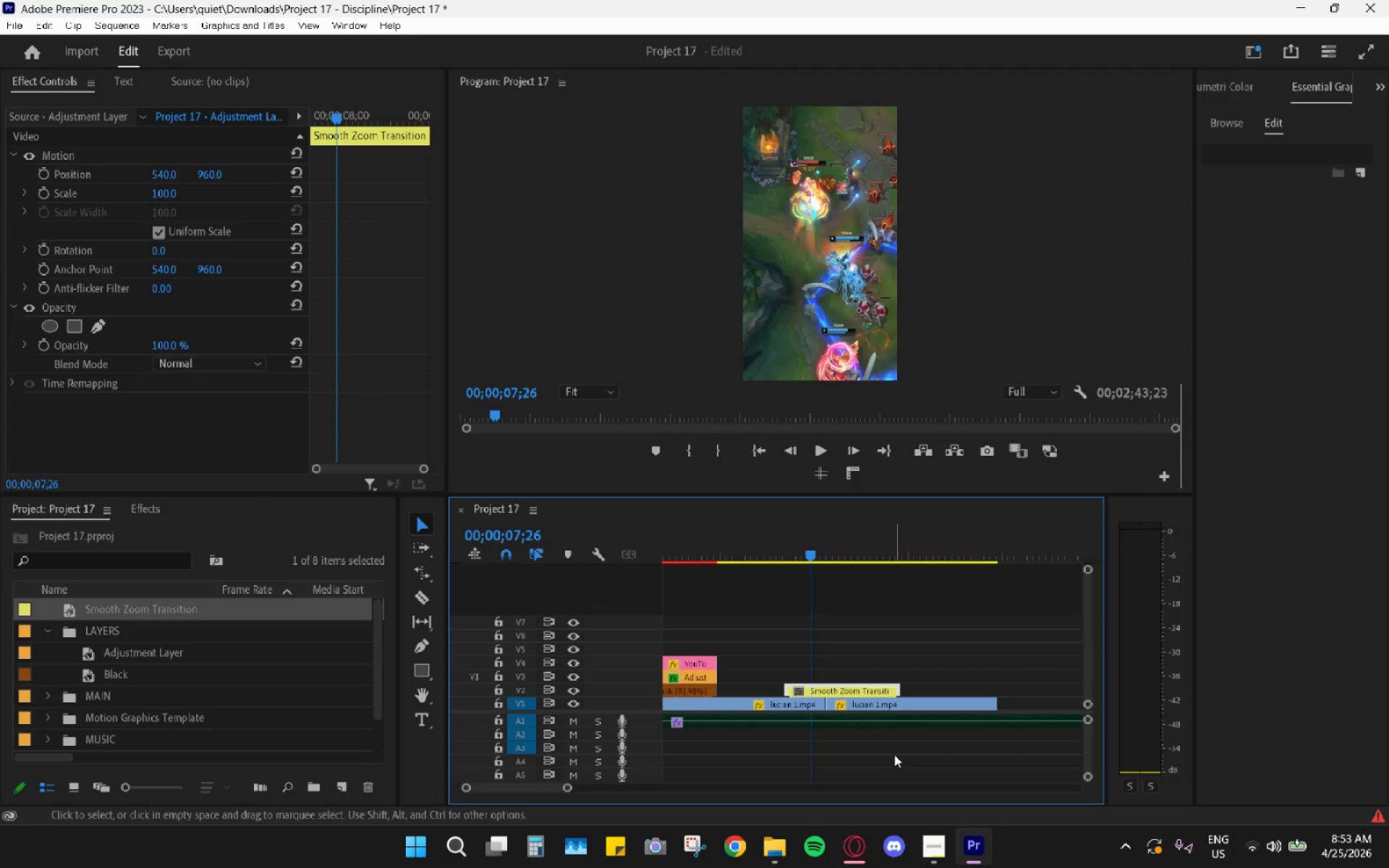 
left_click_drag(start_coordinate=[888, 757], to_coordinate=[867, 733])
 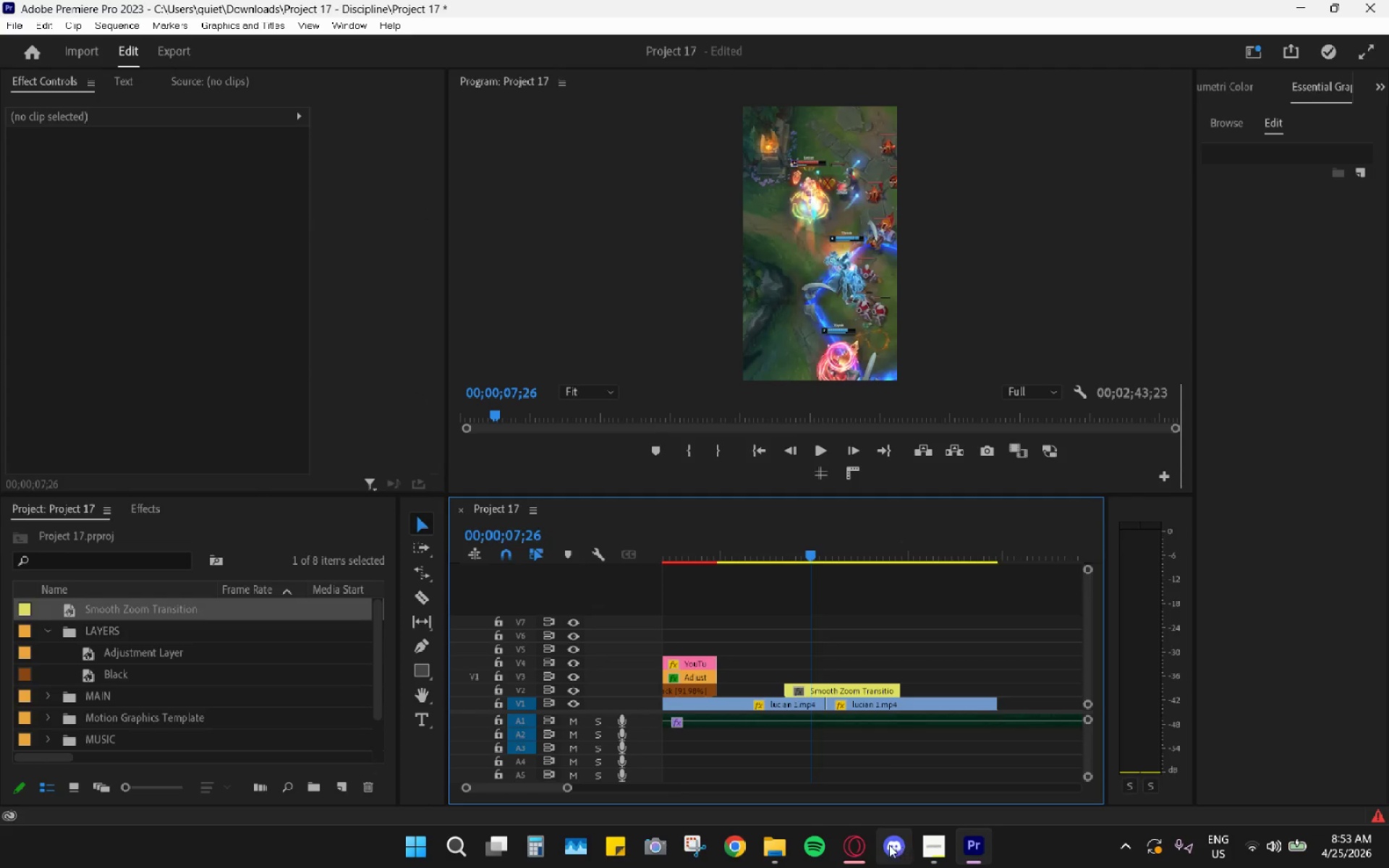 
left_click([853, 851])
 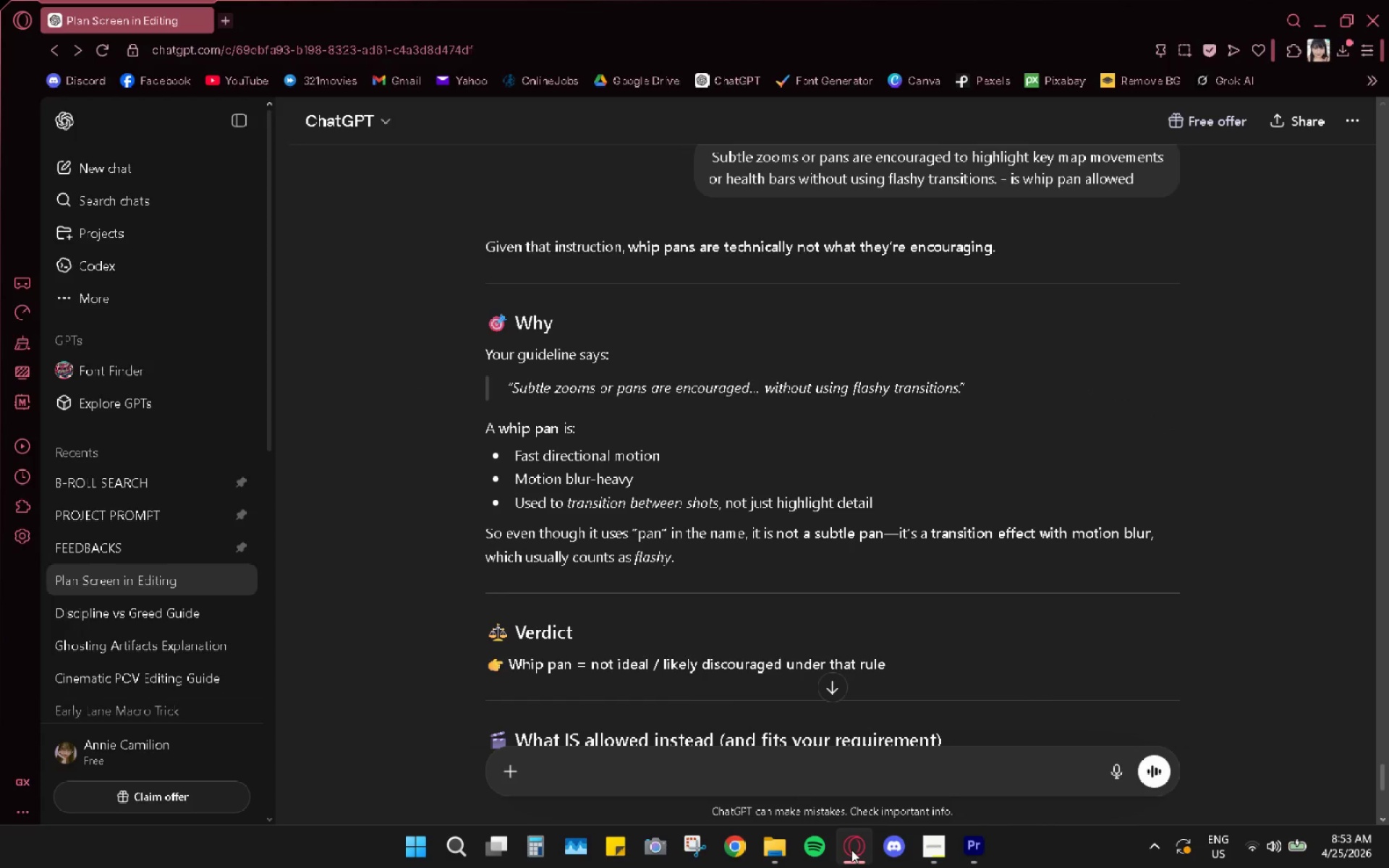 
type(s)
key(Backspace)
type(smooth zoom transition?)
 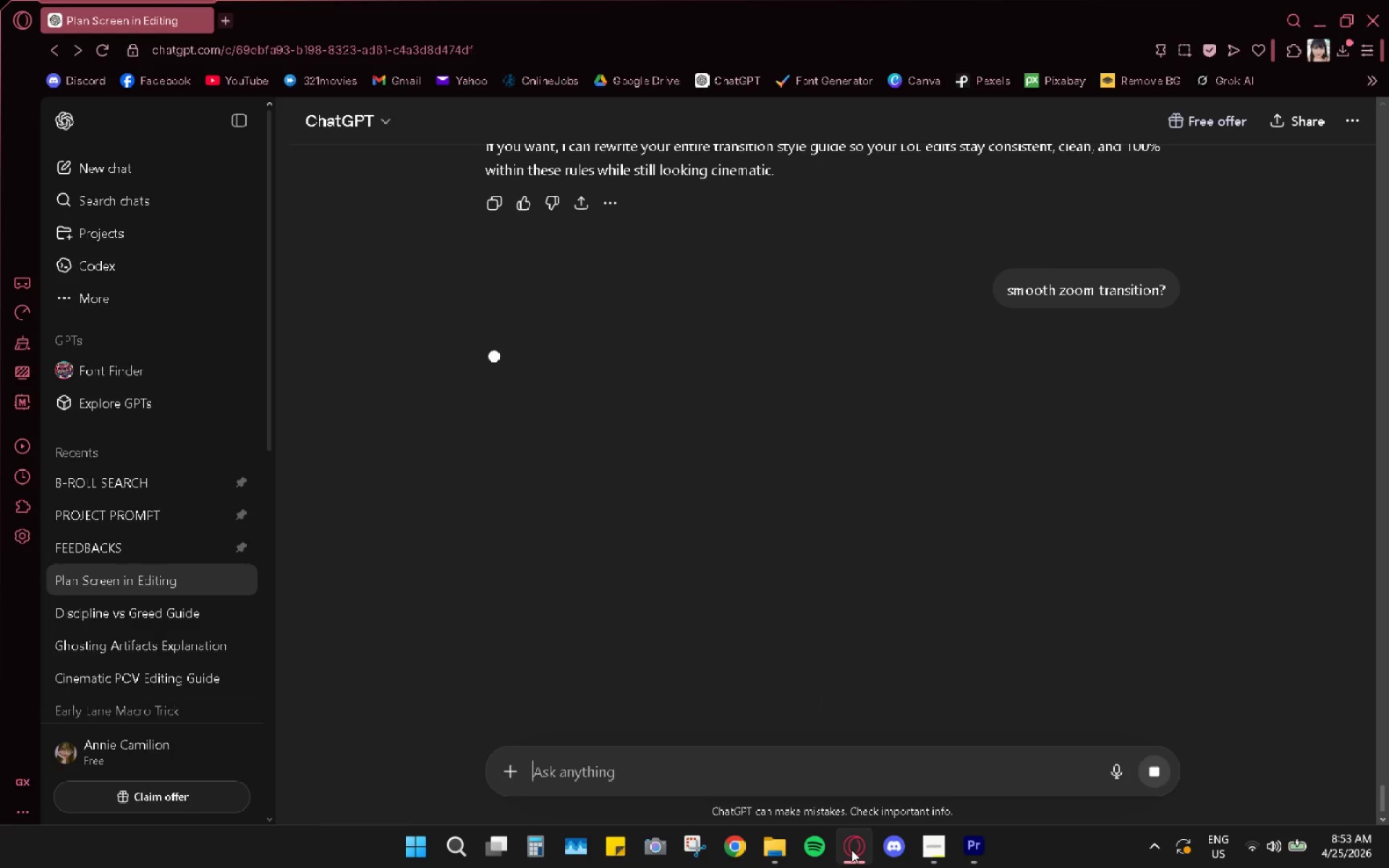 
 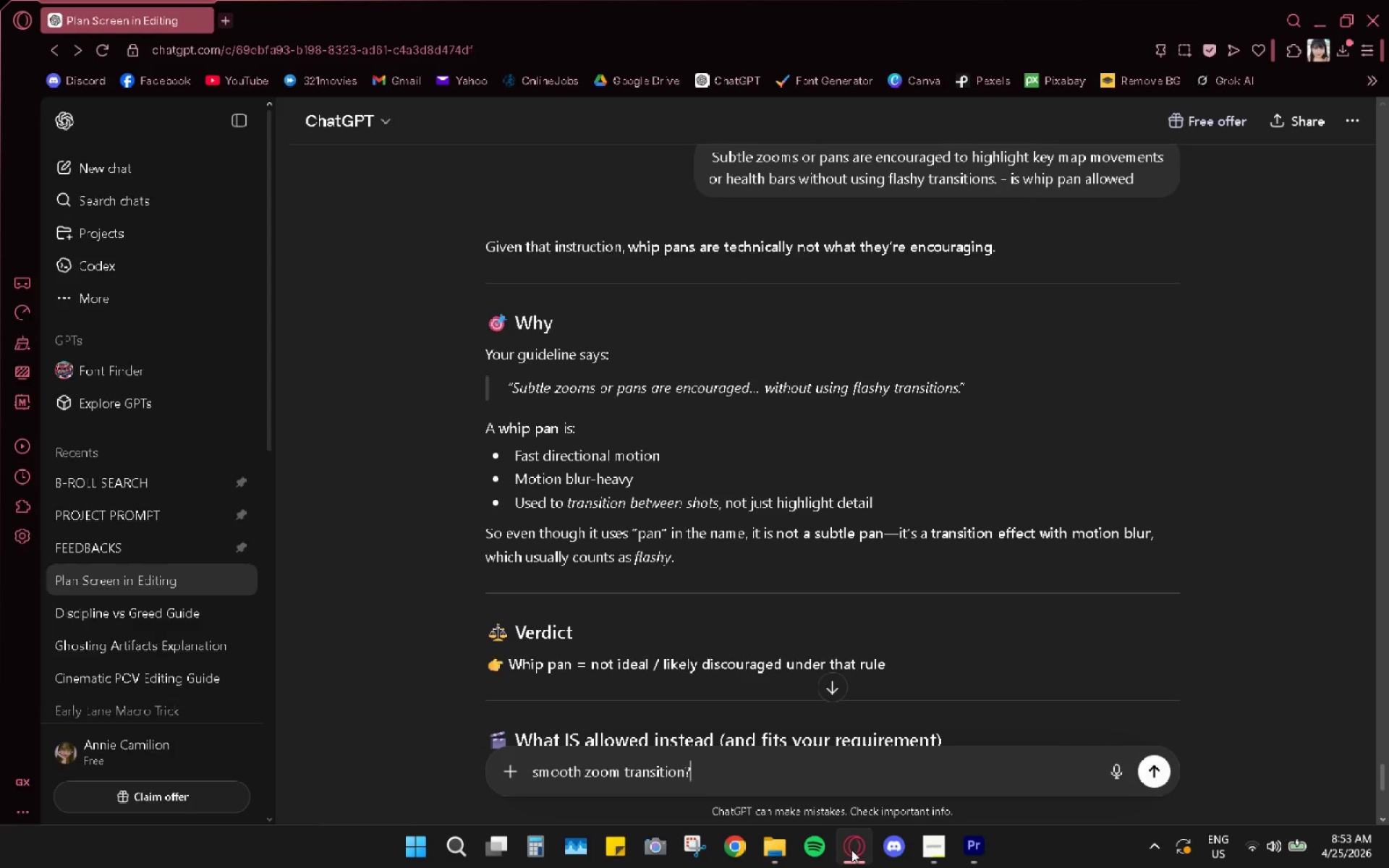 
key(Enter)
 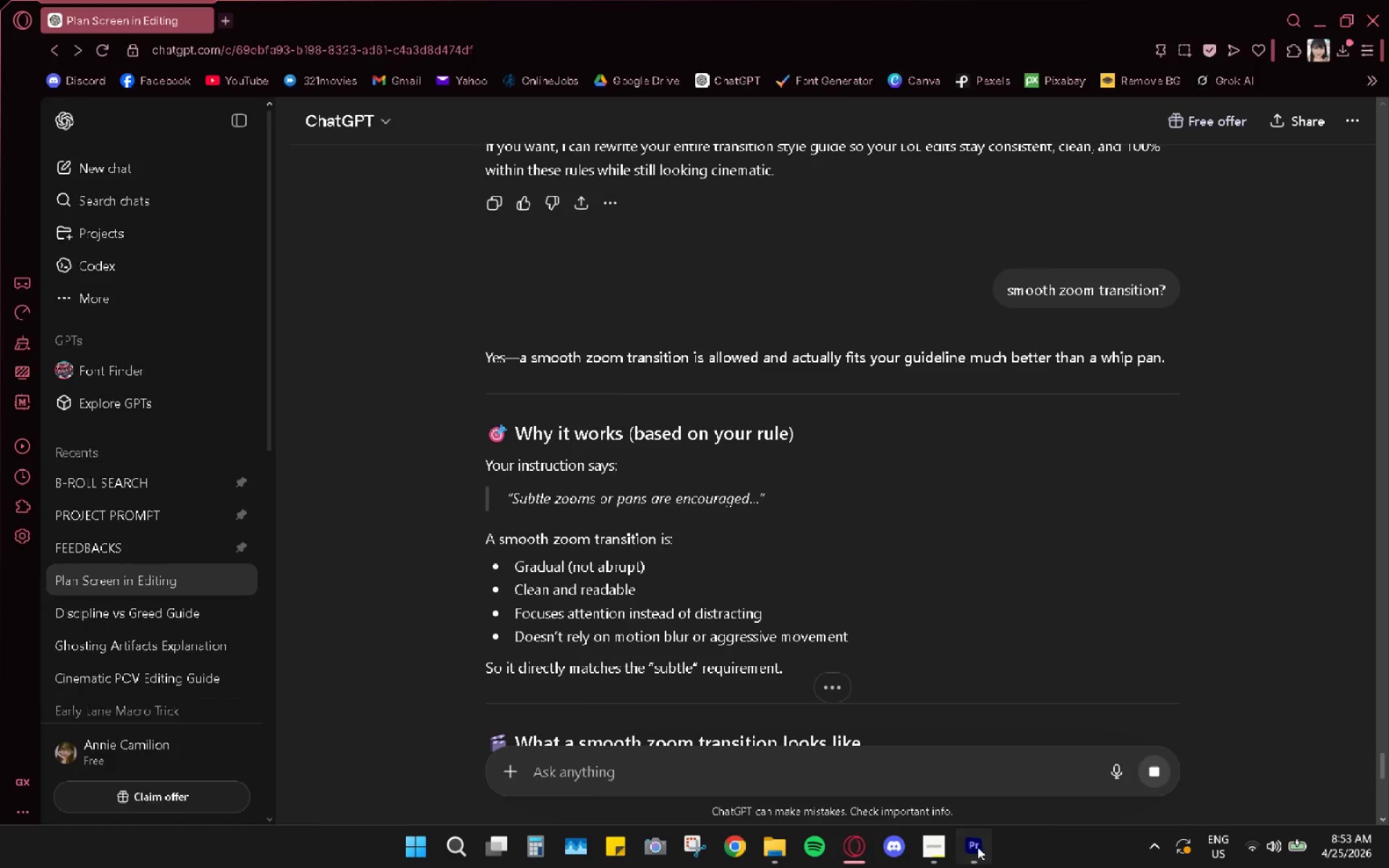 
wait(5.25)
 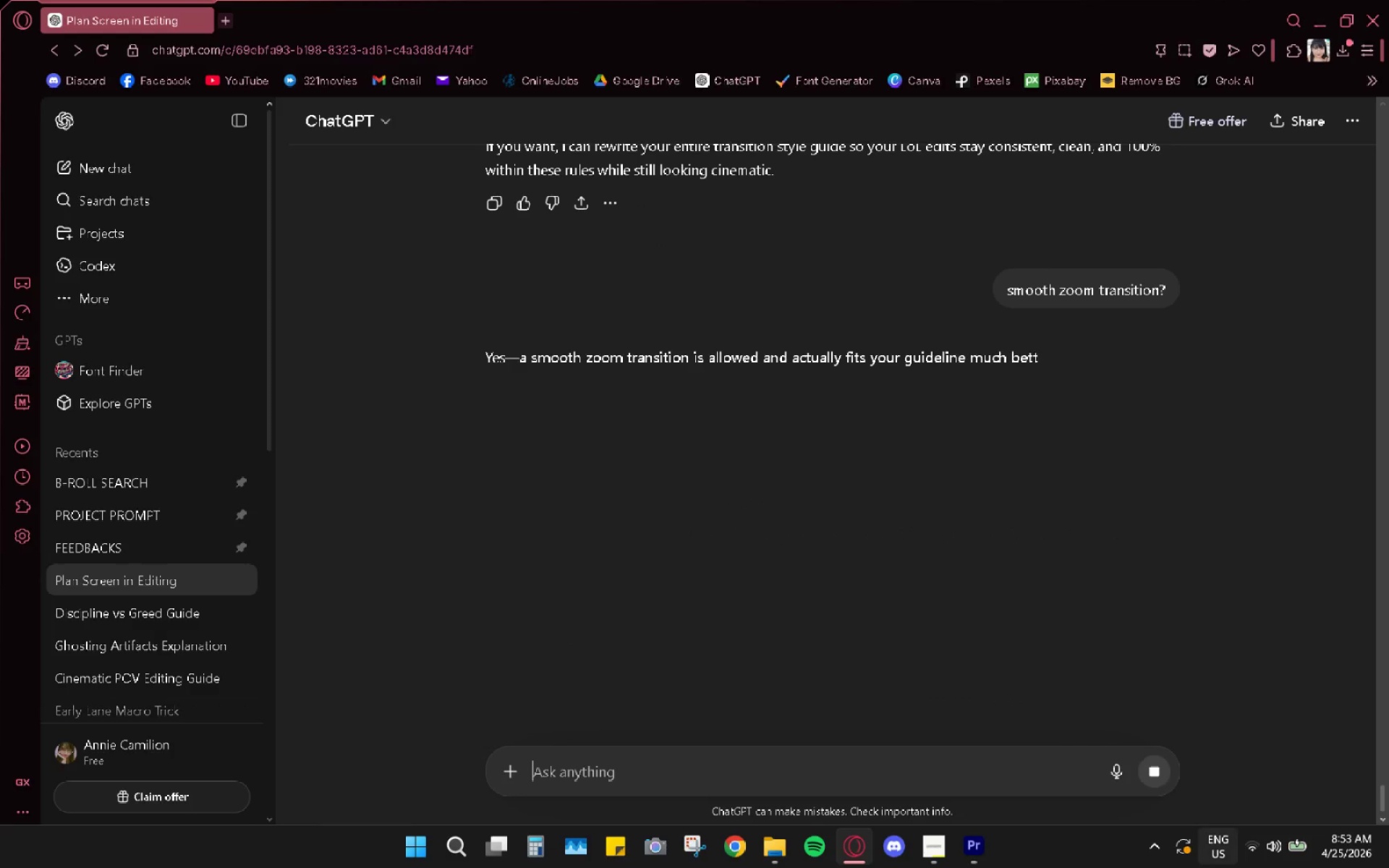 
left_click_drag(start_coordinate=[798, 546], to_coordinate=[779, 544])
 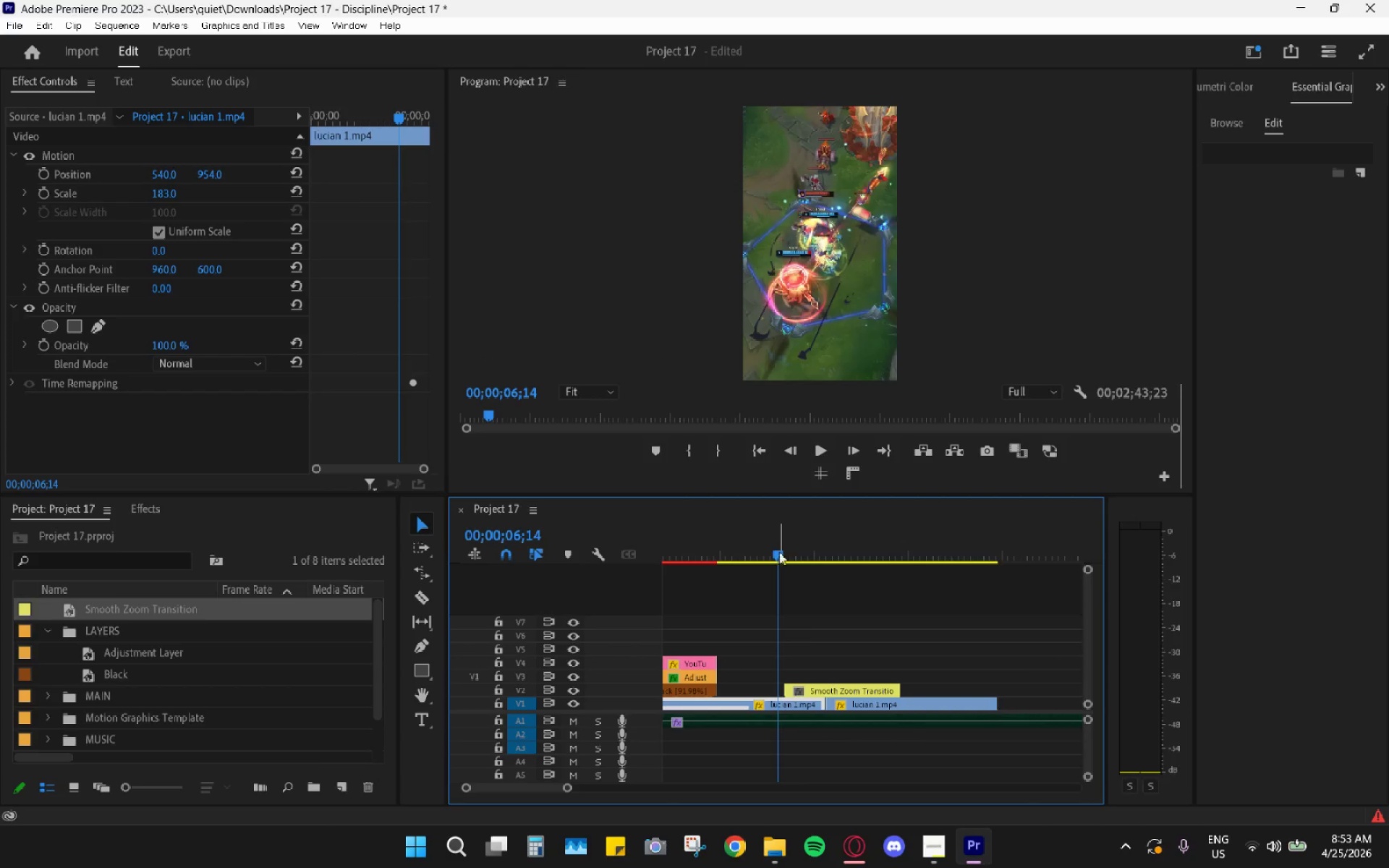 
hold_key(key=AltLeft, duration=0.88)
scroll: coordinate [815, 712], scroll_direction: up, amount: 6.0
 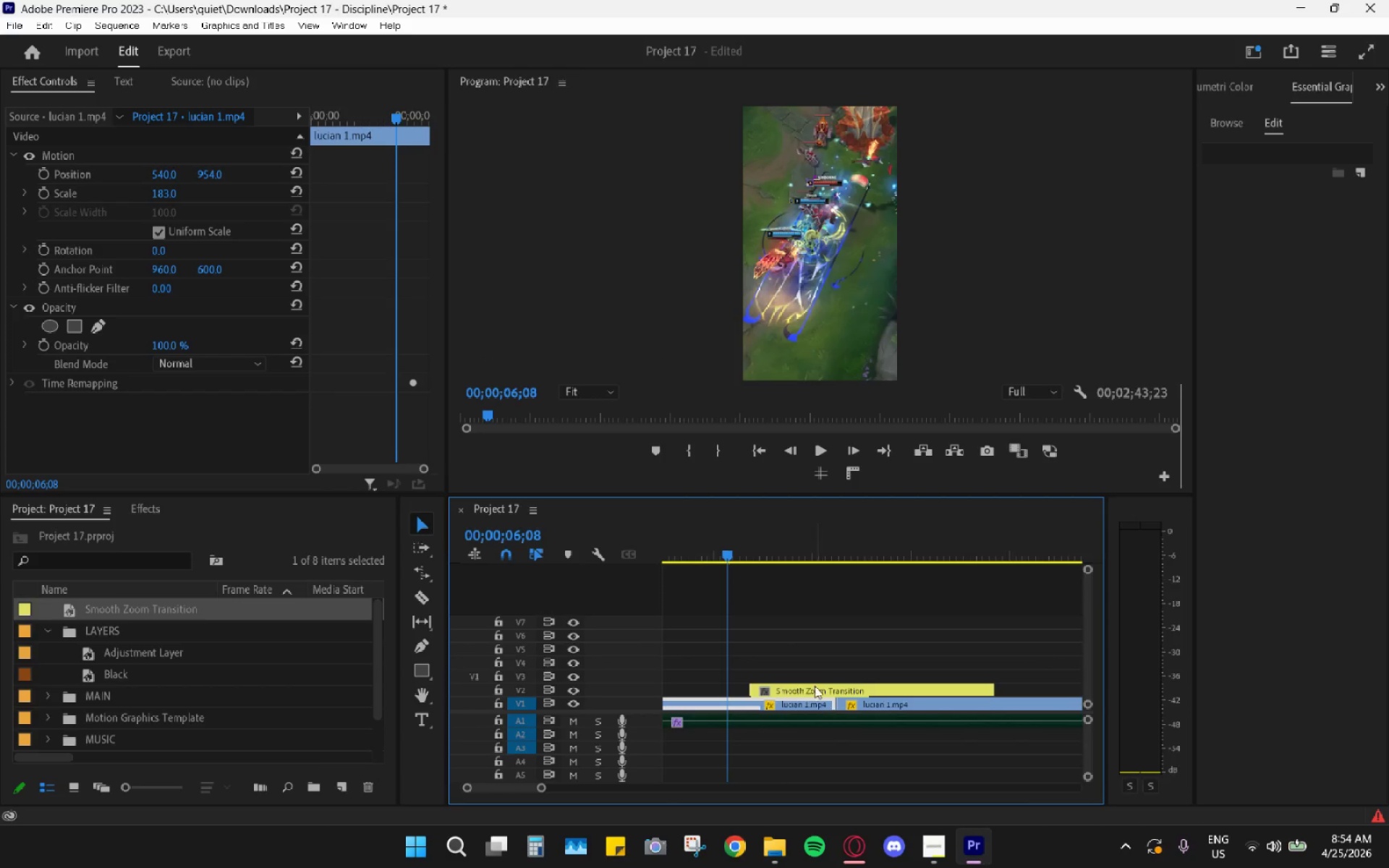 
left_click_drag(start_coordinate=[807, 686], to_coordinate=[790, 696])
 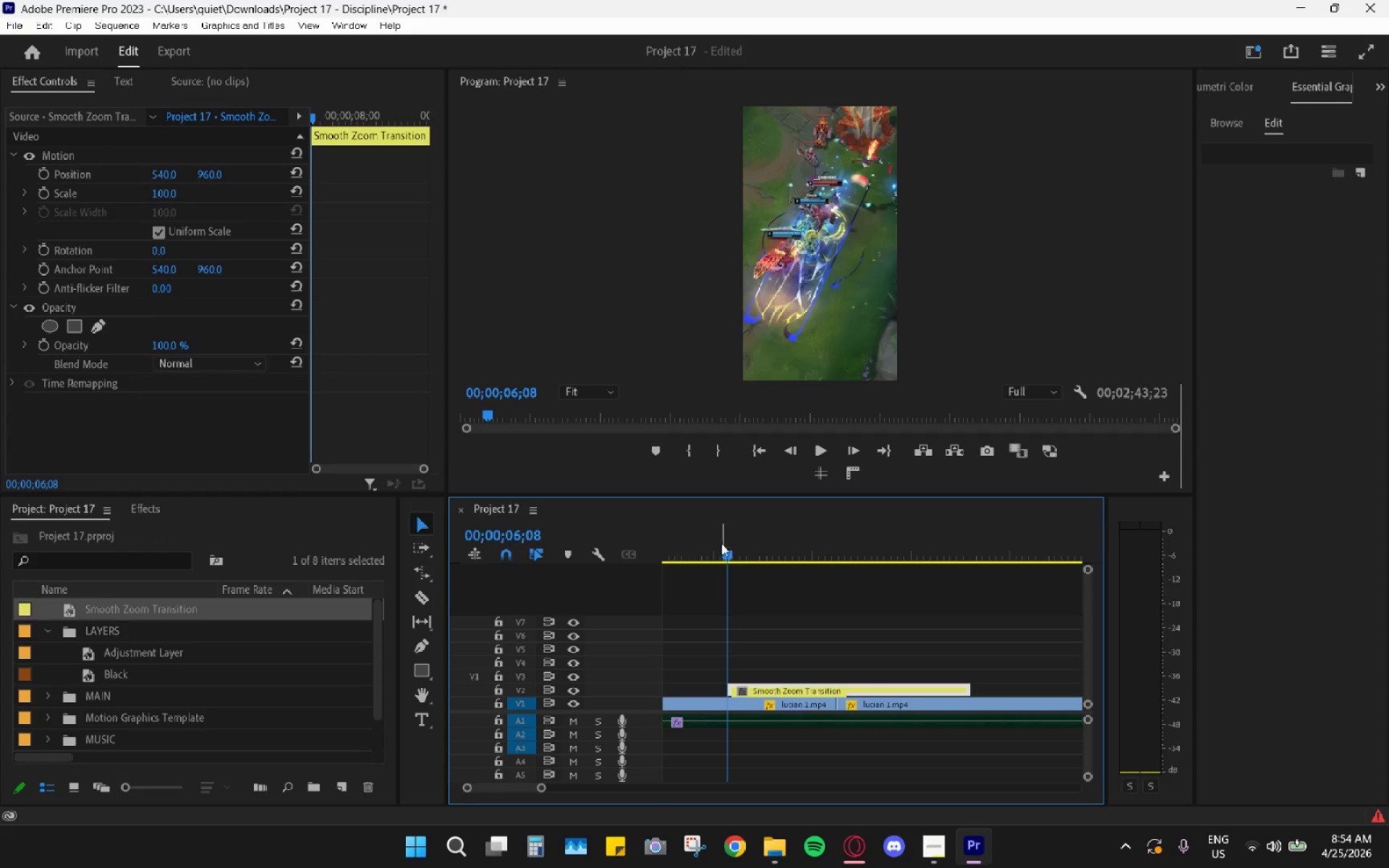 
left_click_drag(start_coordinate=[718, 554], to_coordinate=[718, 558])
 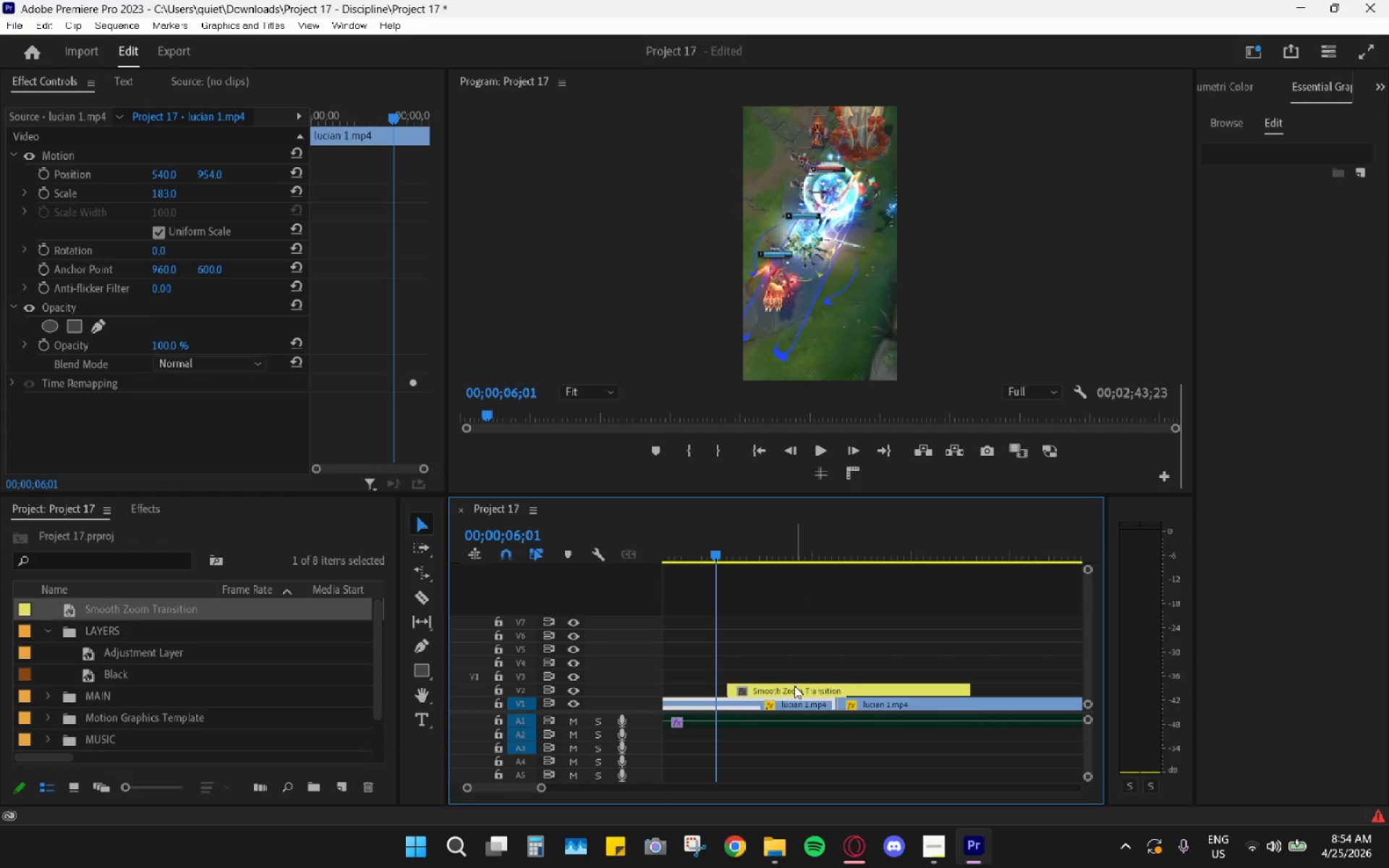 
left_click_drag(start_coordinate=[794, 686], to_coordinate=[783, 686])
 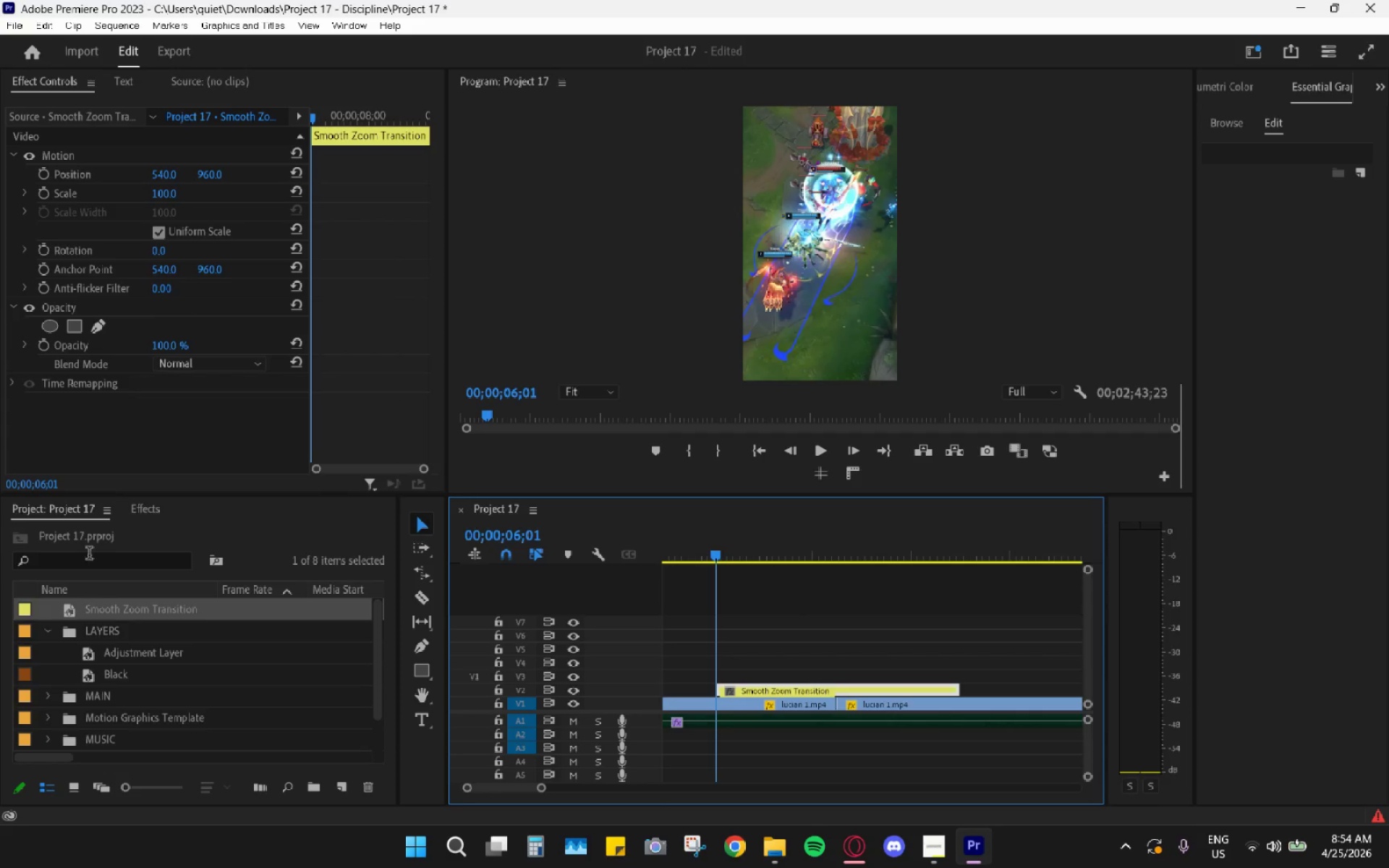 
left_click_drag(start_coordinate=[102, 609], to_coordinate=[107, 631])
 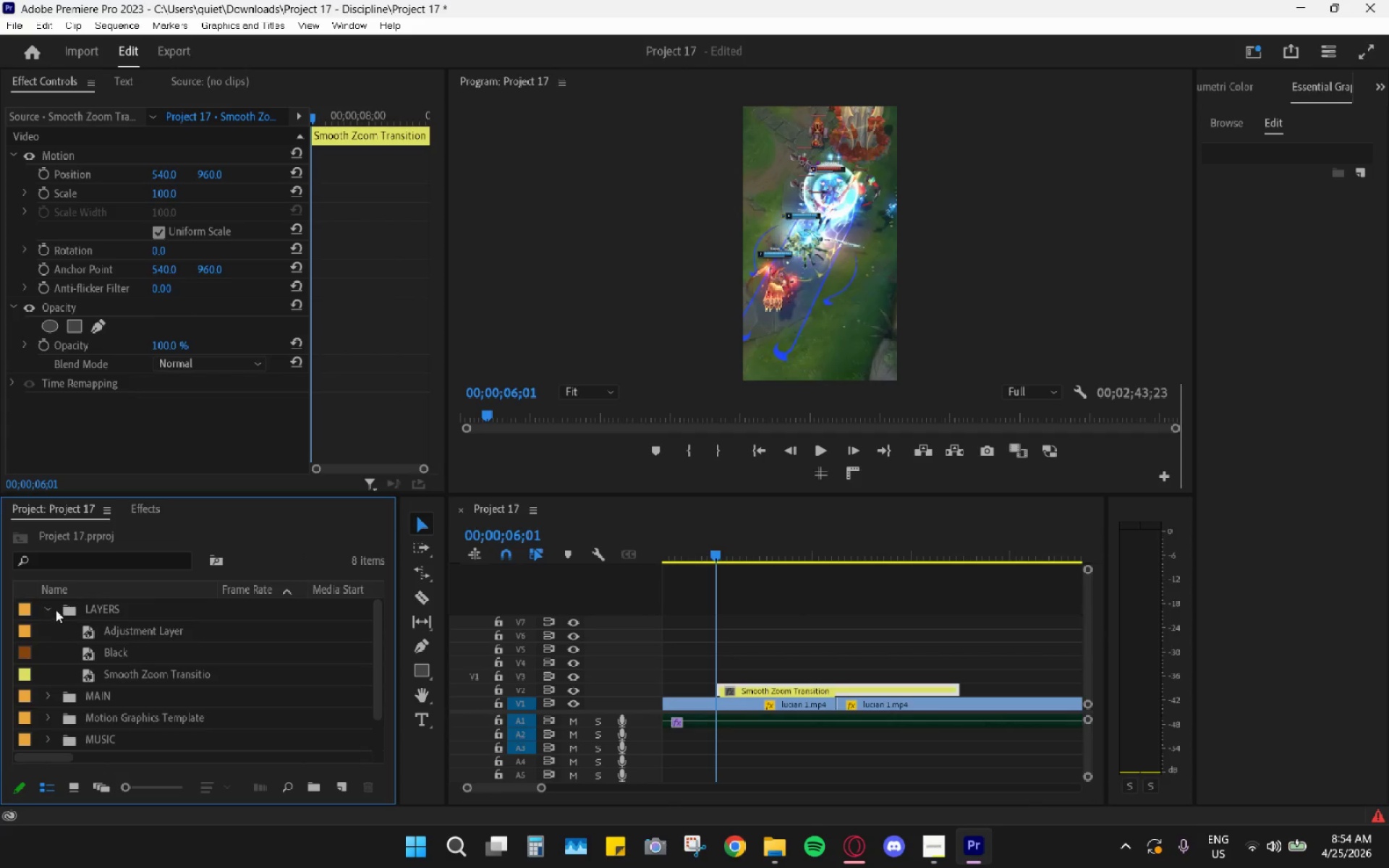 
left_click([52, 608])
 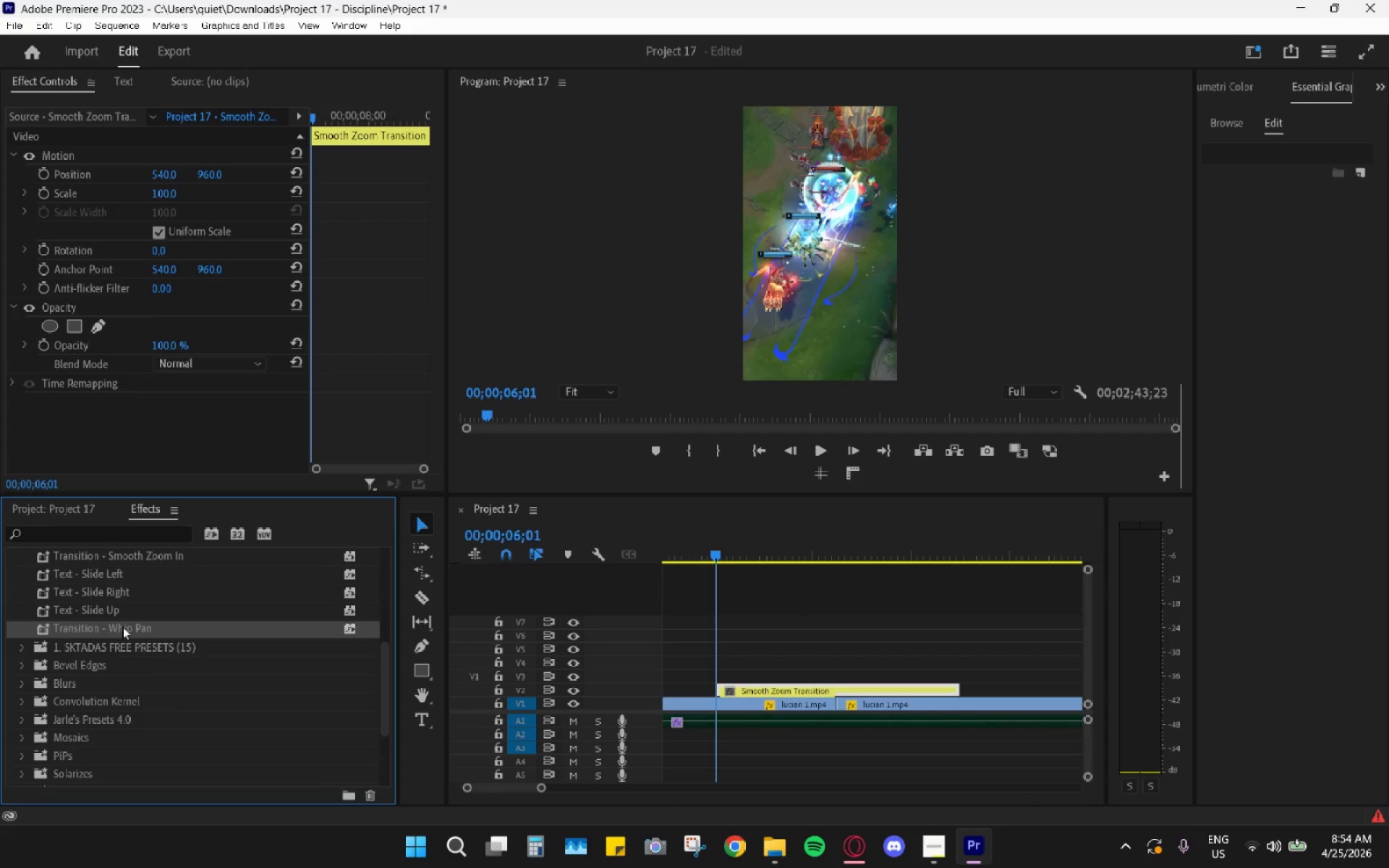 
scroll: coordinate [130, 630], scroll_direction: up, amount: 1.0
 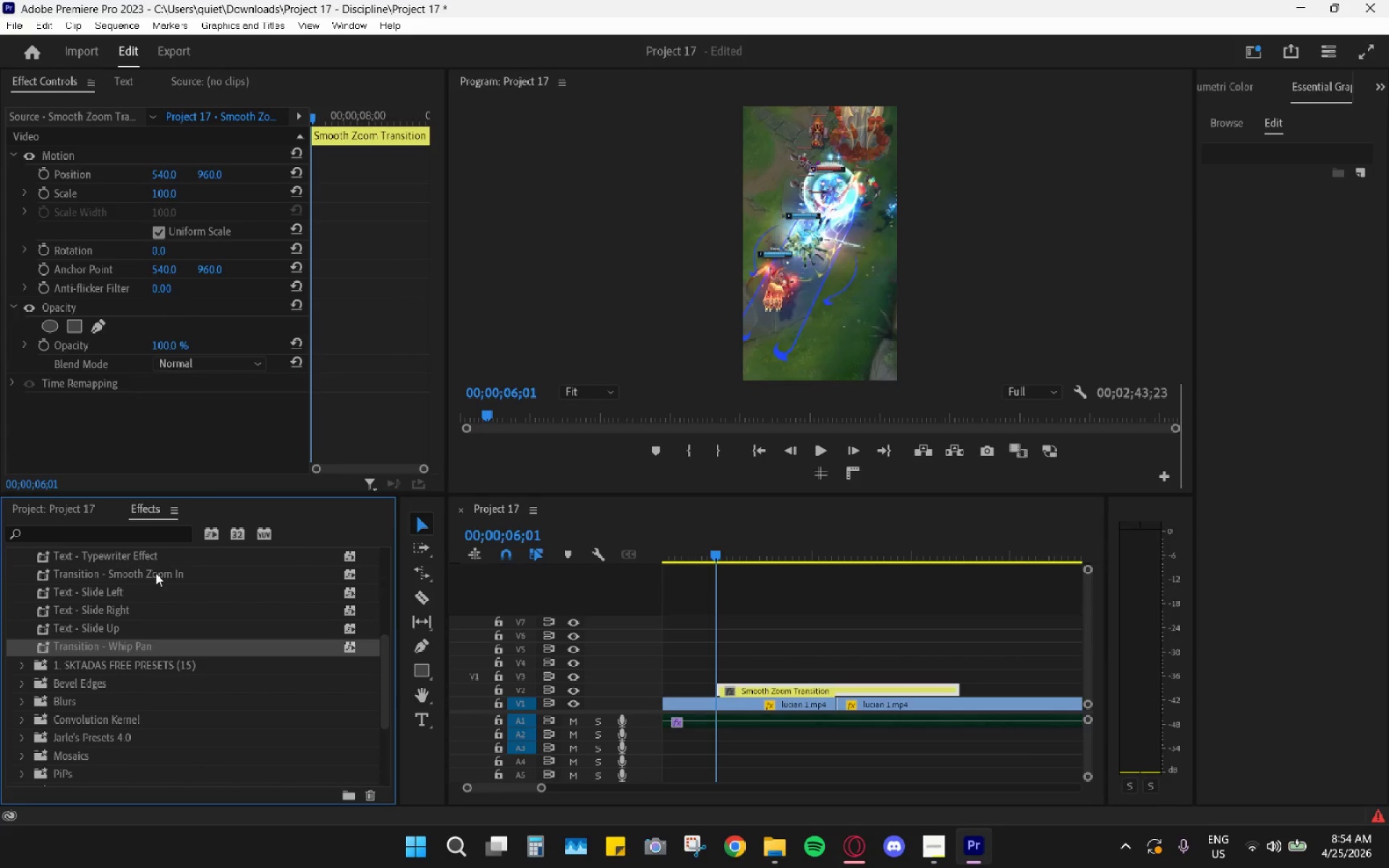 
left_click_drag(start_coordinate=[146, 576], to_coordinate=[904, 692])
 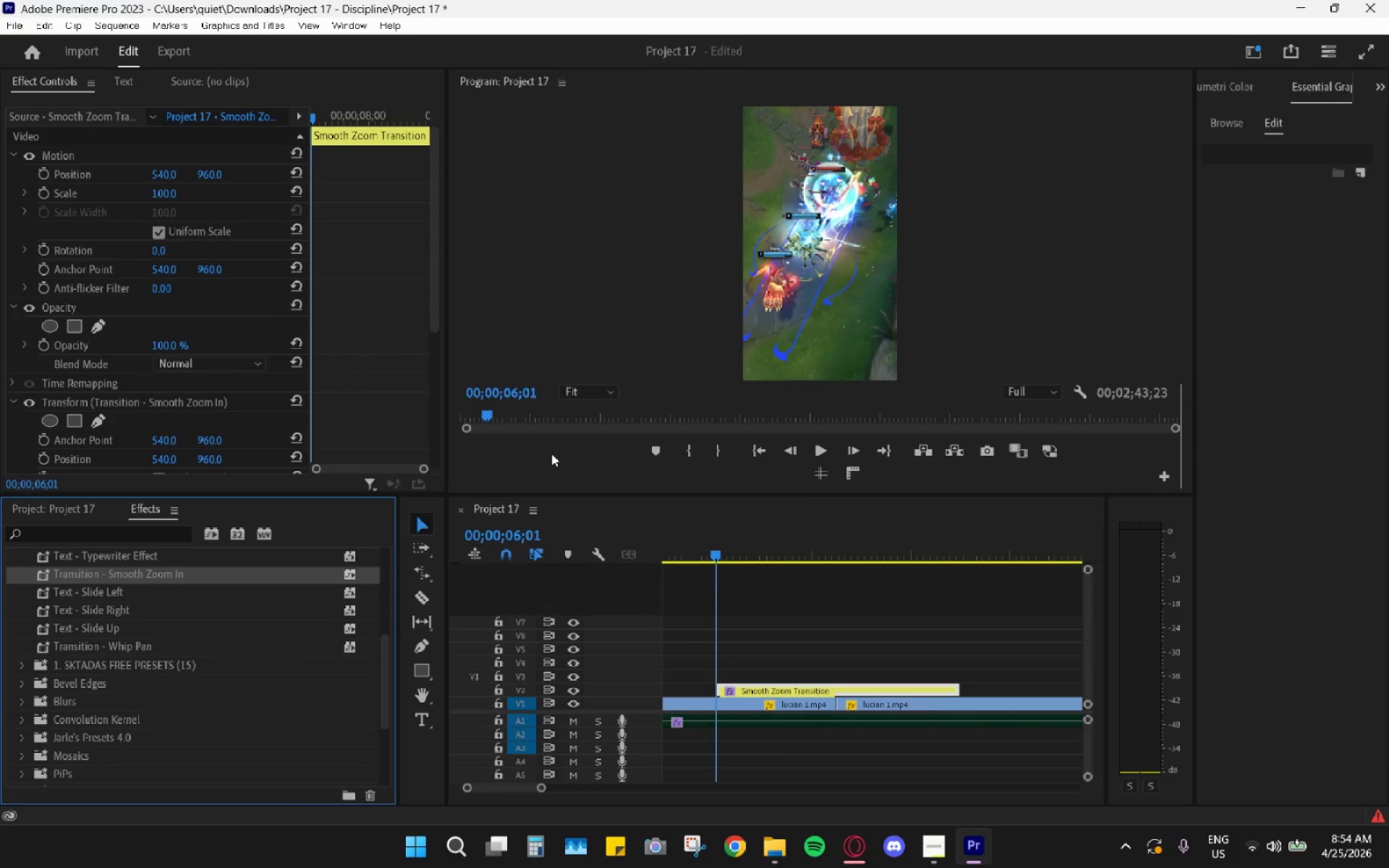 
scroll: coordinate [417, 385], scroll_direction: down, amount: 11.0
 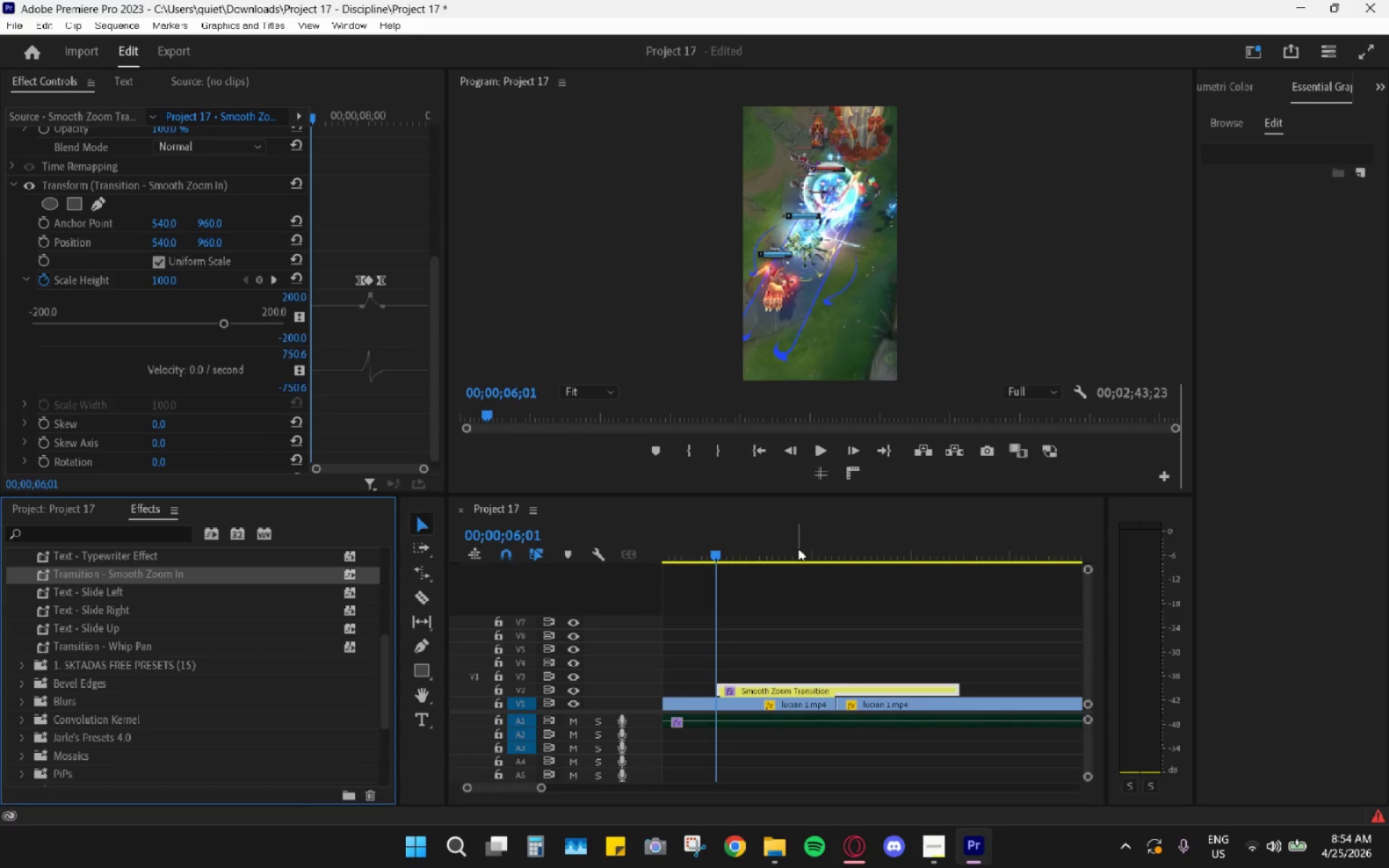 
left_click_drag(start_coordinate=[783, 550], to_coordinate=[837, 566])
 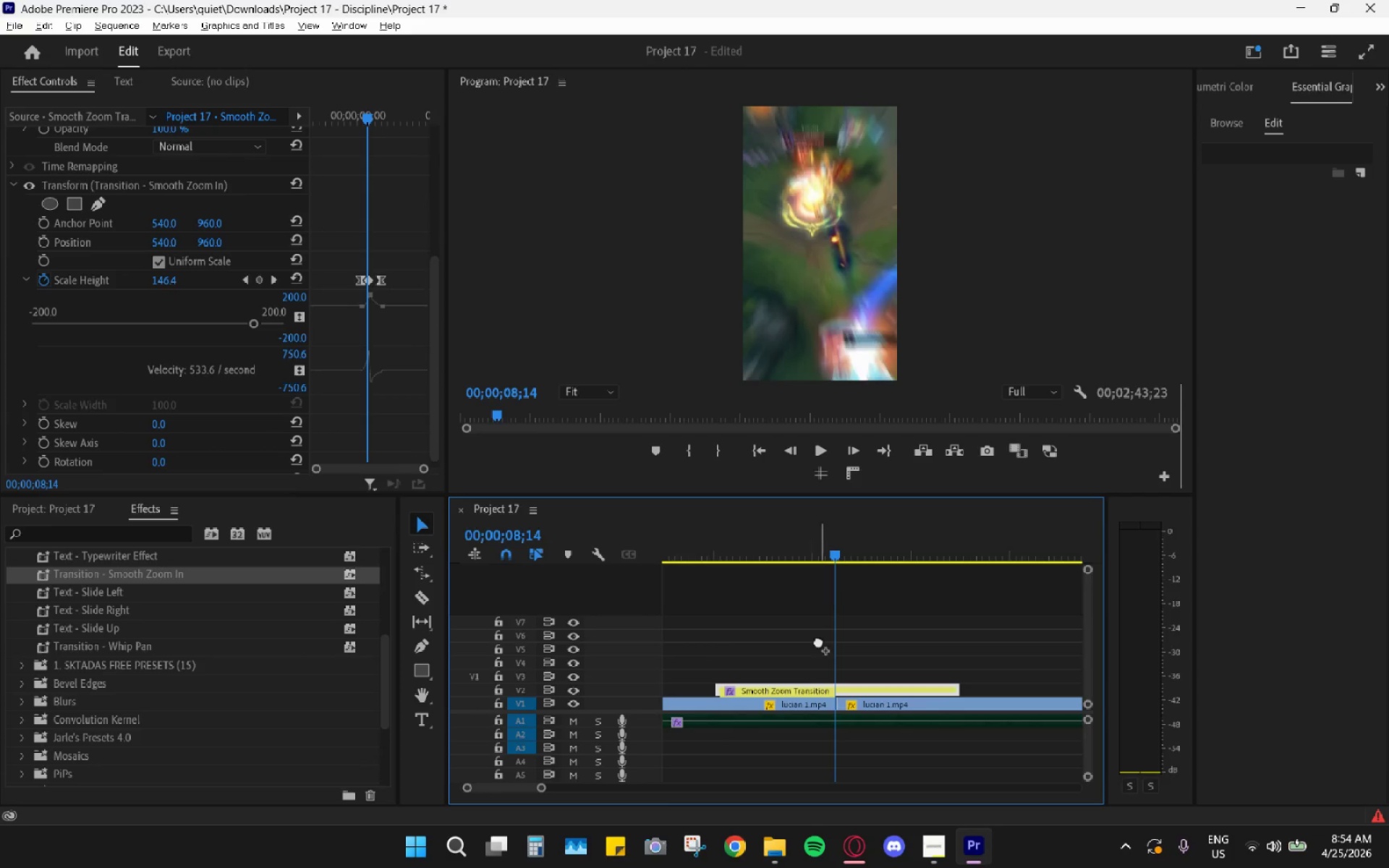 
hold_key(key=AltLeft, duration=1.09)
scroll: coordinate [816, 676], scroll_direction: up, amount: 12.0
 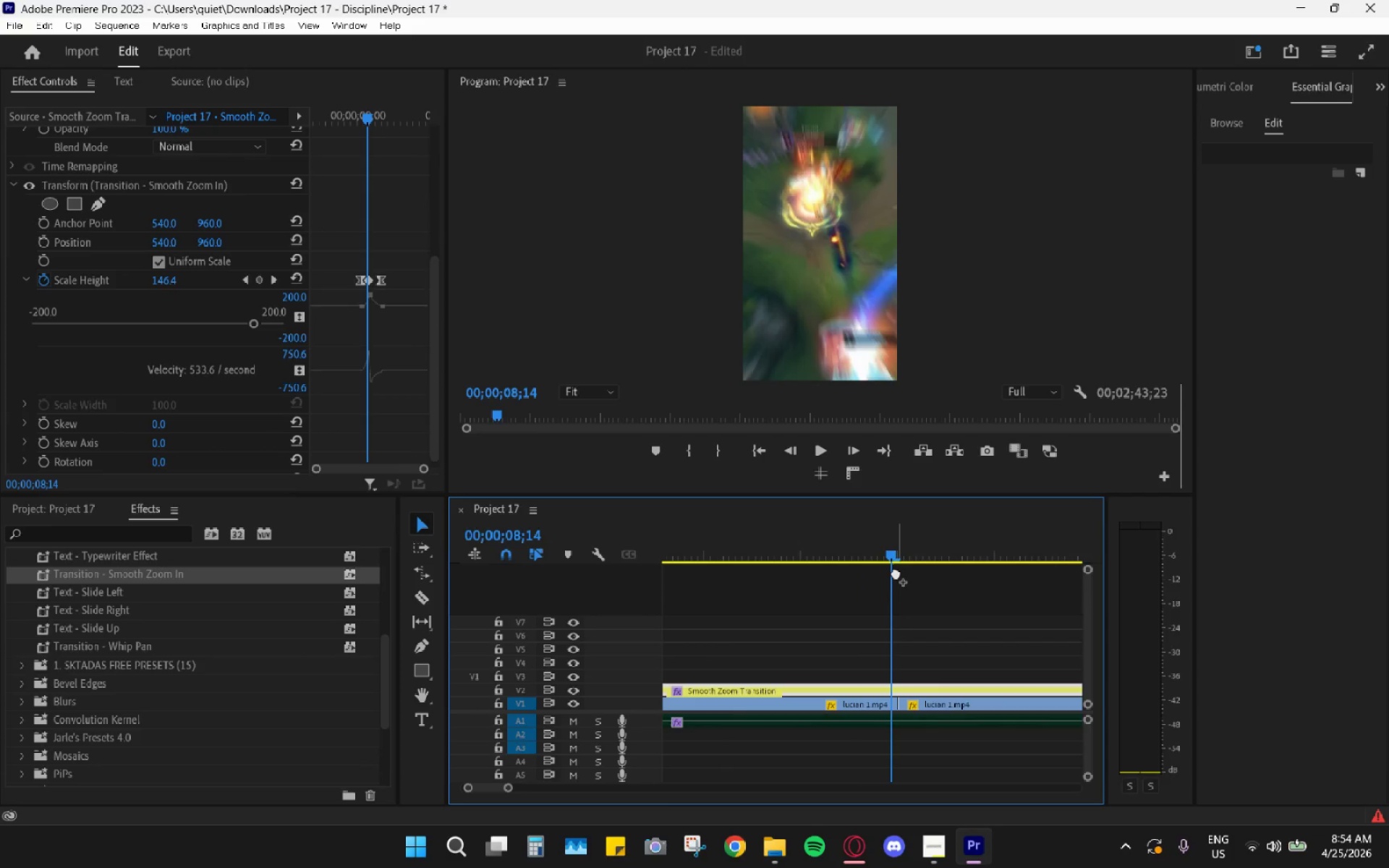 
left_click_drag(start_coordinate=[894, 561], to_coordinate=[900, 561])
 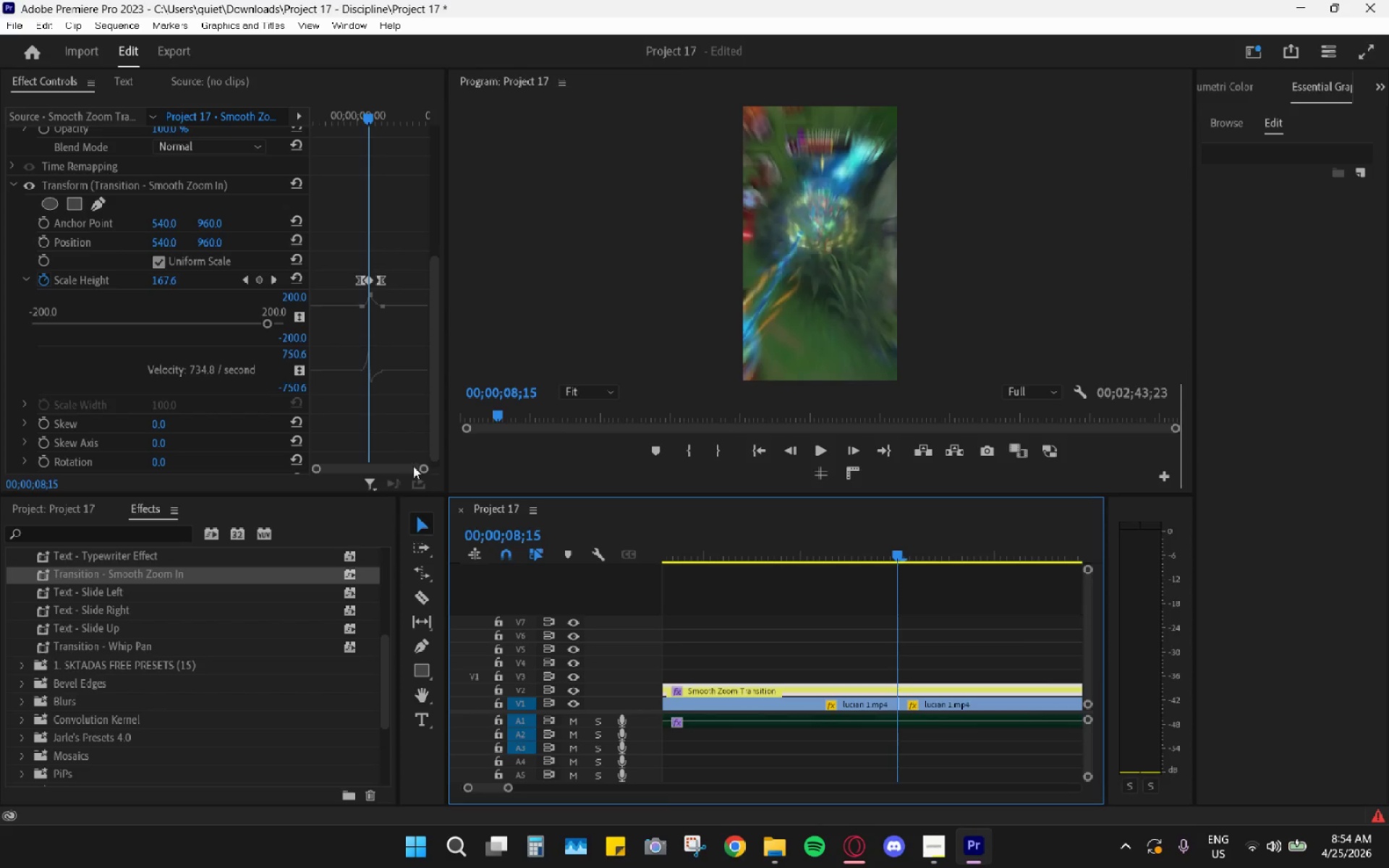 
left_click_drag(start_coordinate=[422, 472], to_coordinate=[402, 464])
 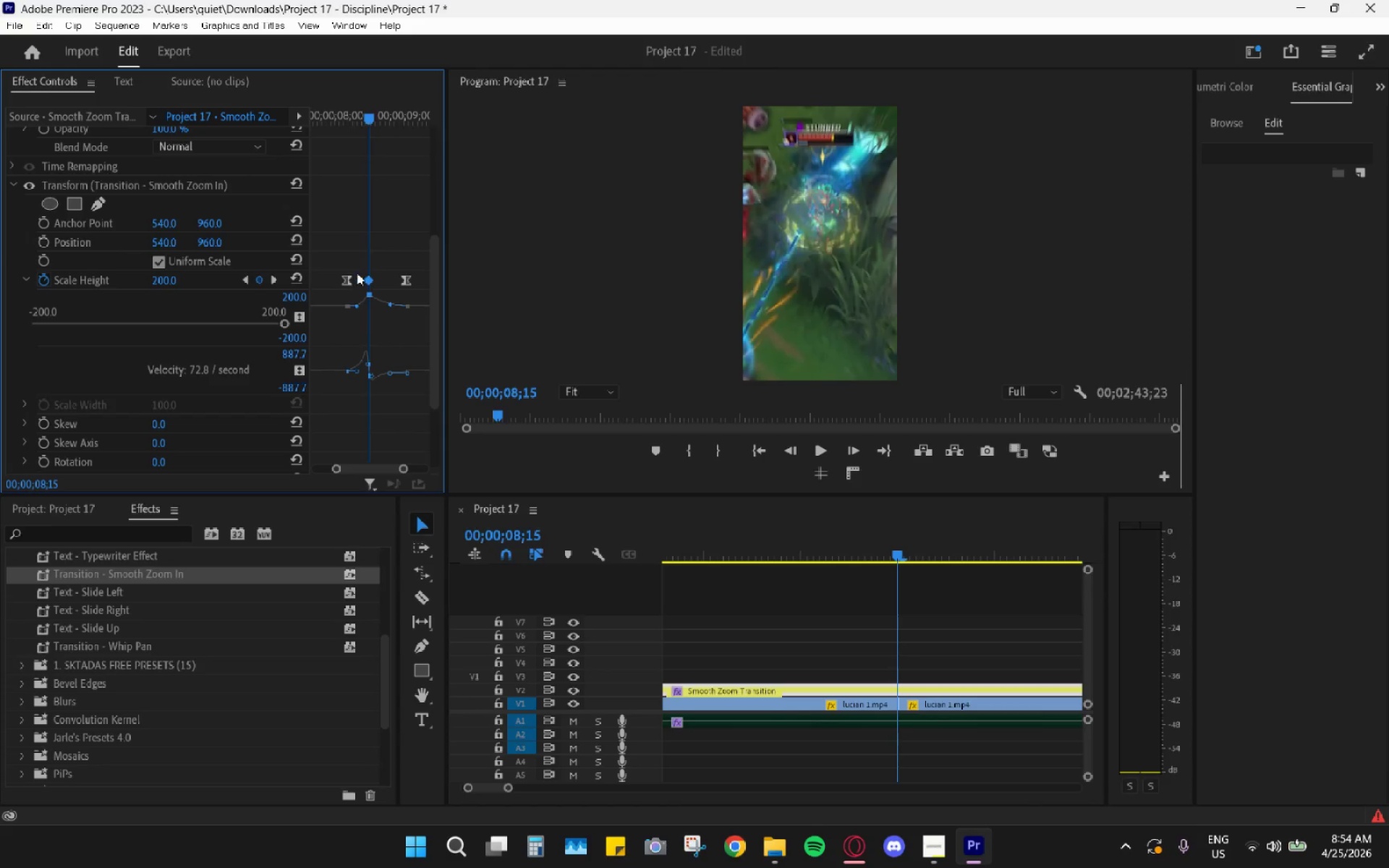 
key(ArrowLeft)
 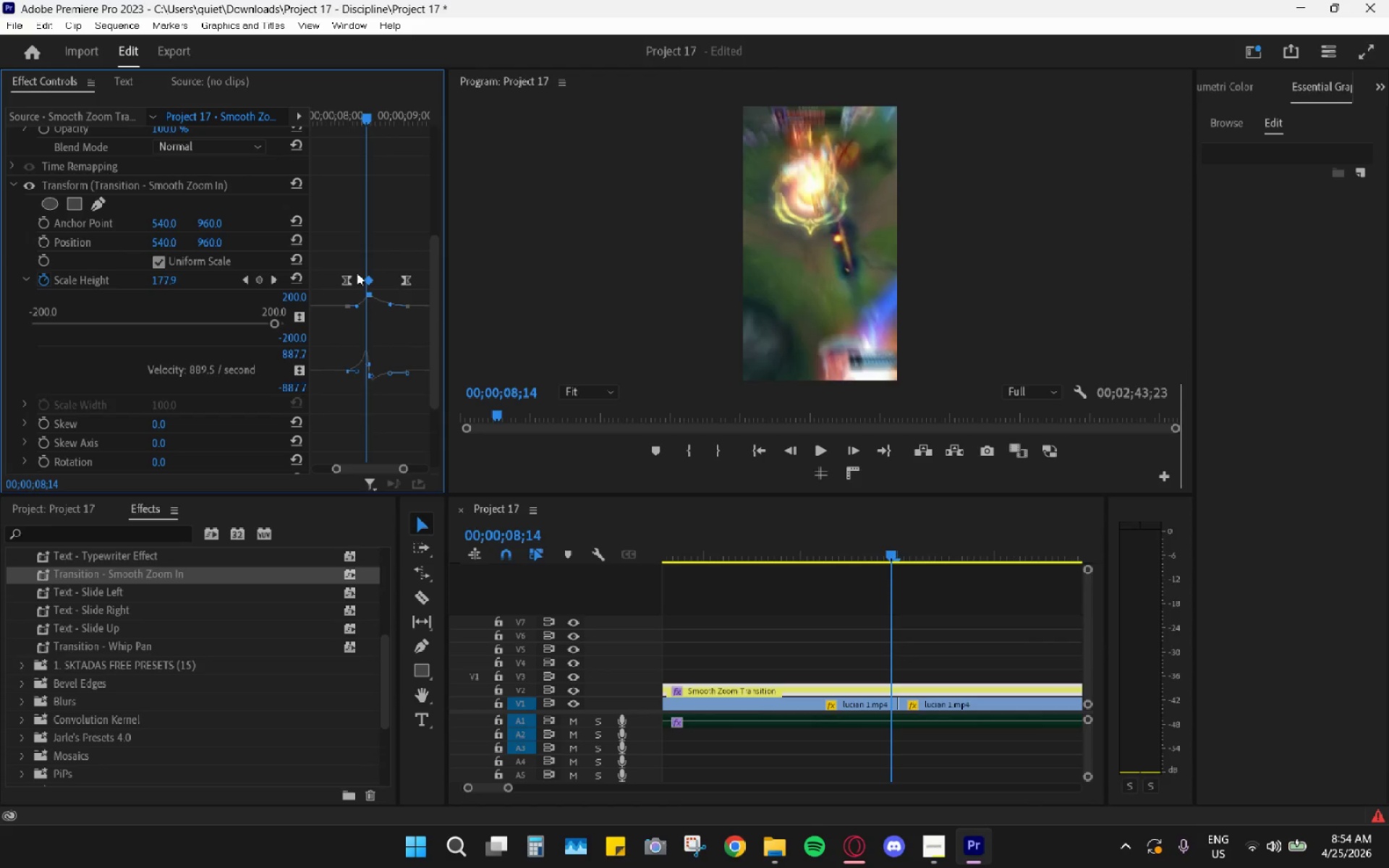 
key(ArrowLeft)
 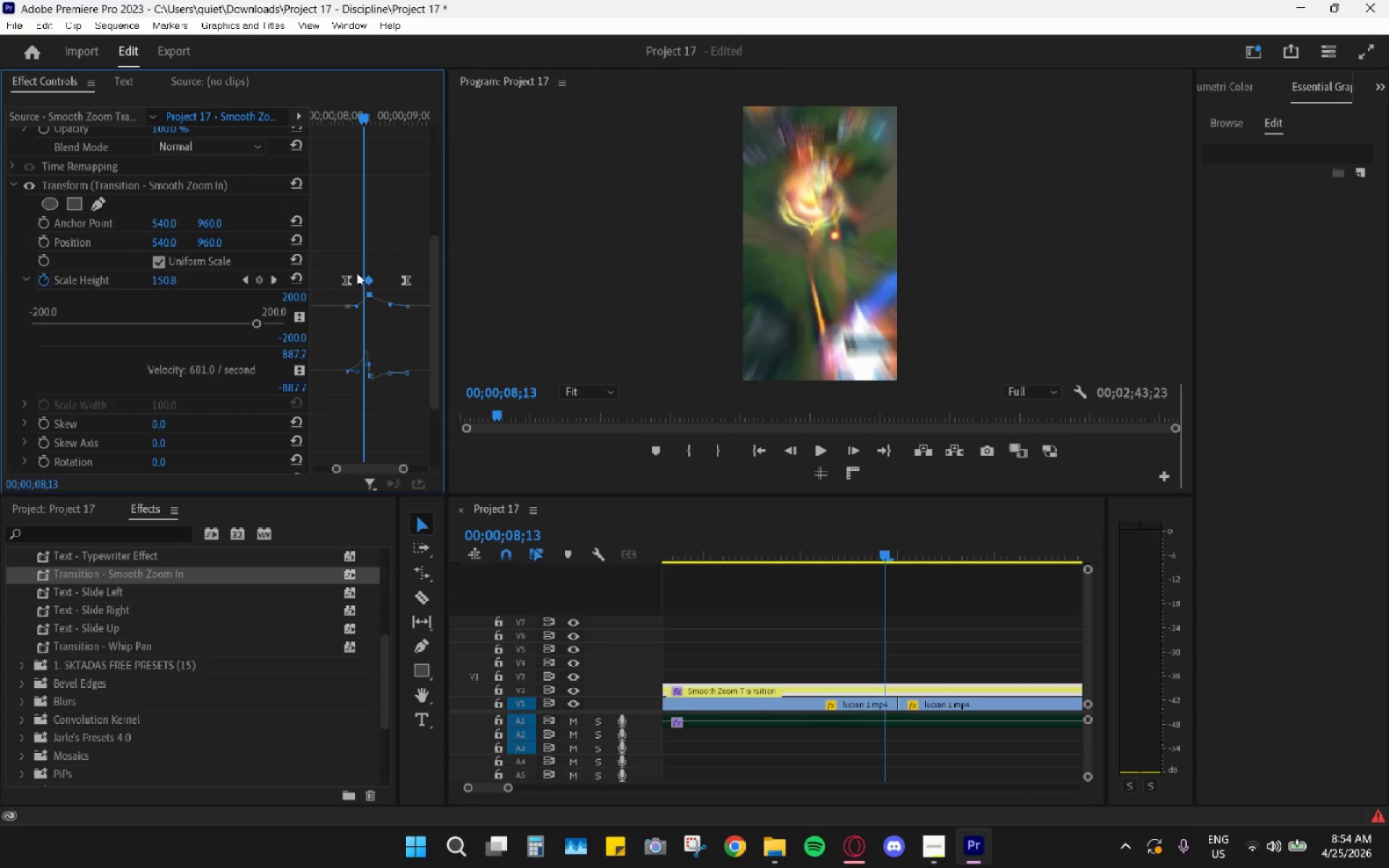 
key(ArrowLeft)
 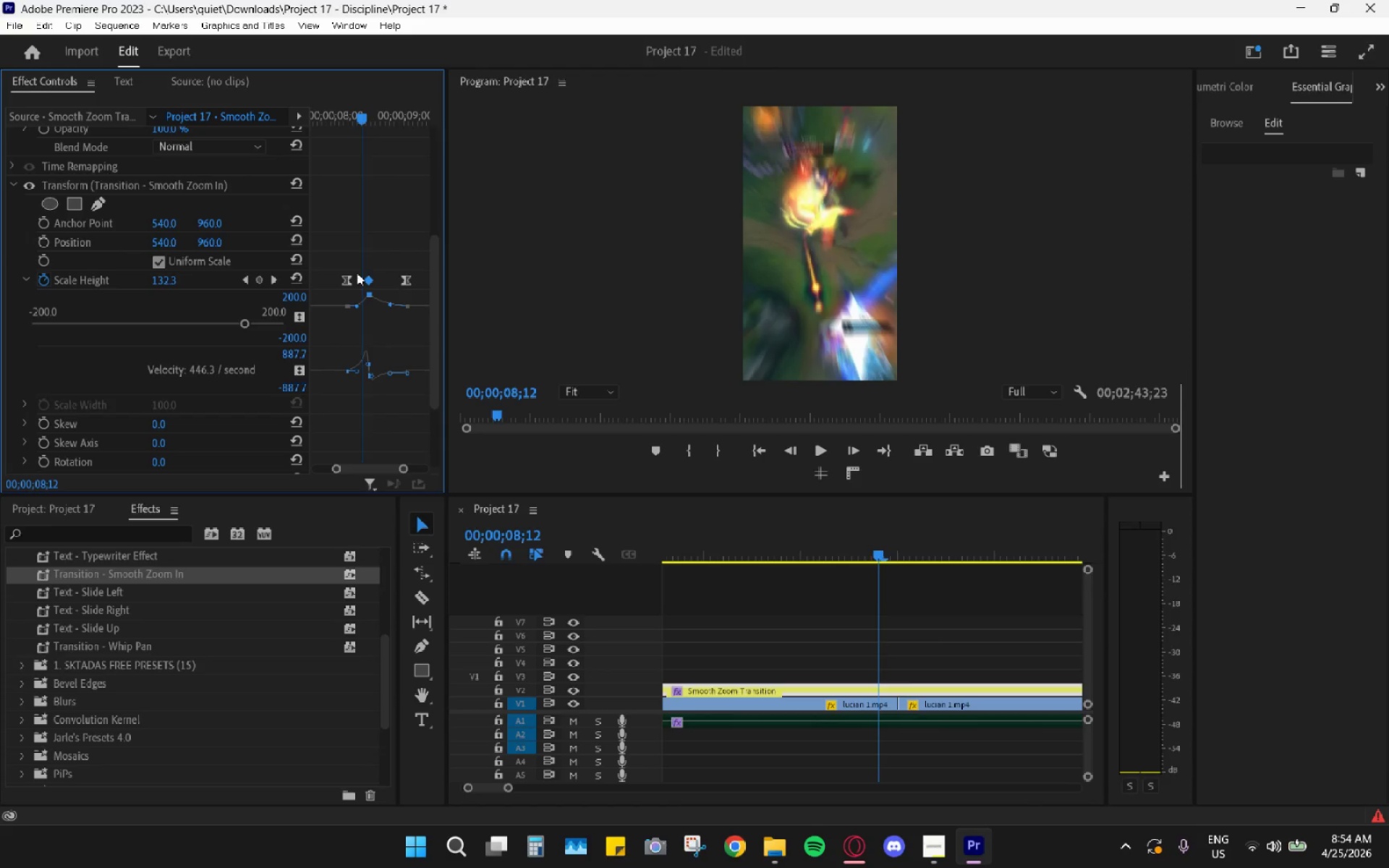 
key(ArrowLeft)
 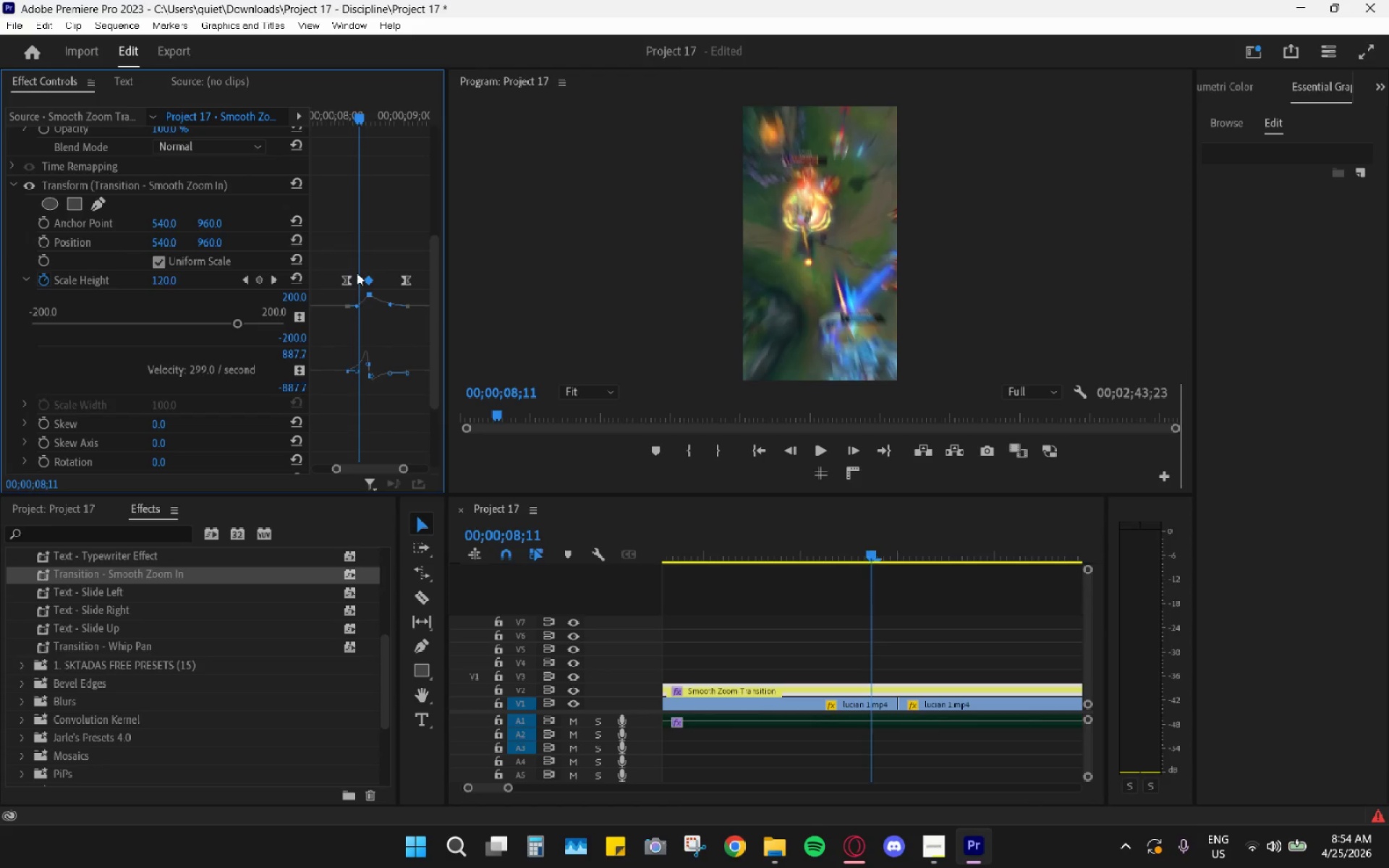 
key(ArrowLeft)
 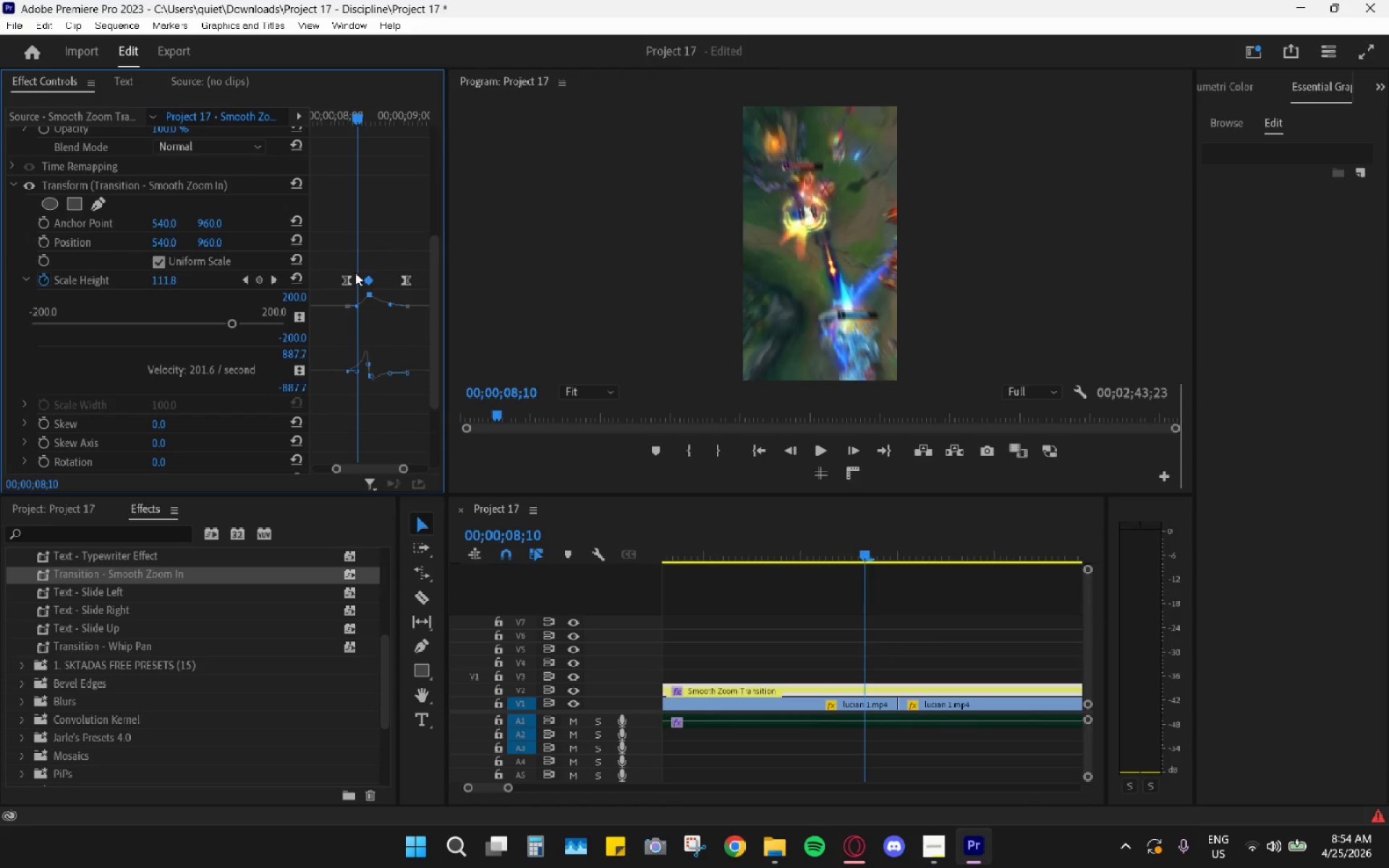 
left_click_drag(start_coordinate=[349, 280], to_coordinate=[355, 284])
 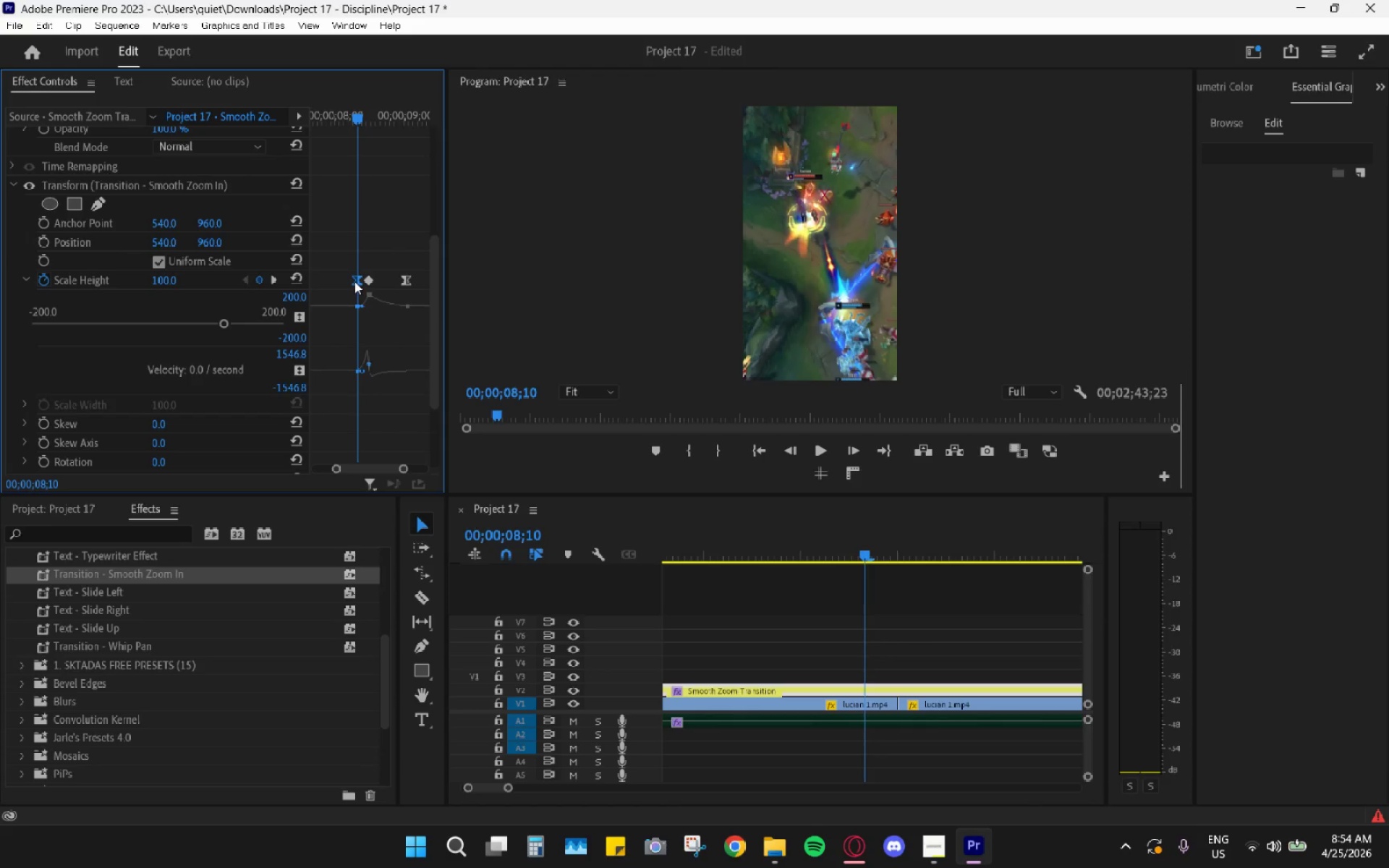 
key(ArrowRight)
 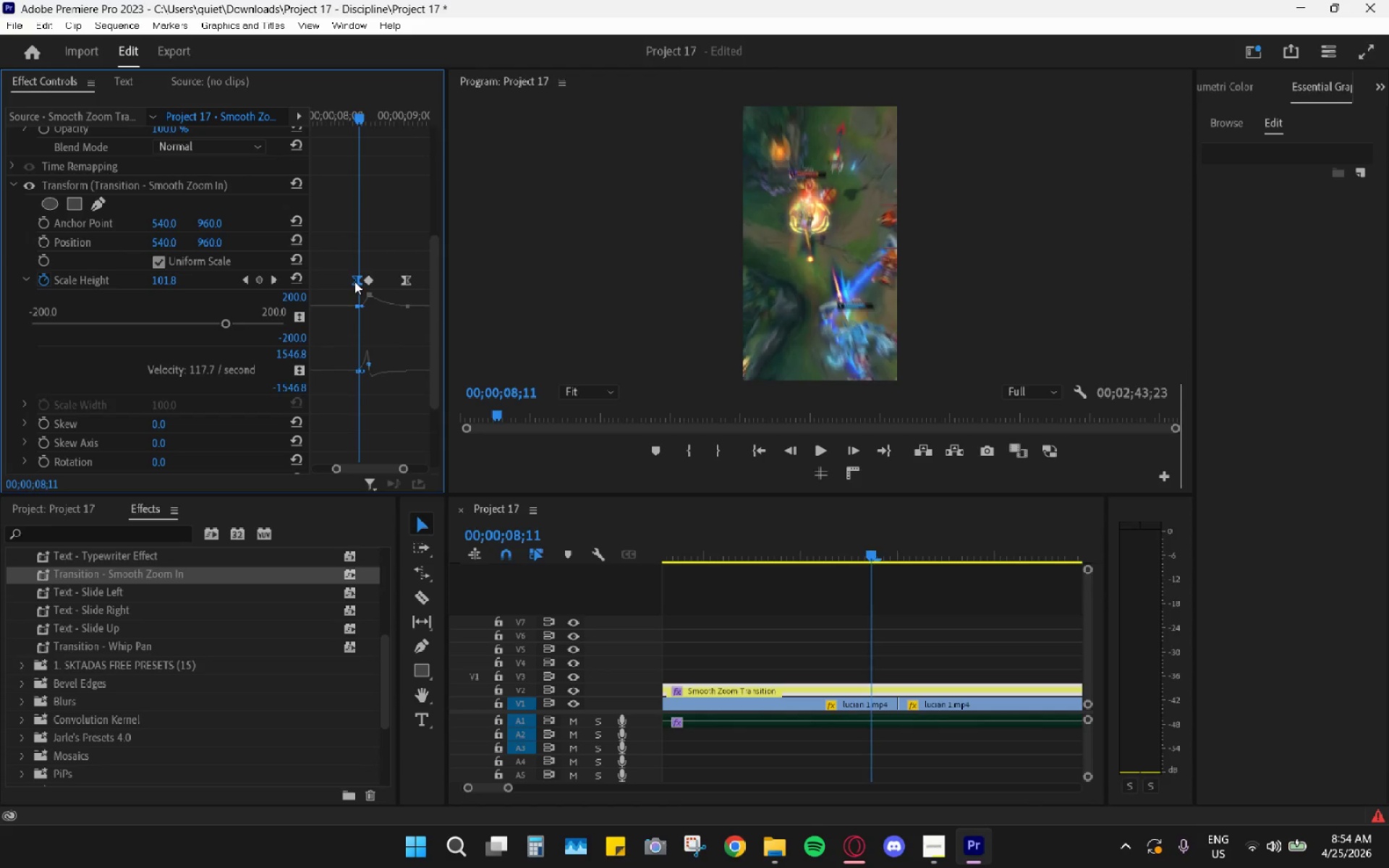 
key(ArrowRight)
 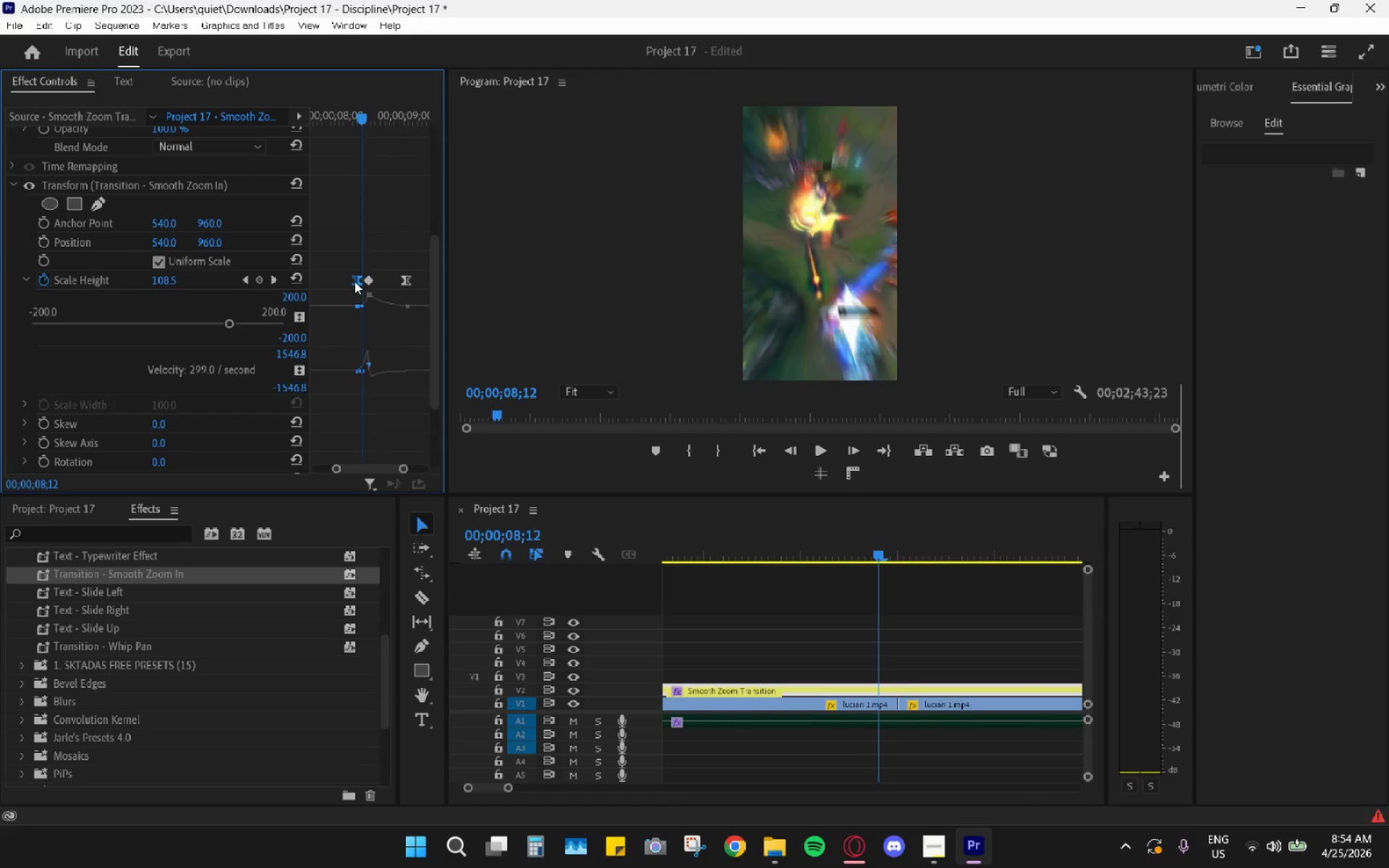 
key(ArrowRight)
 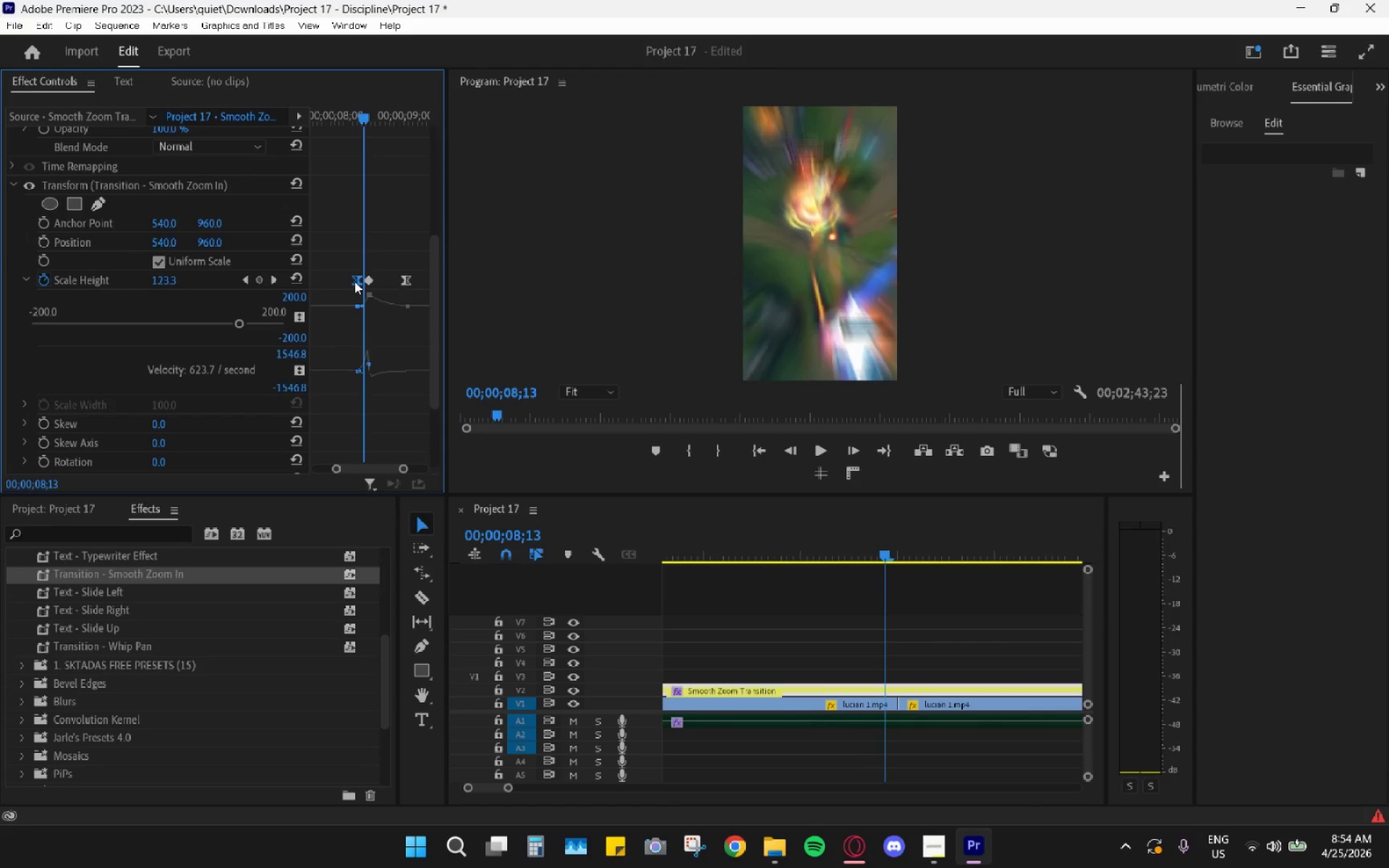 
key(ArrowRight)
 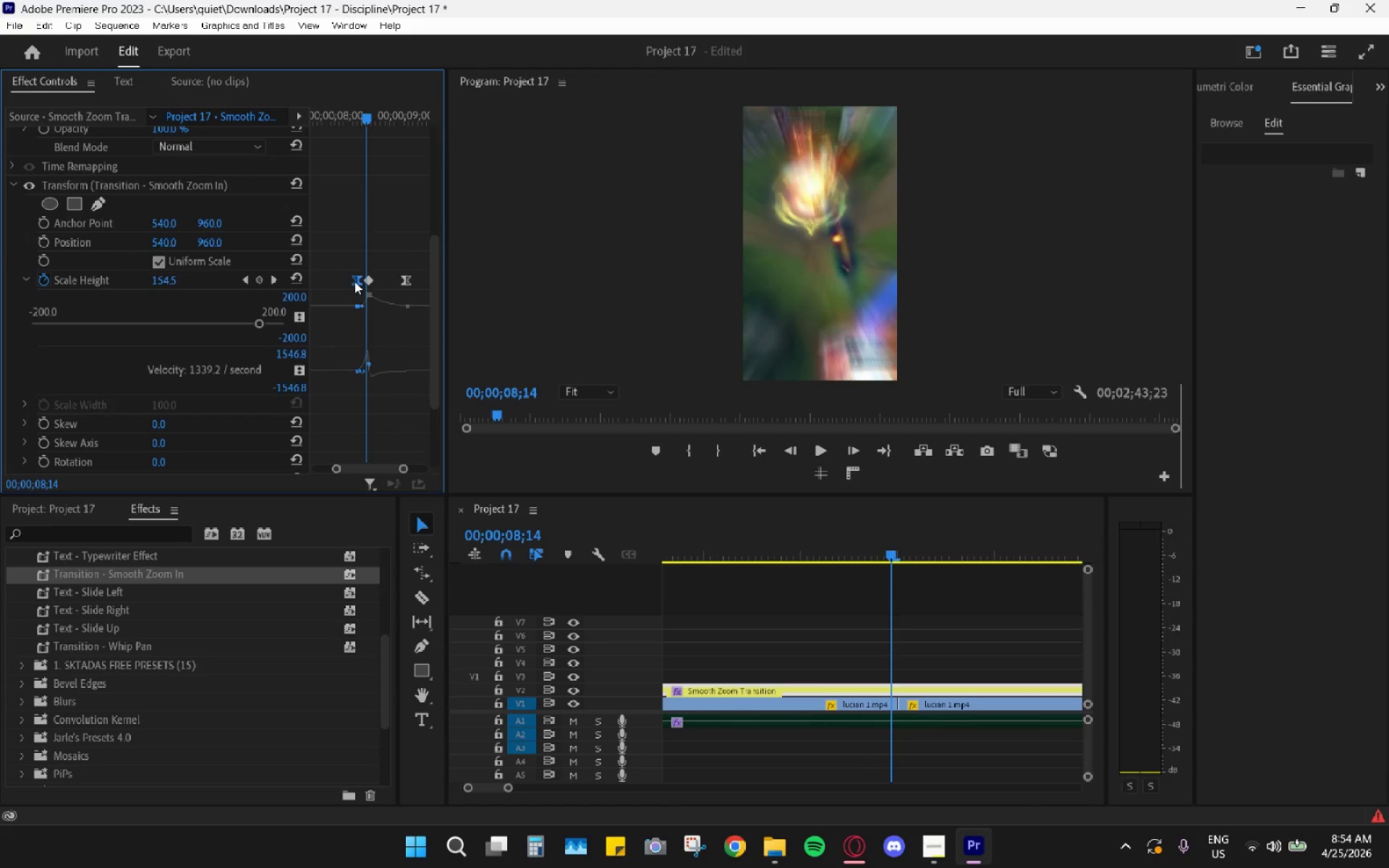 
key(ArrowRight)
 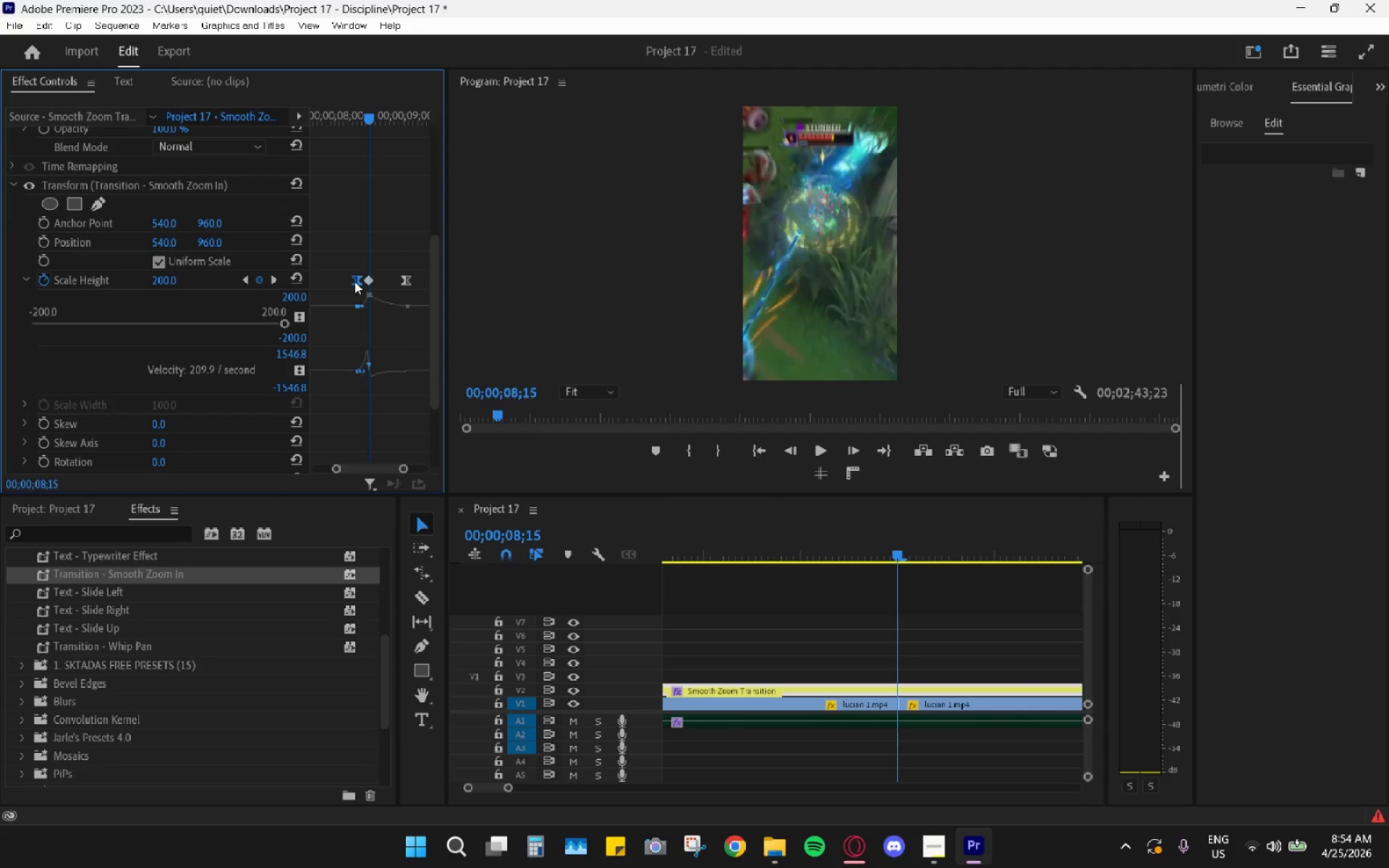 
key(ArrowRight)
 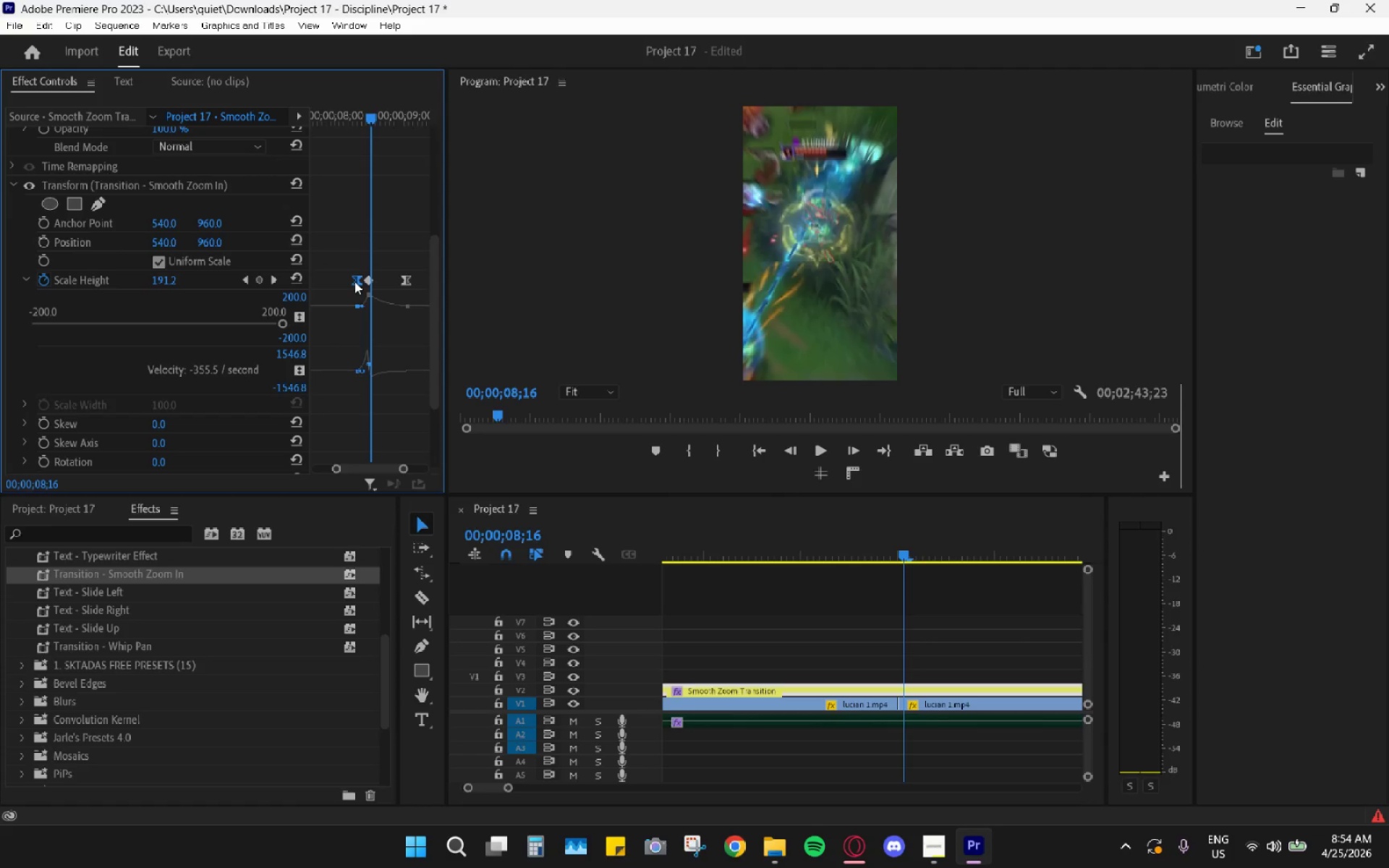 
key(ArrowRight)
 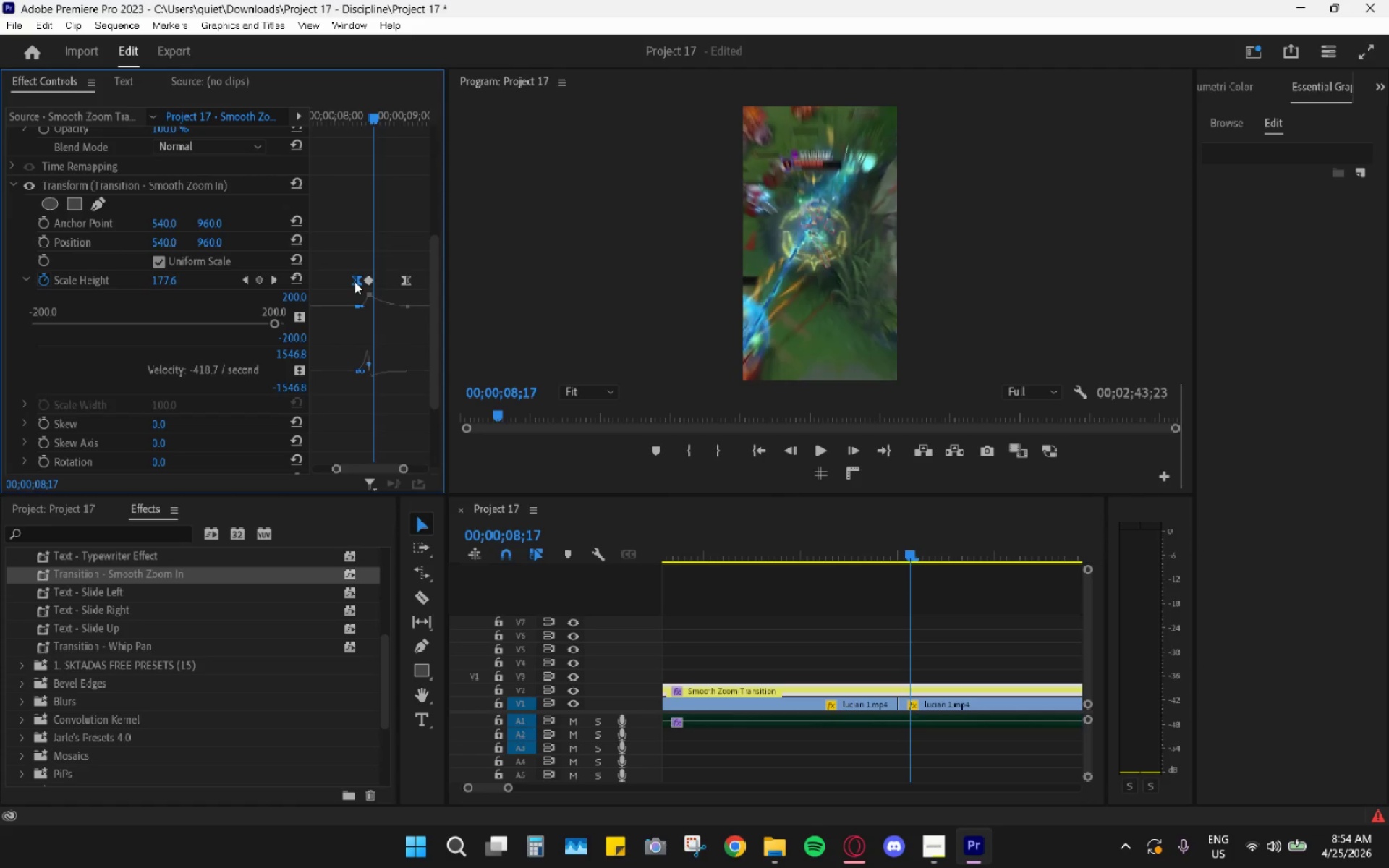 
key(ArrowRight)
 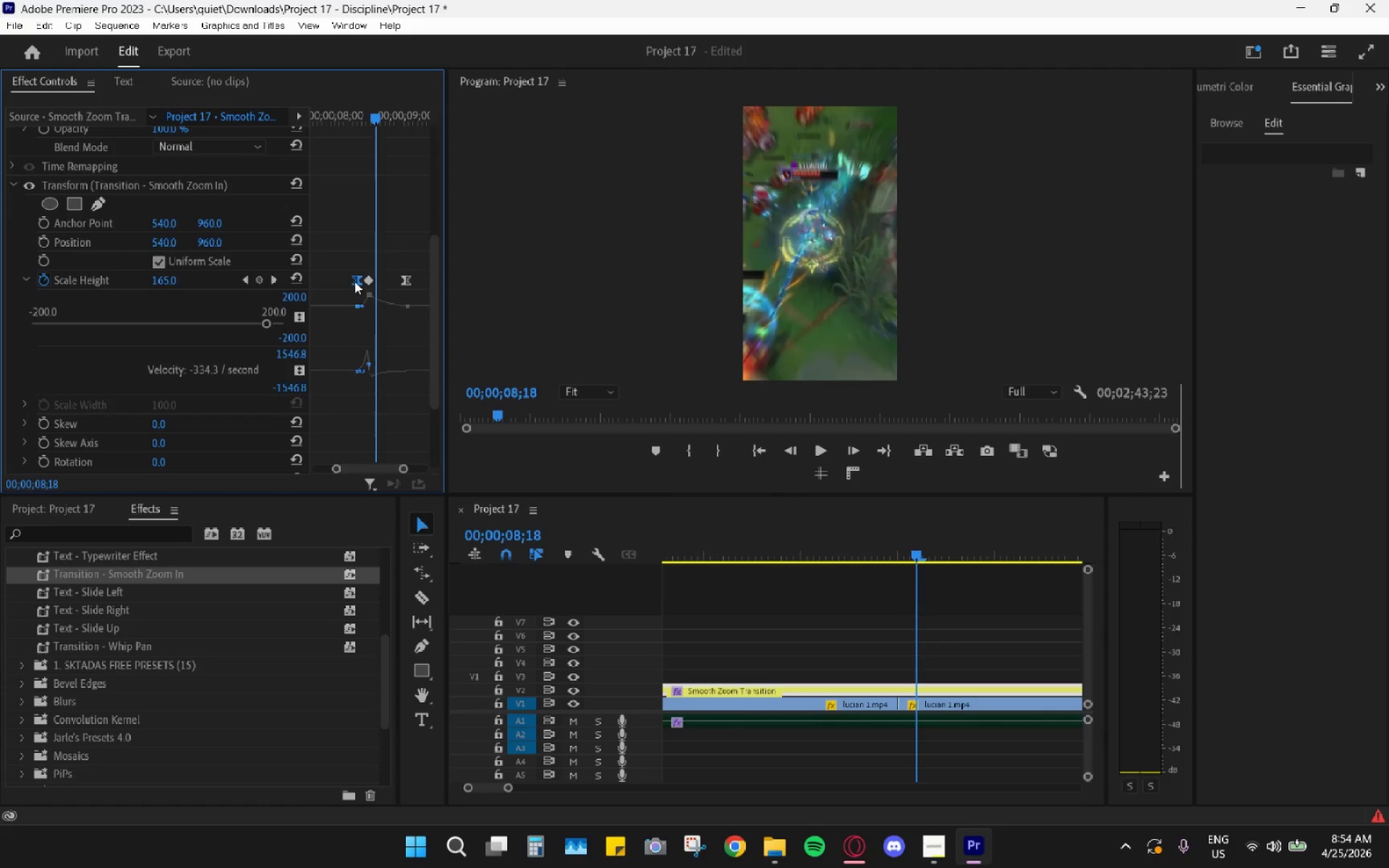 
key(ArrowRight)
 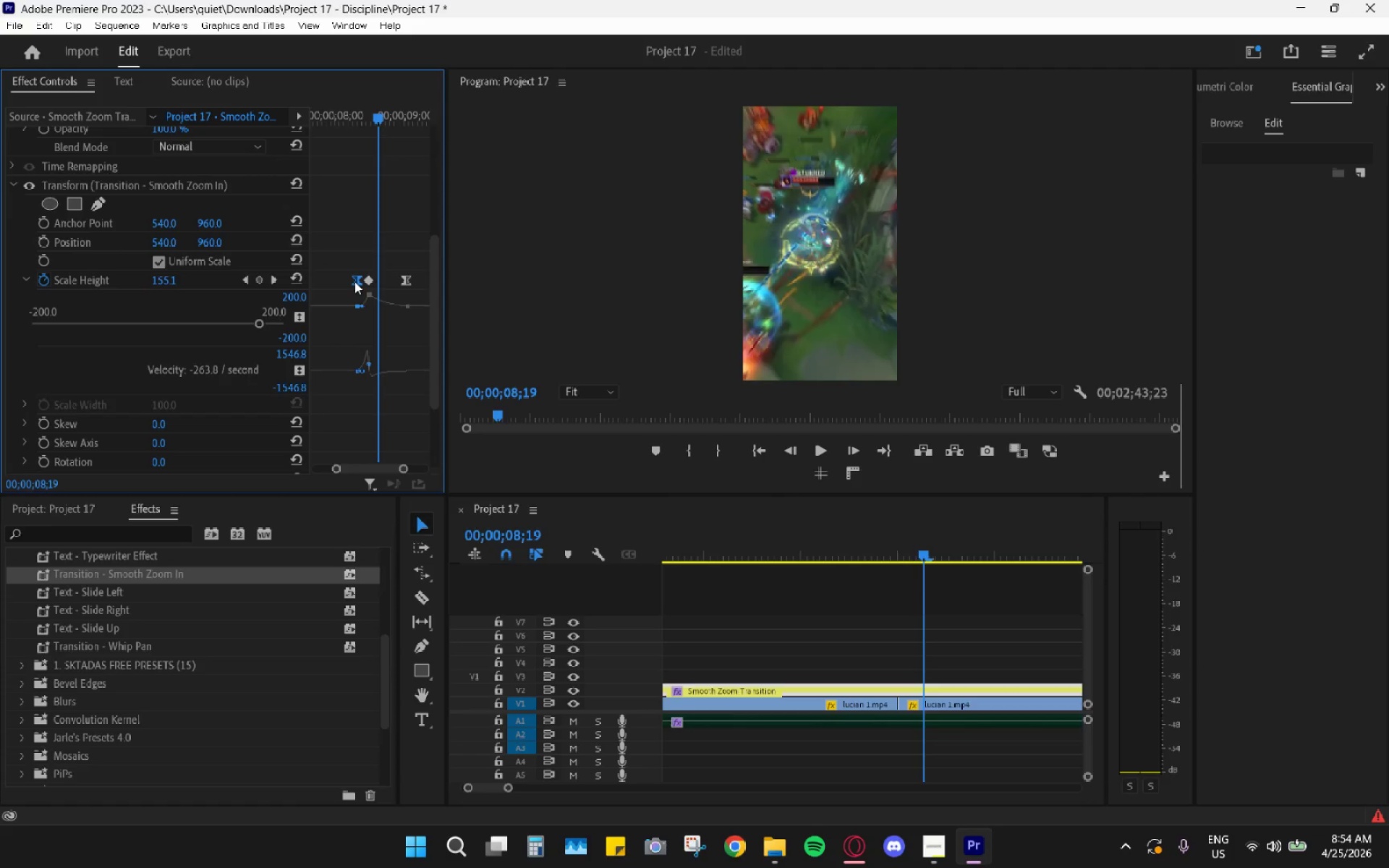 
key(ArrowRight)
 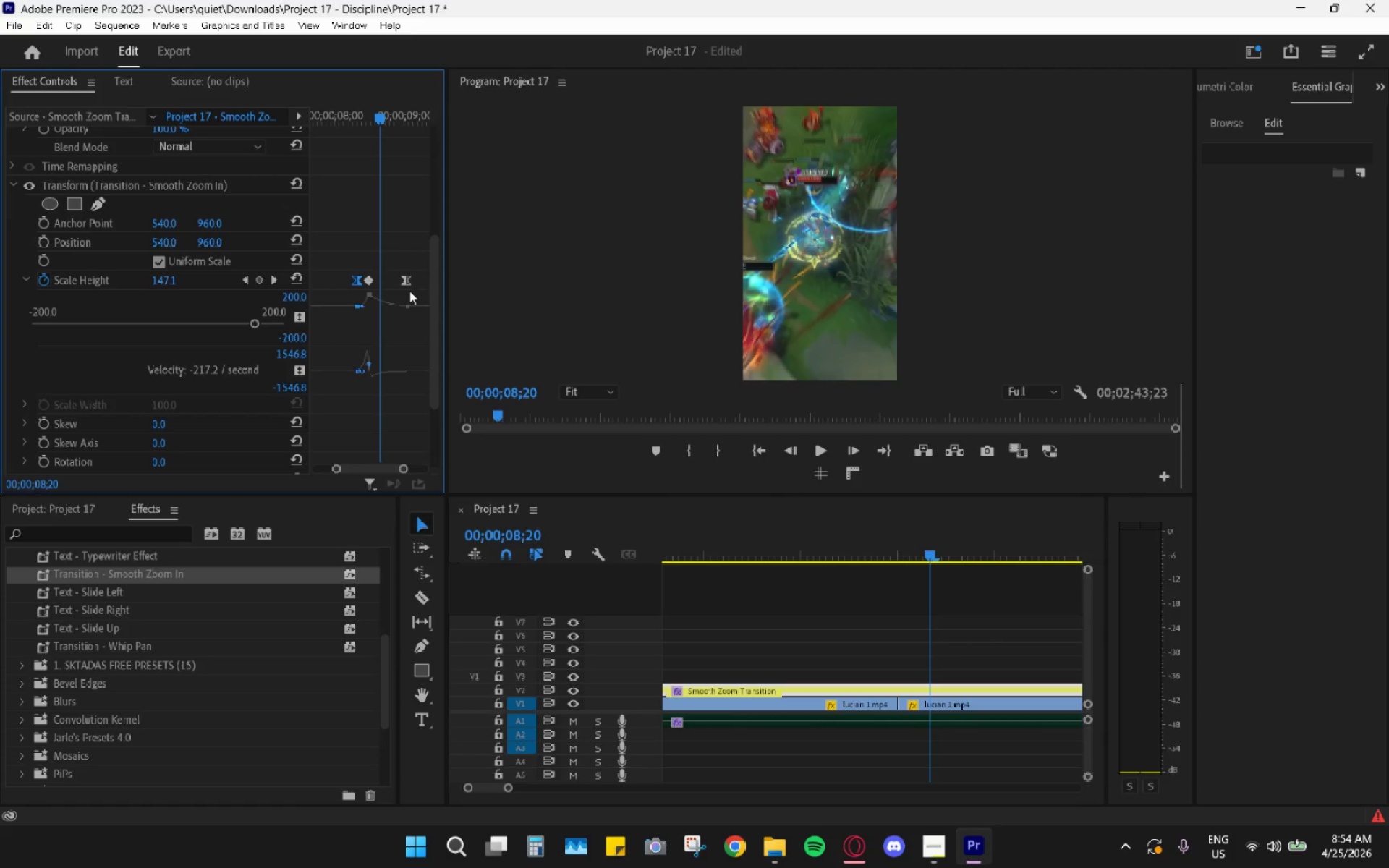 
left_click_drag(start_coordinate=[408, 284], to_coordinate=[383, 281])
 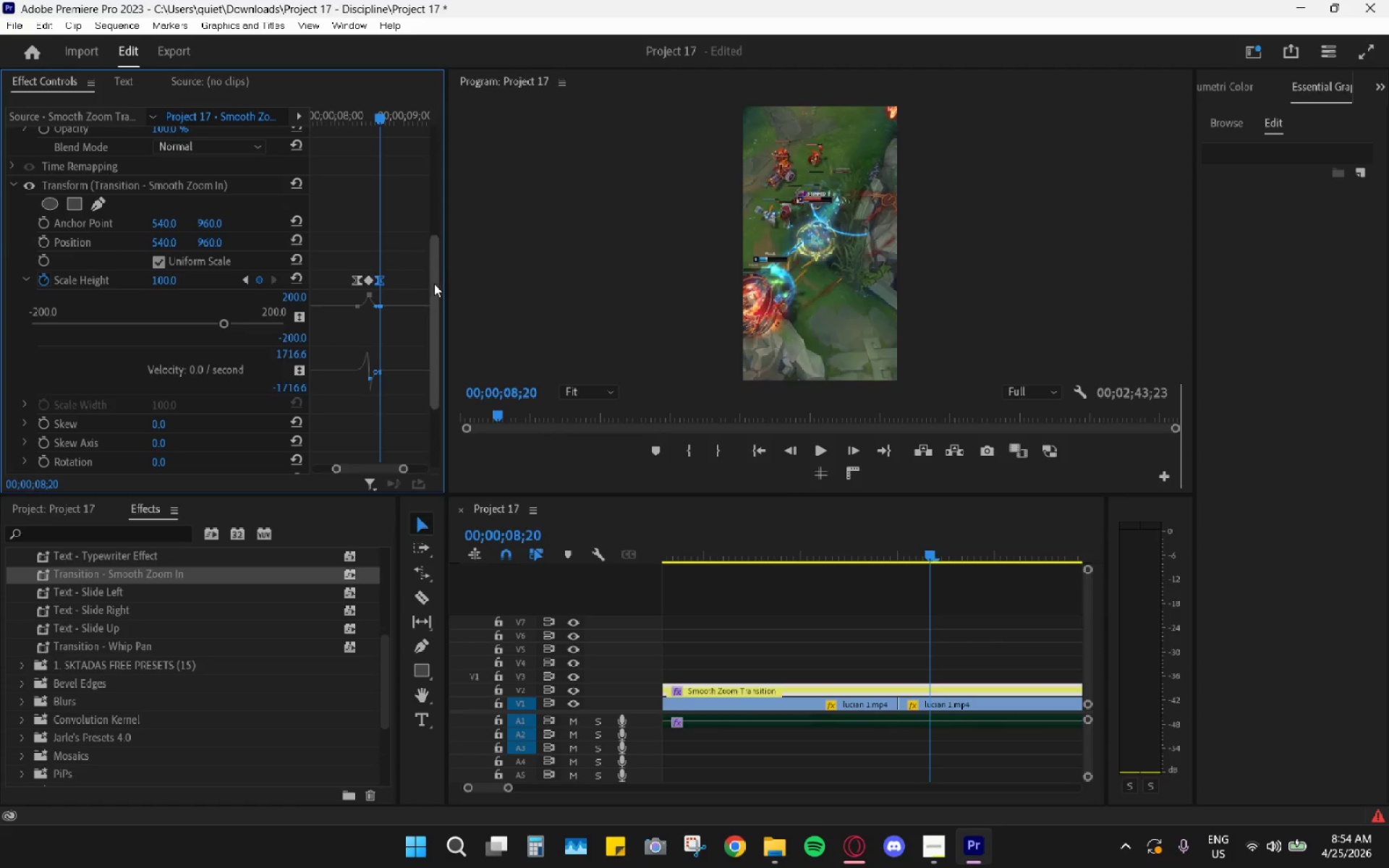 
left_click_drag(start_coordinate=[436, 284], to_coordinate=[433, 403])
 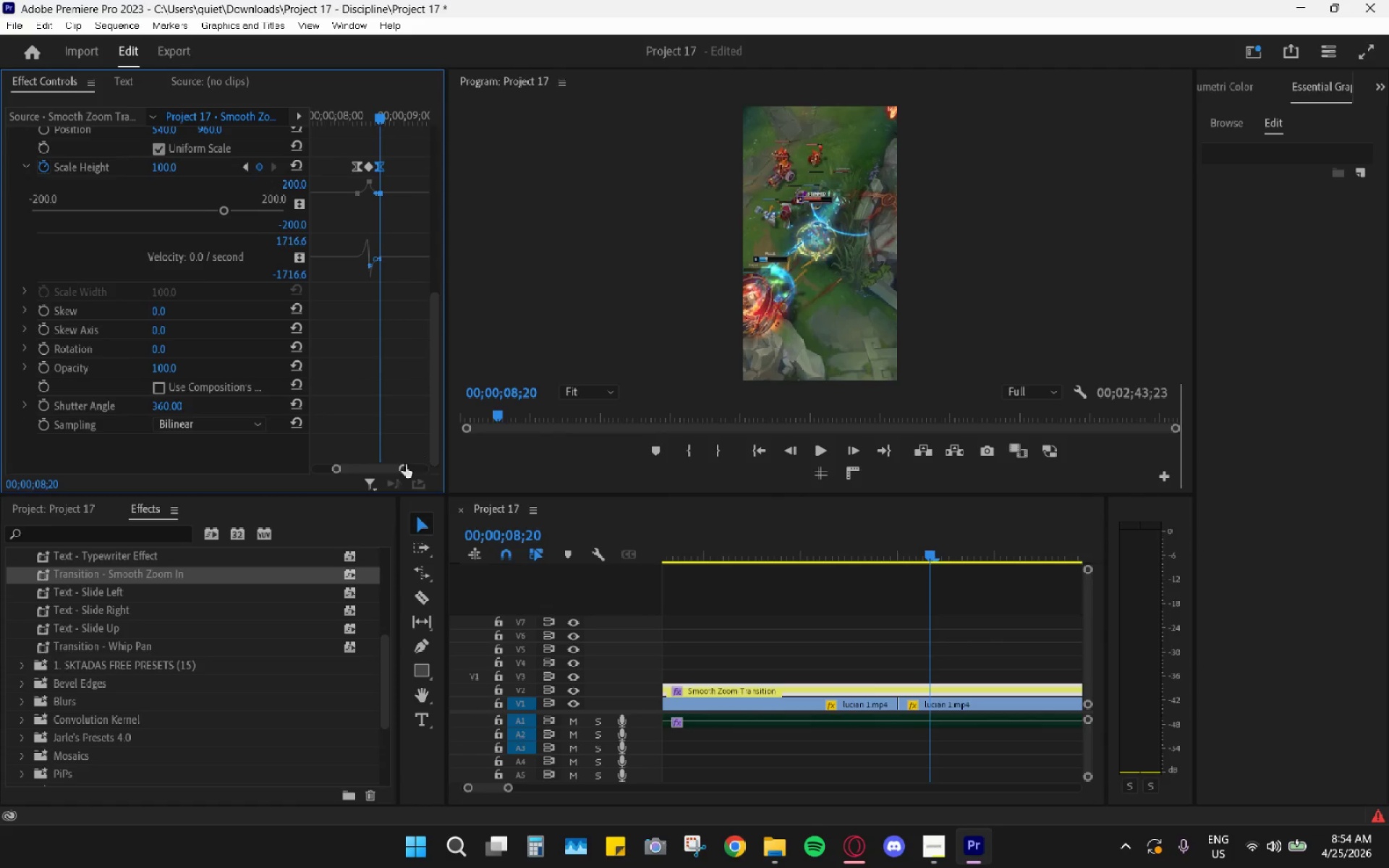 
left_click_drag(start_coordinate=[405, 465], to_coordinate=[388, 464])
 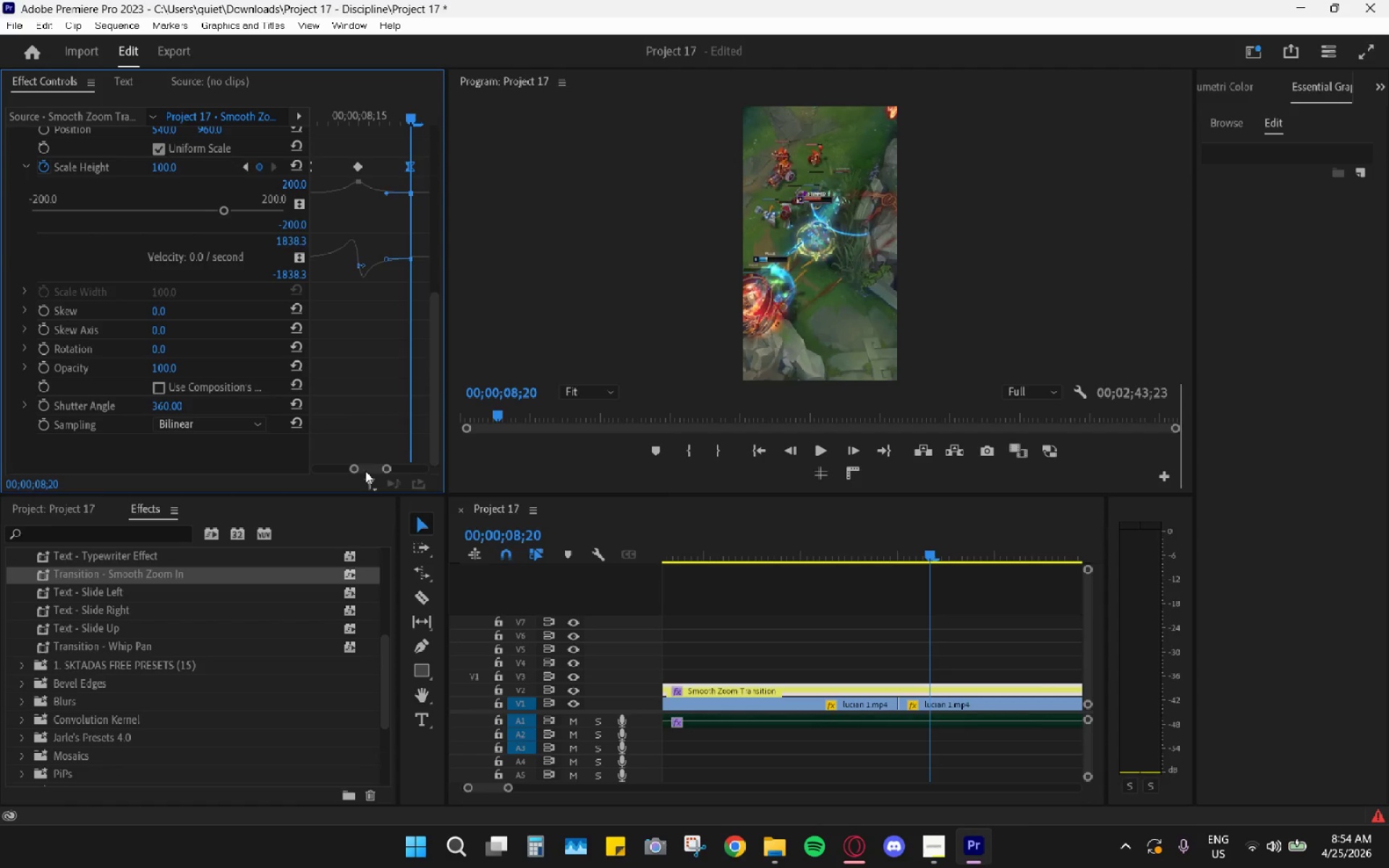 
left_click([361, 230])
 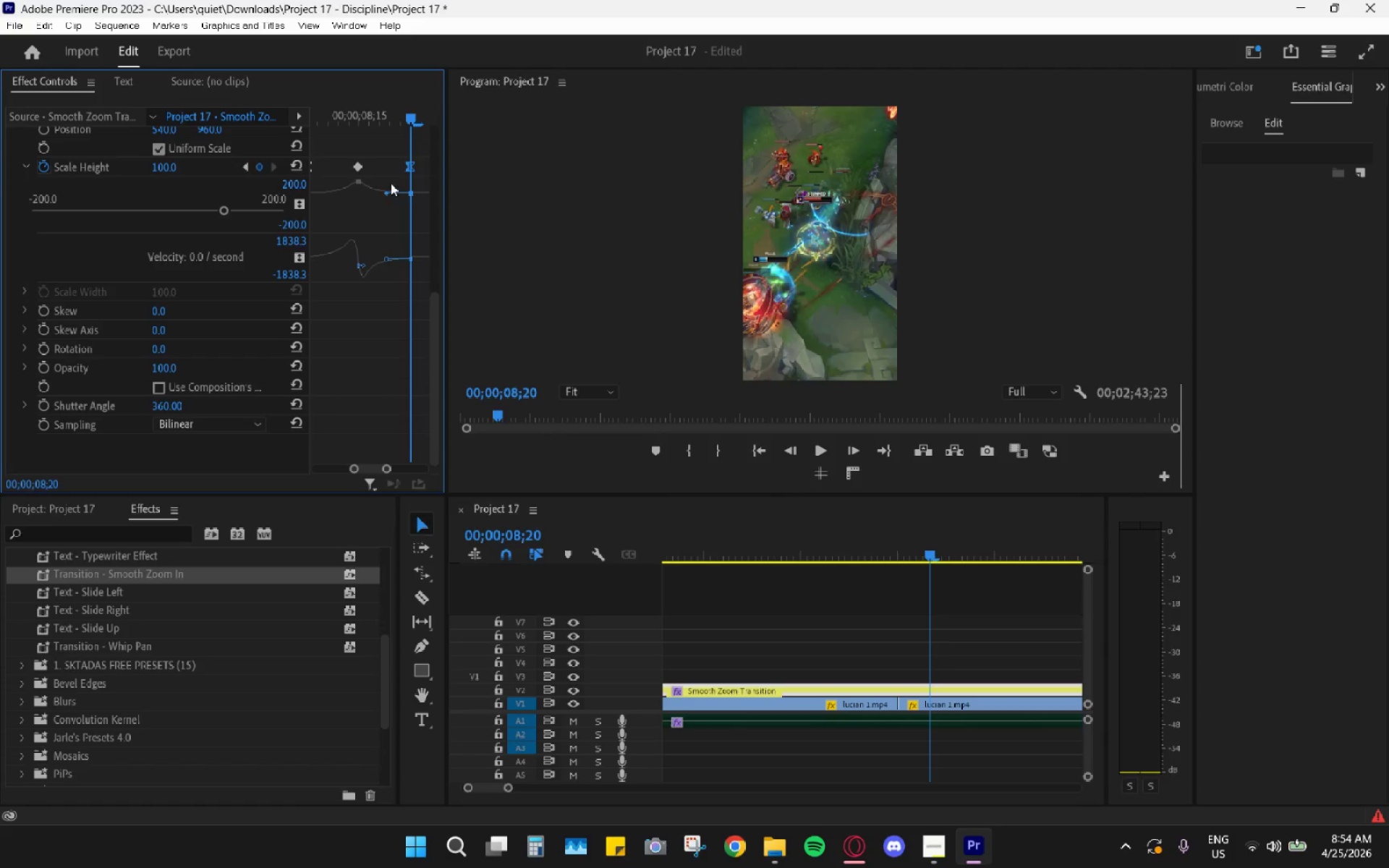 
left_click([369, 213])
 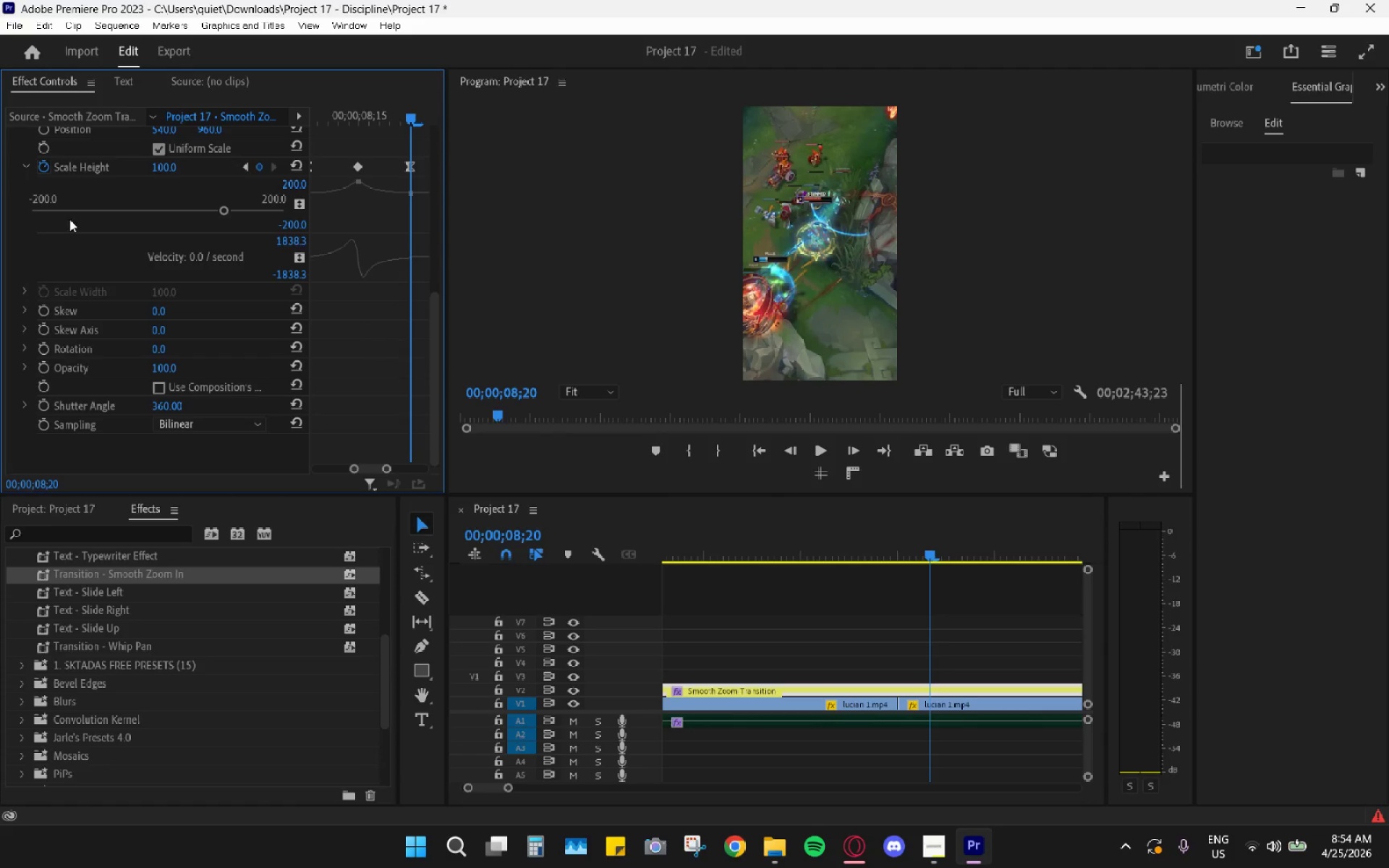 
left_click_drag(start_coordinate=[324, 231], to_coordinate=[318, 273])
 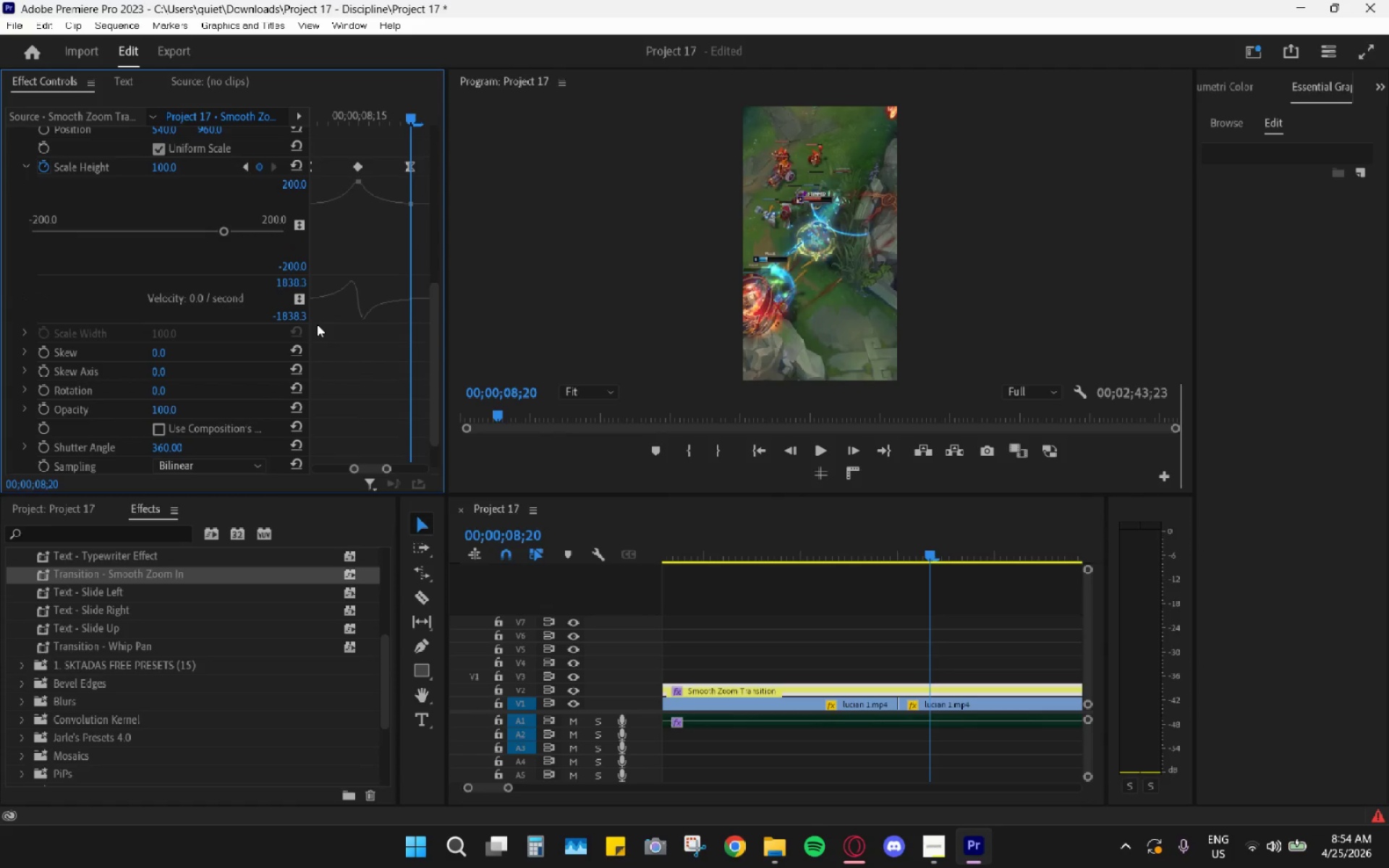 
left_click_drag(start_coordinate=[317, 323], to_coordinate=[306, 370])
 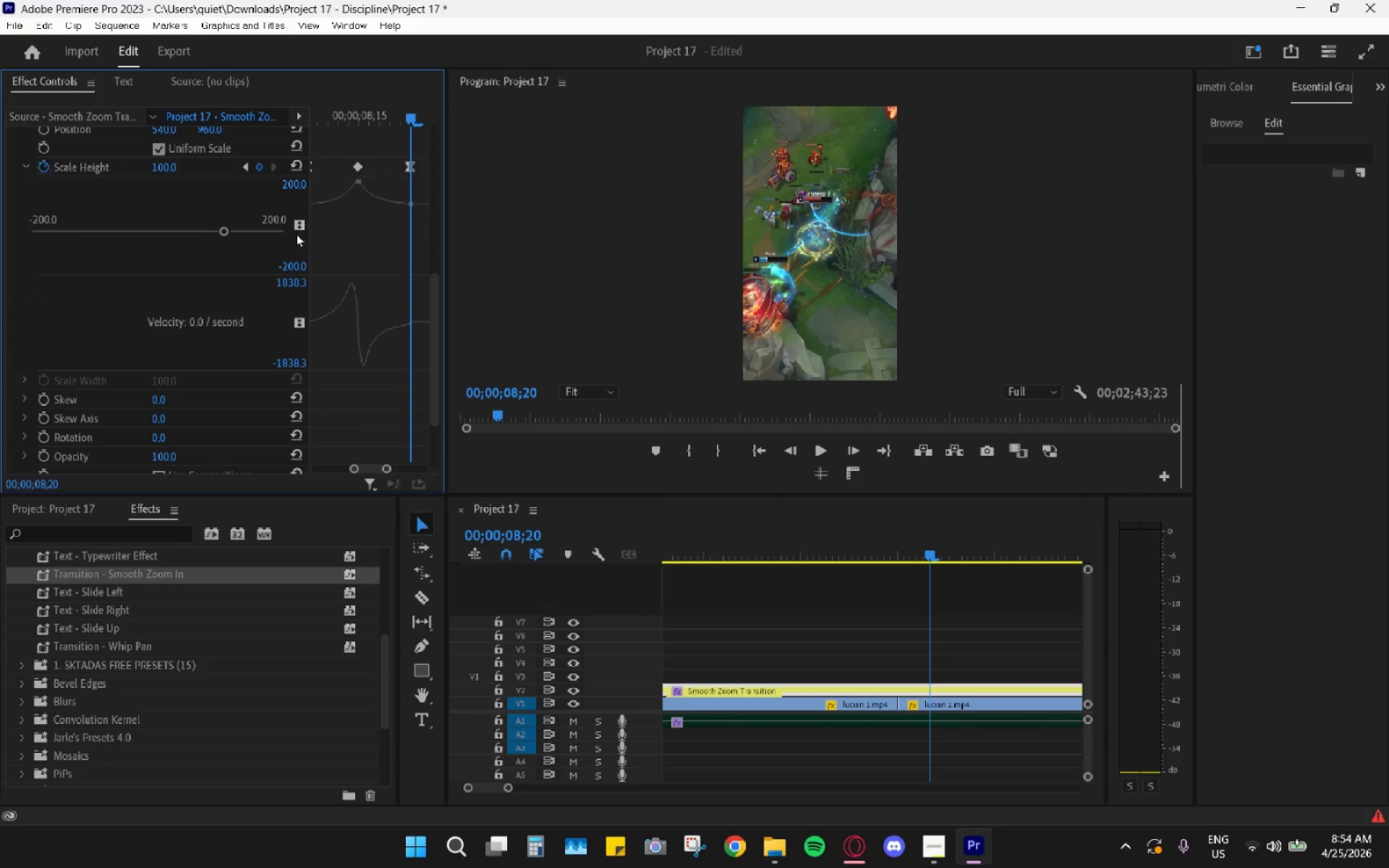 
left_click_drag(start_coordinate=[306, 249], to_coordinate=[252, 249])
 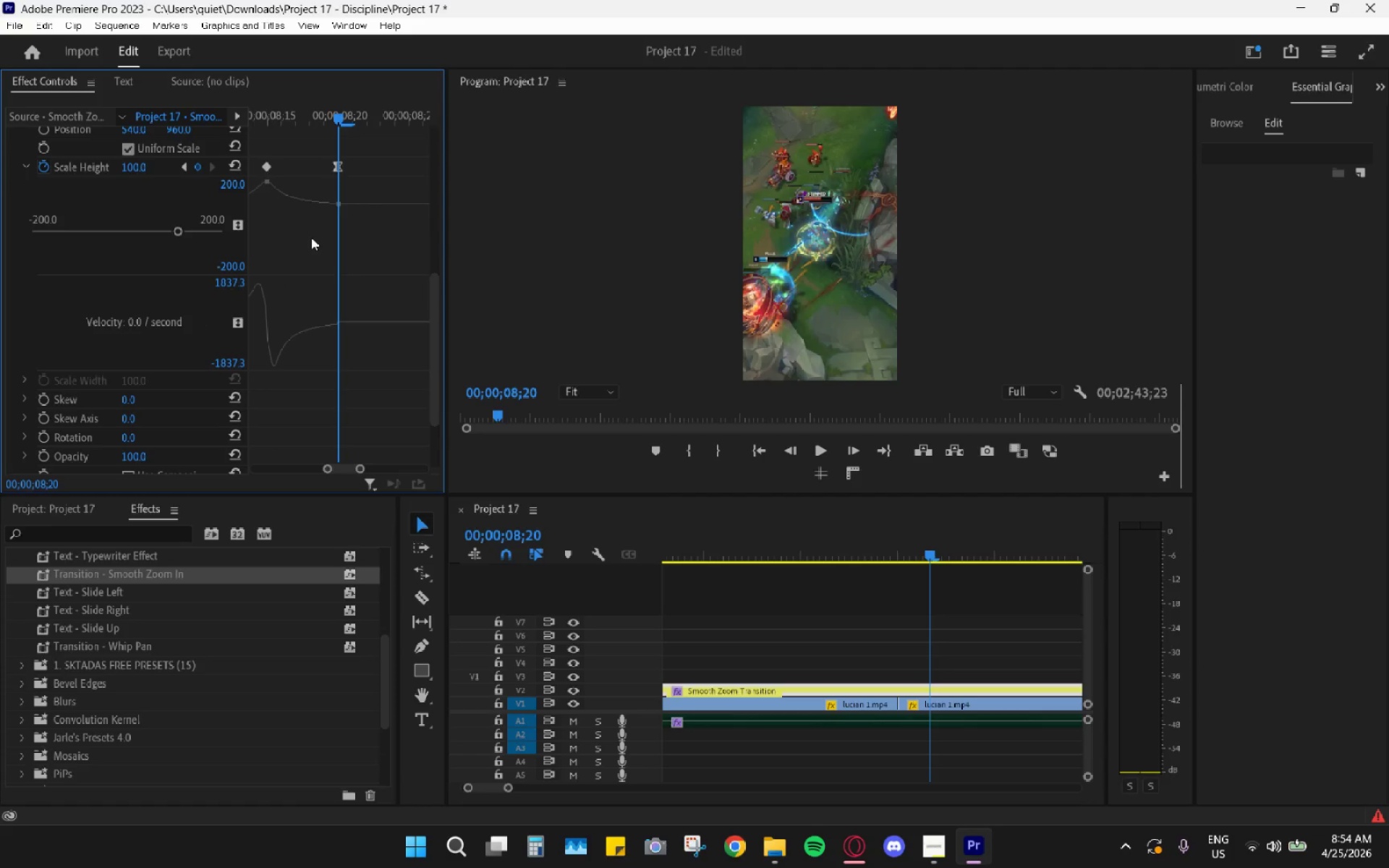 
left_click_drag(start_coordinate=[336, 114], to_coordinate=[294, 111])
 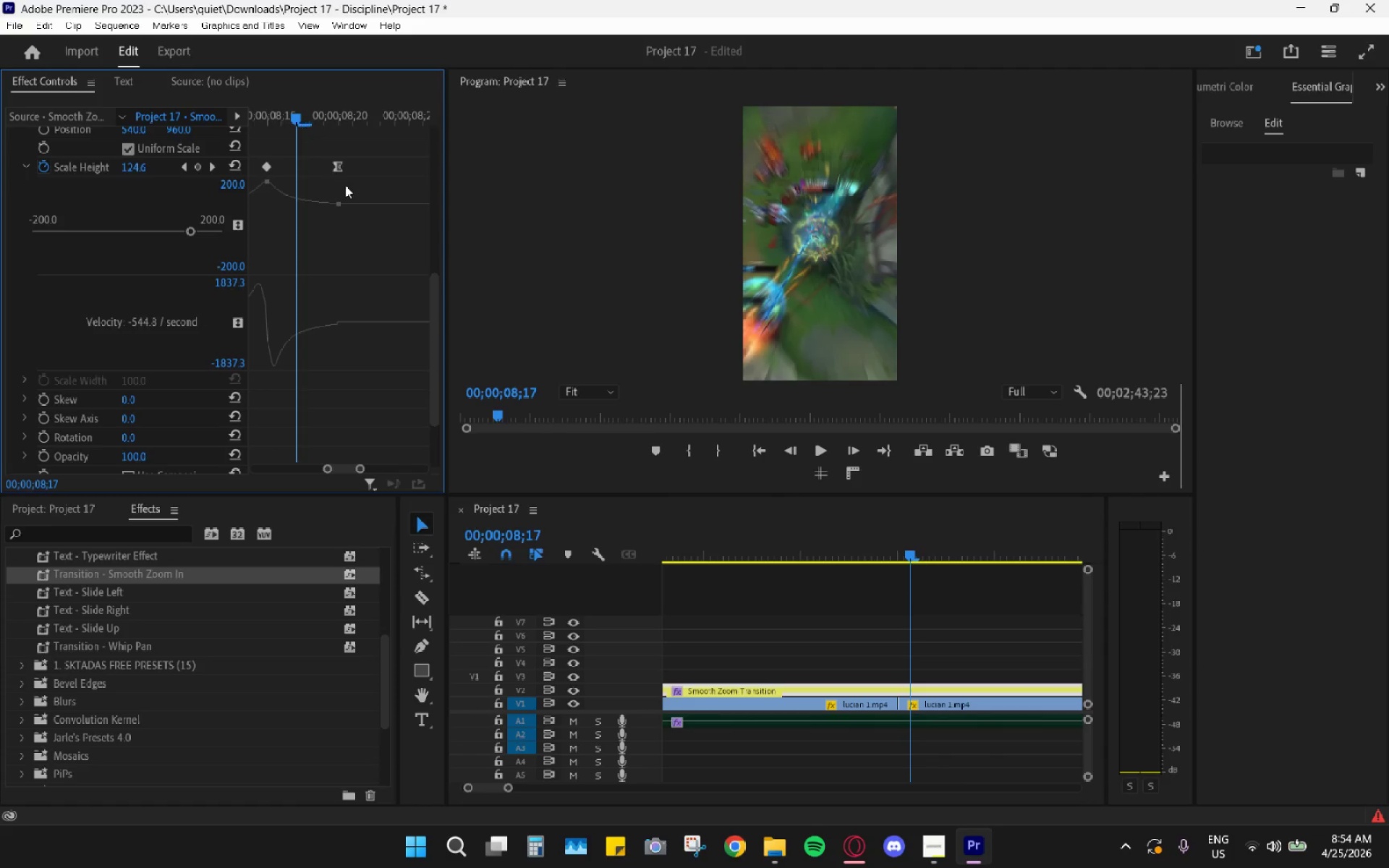 
scroll: coordinate [346, 185], scroll_direction: up, amount: 3.0
 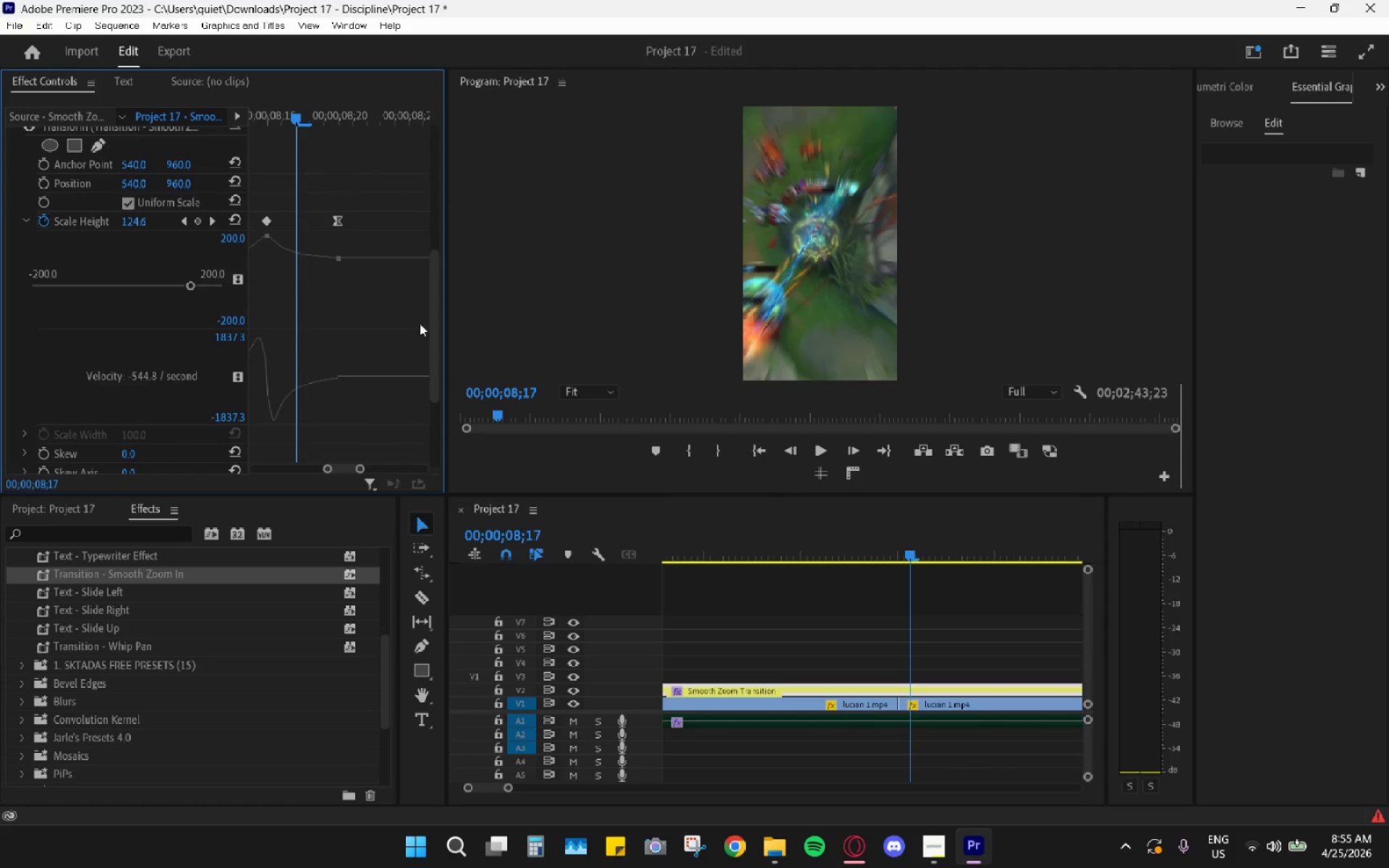 
scroll: coordinate [442, 370], scroll_direction: down, amount: 2.0
 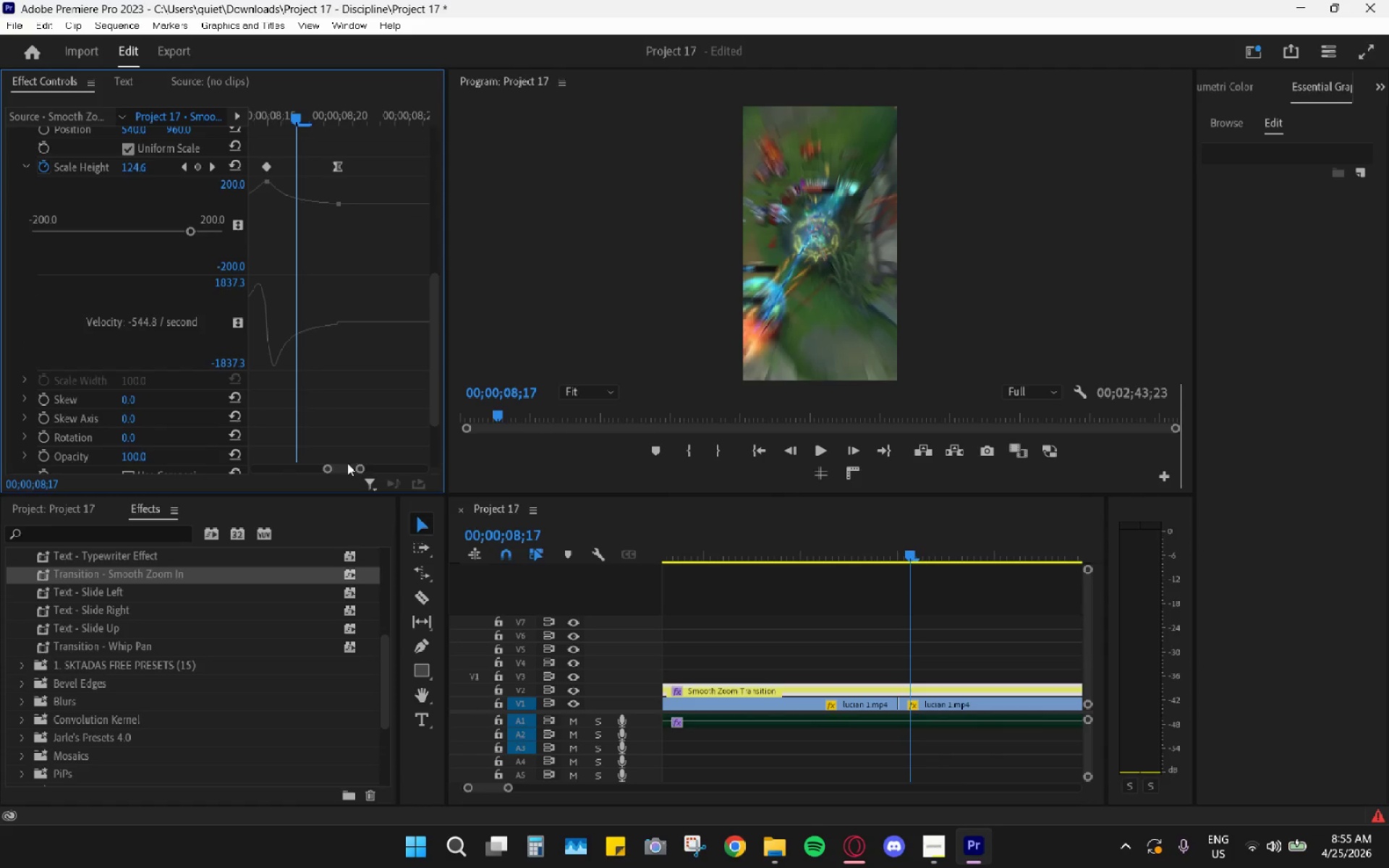 
left_click_drag(start_coordinate=[342, 468], to_coordinate=[336, 468])
 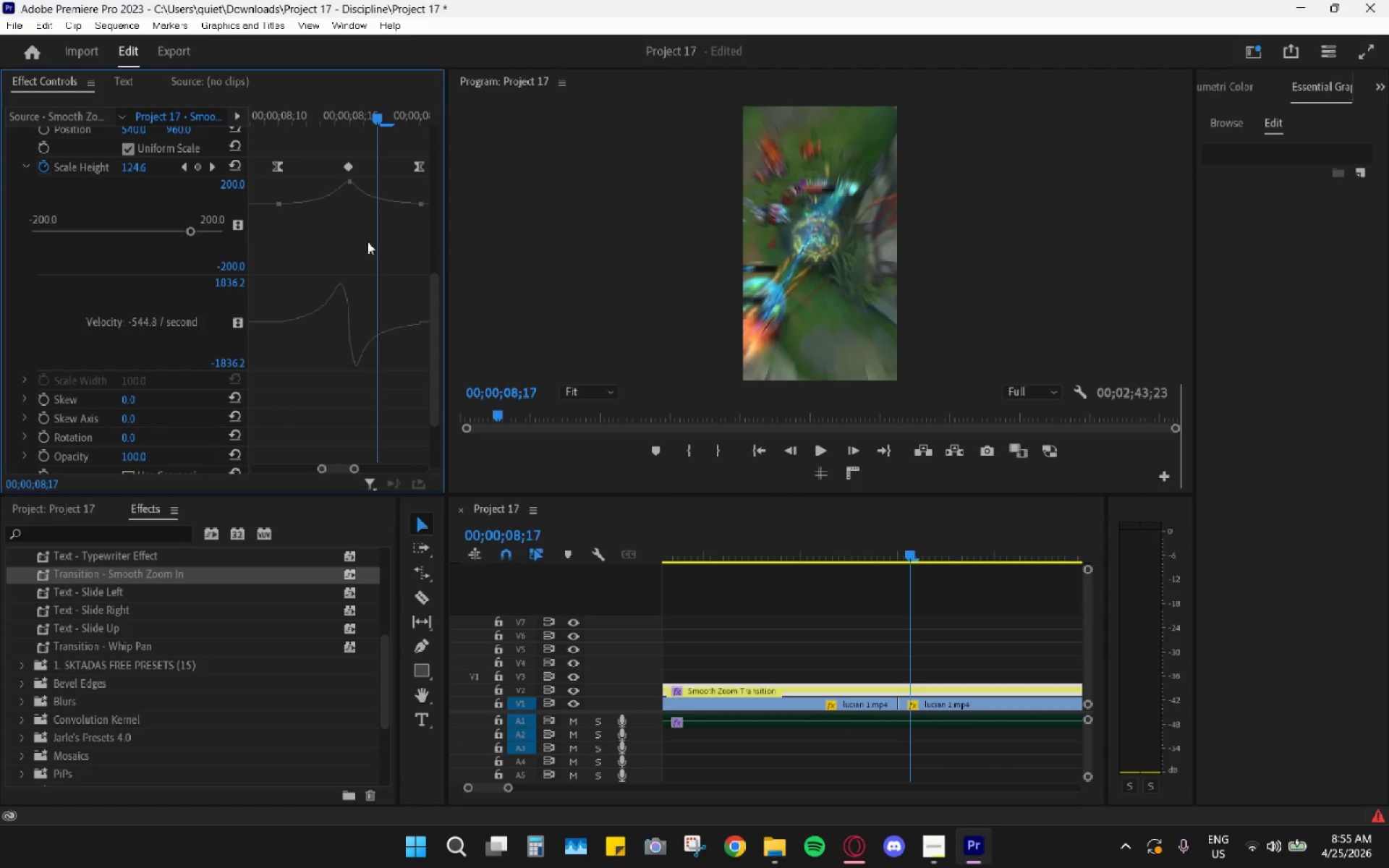 
left_click([370, 219])
 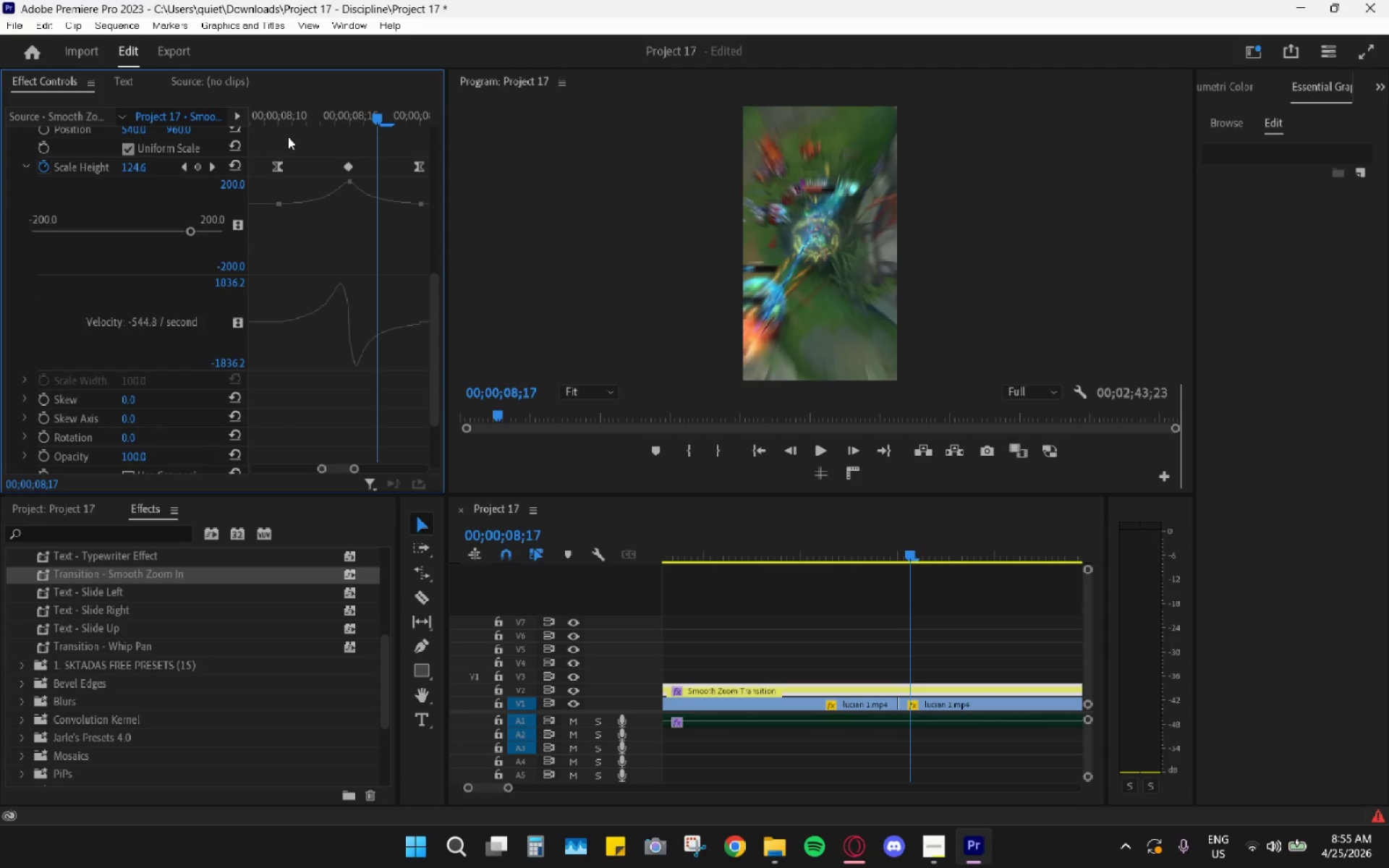 
left_click_drag(start_coordinate=[259, 133], to_coordinate=[424, 219])
 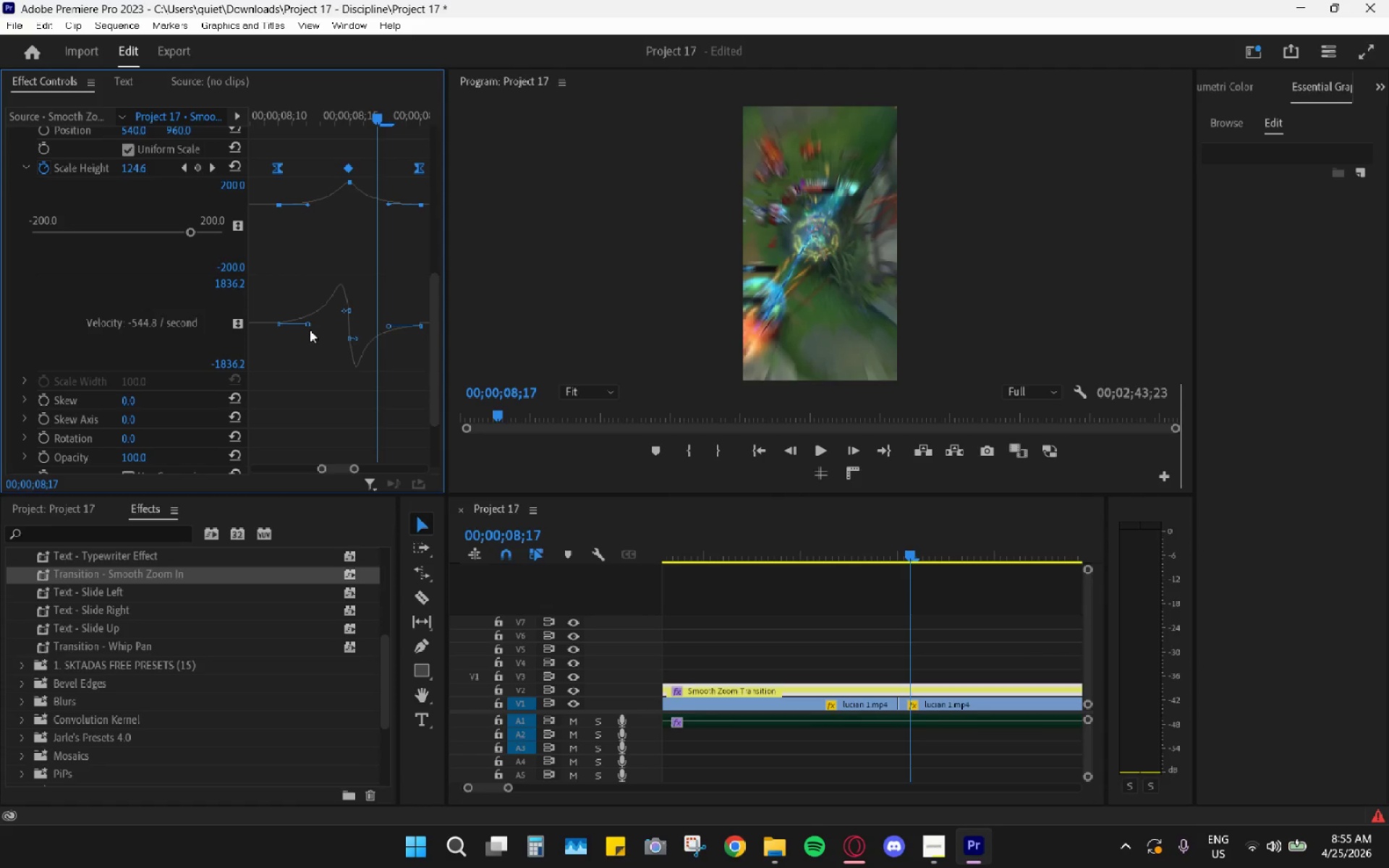 
left_click_drag(start_coordinate=[309, 326], to_coordinate=[335, 329])
 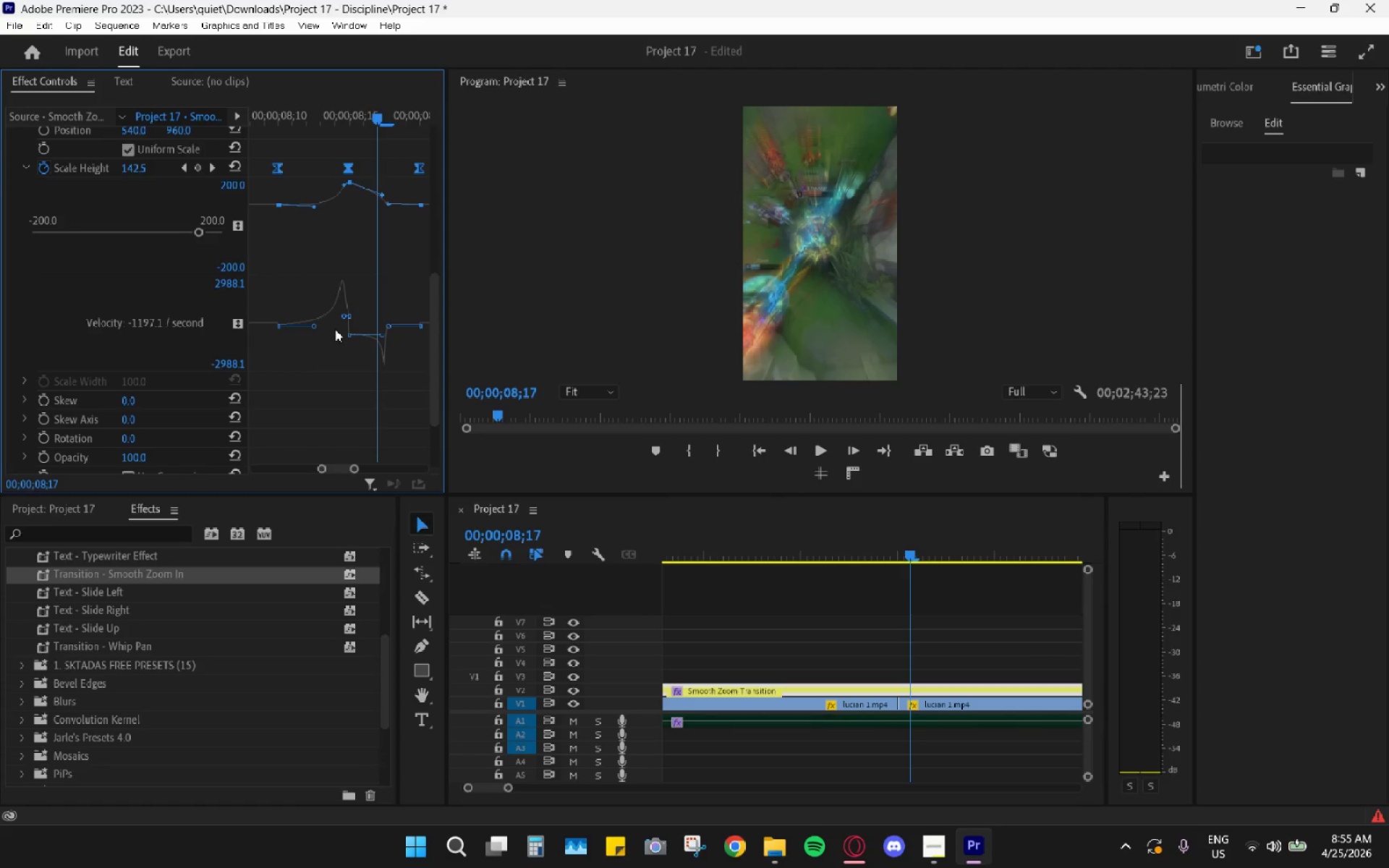 
key(Control+Z)
 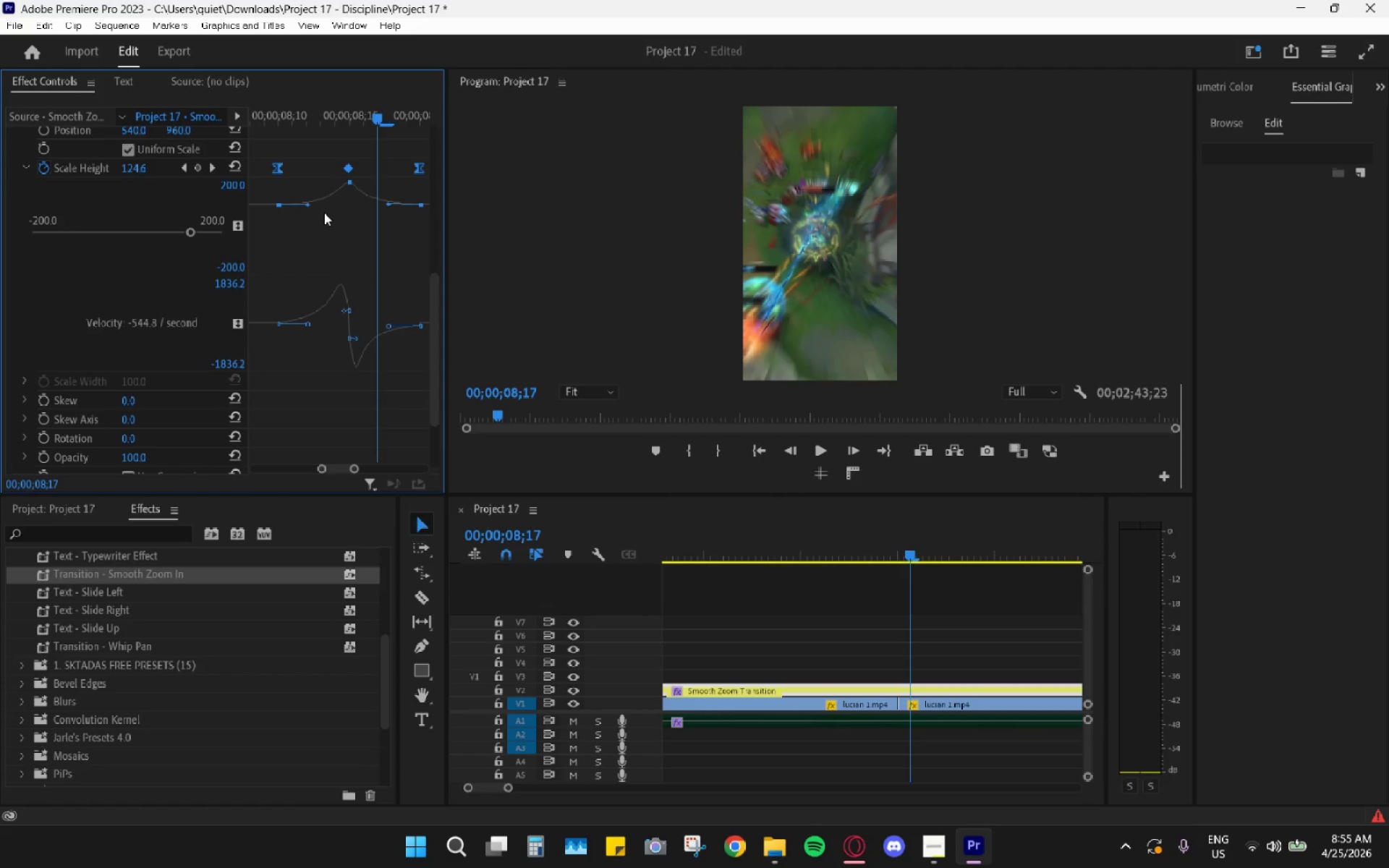 
left_click_drag(start_coordinate=[311, 204], to_coordinate=[353, 205])
 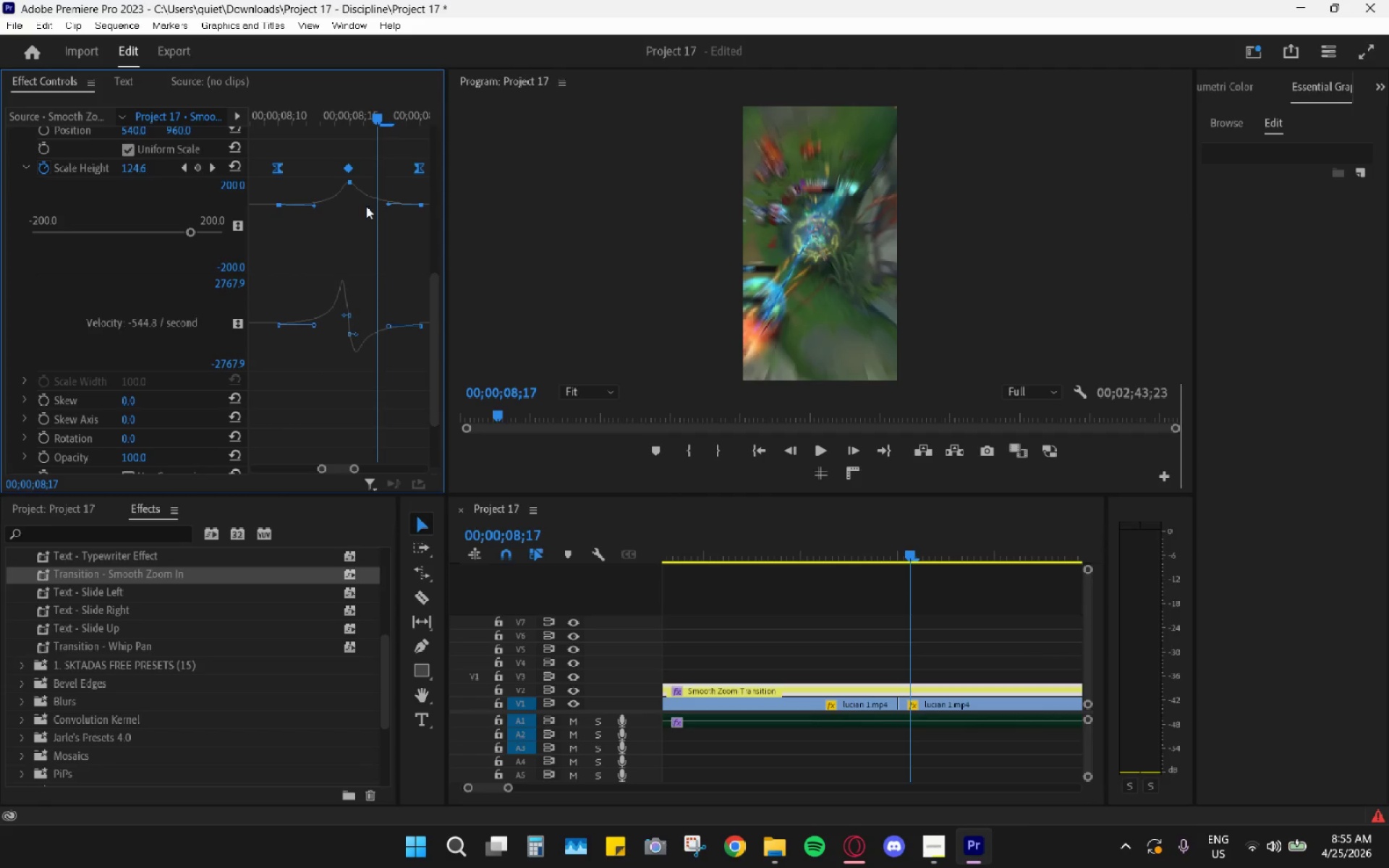 
key(Control+Z)
 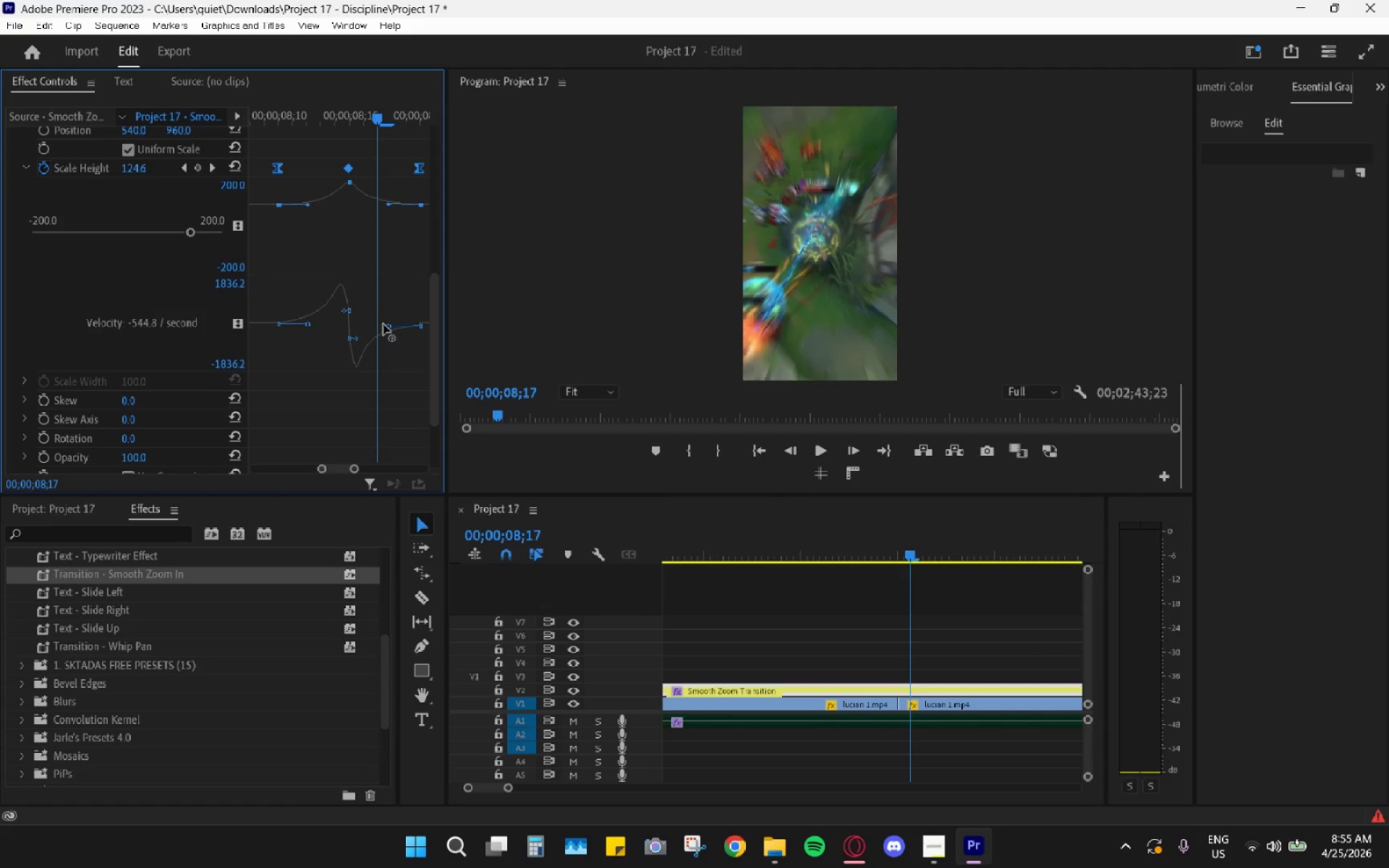 
left_click_drag(start_coordinate=[391, 326], to_coordinate=[370, 327])
 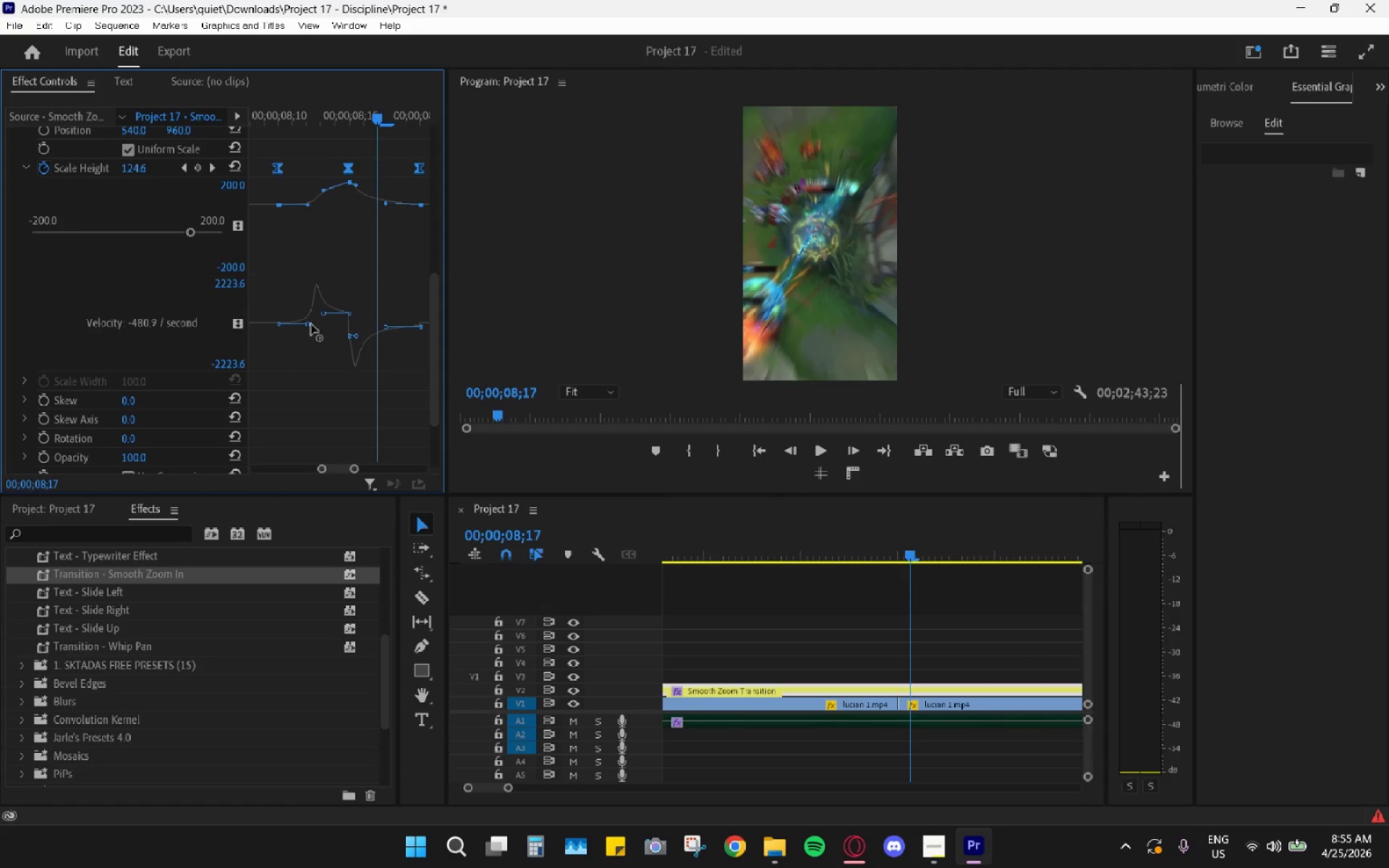 
left_click_drag(start_coordinate=[311, 324], to_coordinate=[332, 325])
 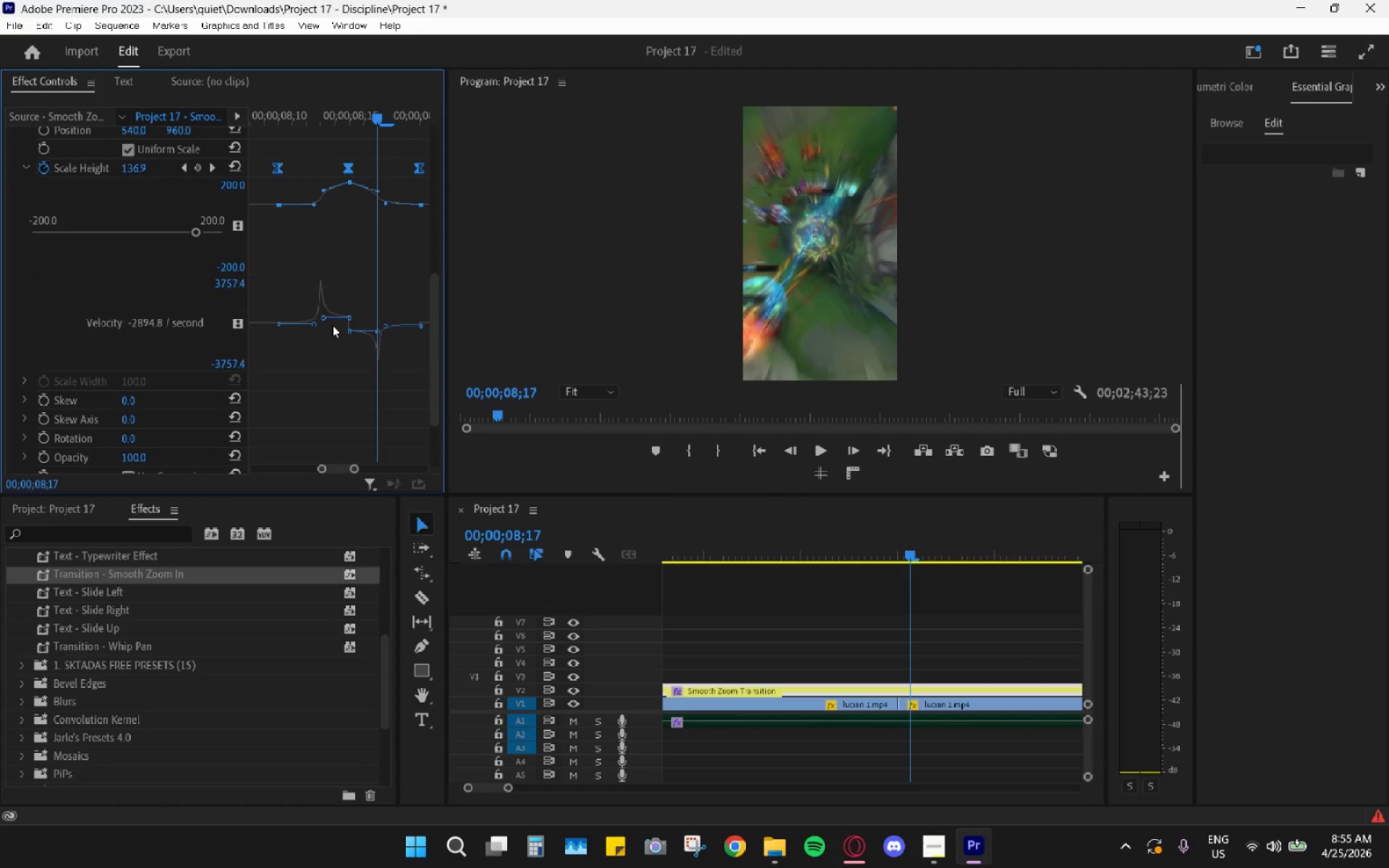 
key(Control+Z)
 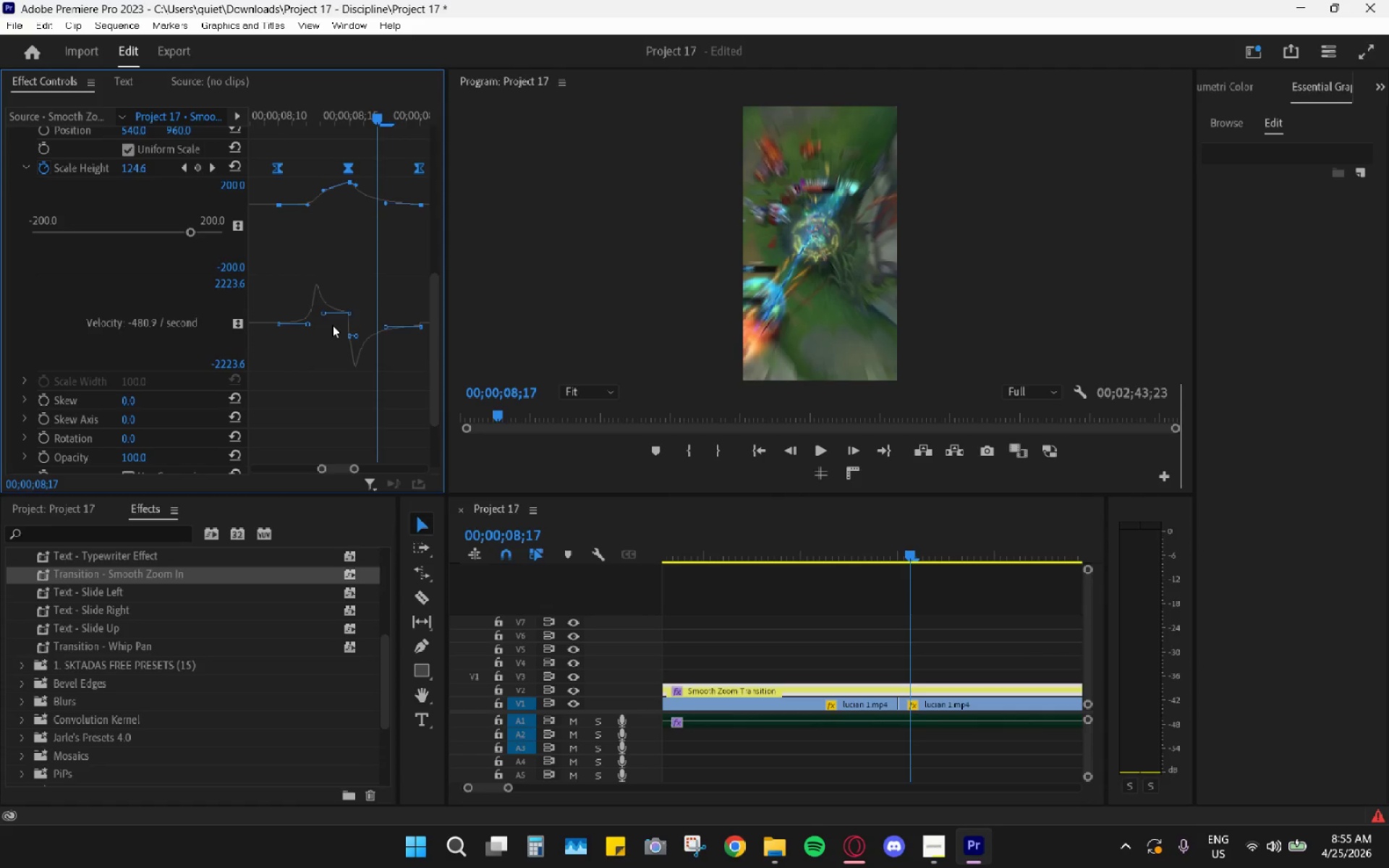 
key(Control+Z)
 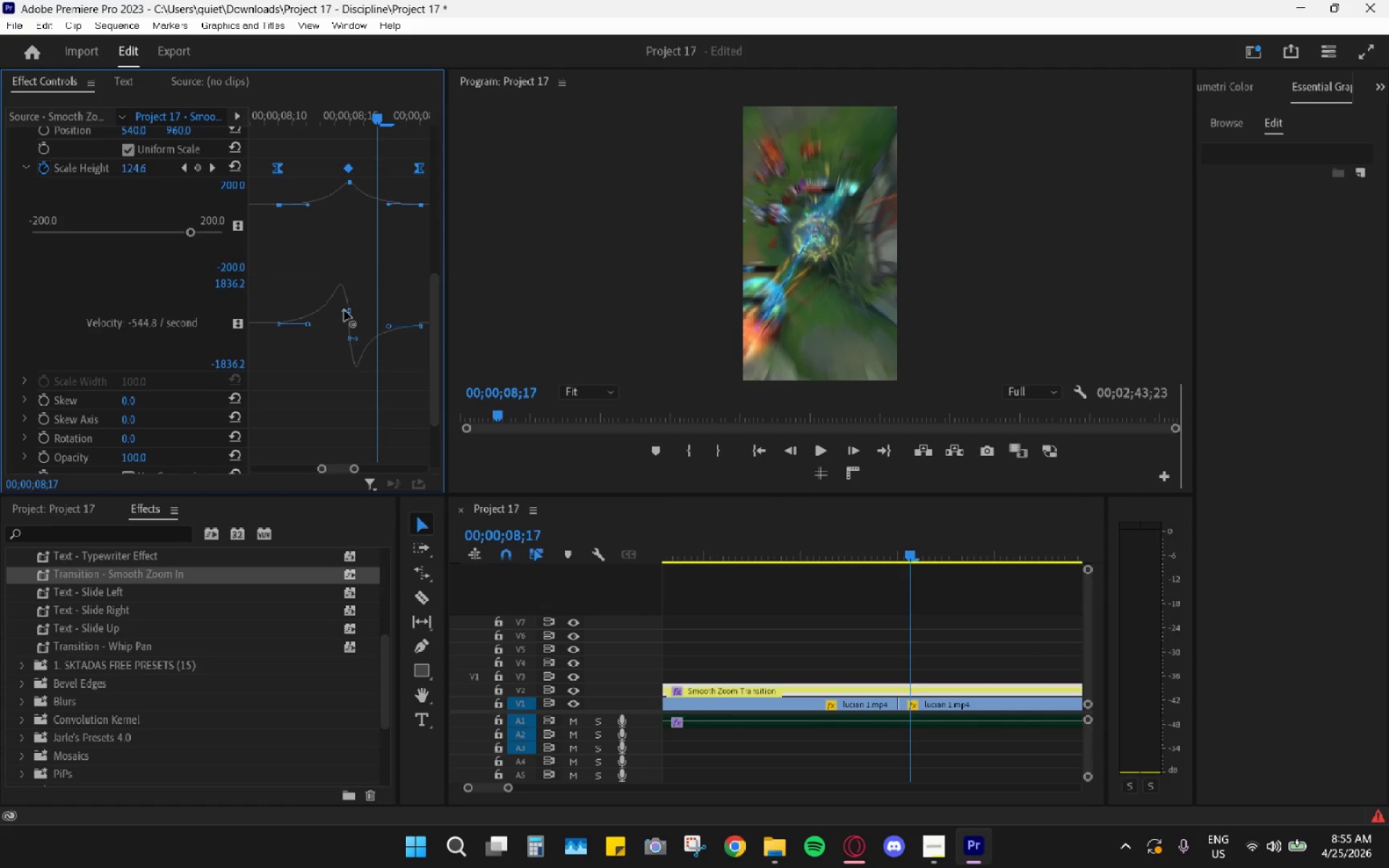 
left_click_drag(start_coordinate=[342, 310], to_coordinate=[347, 310])
 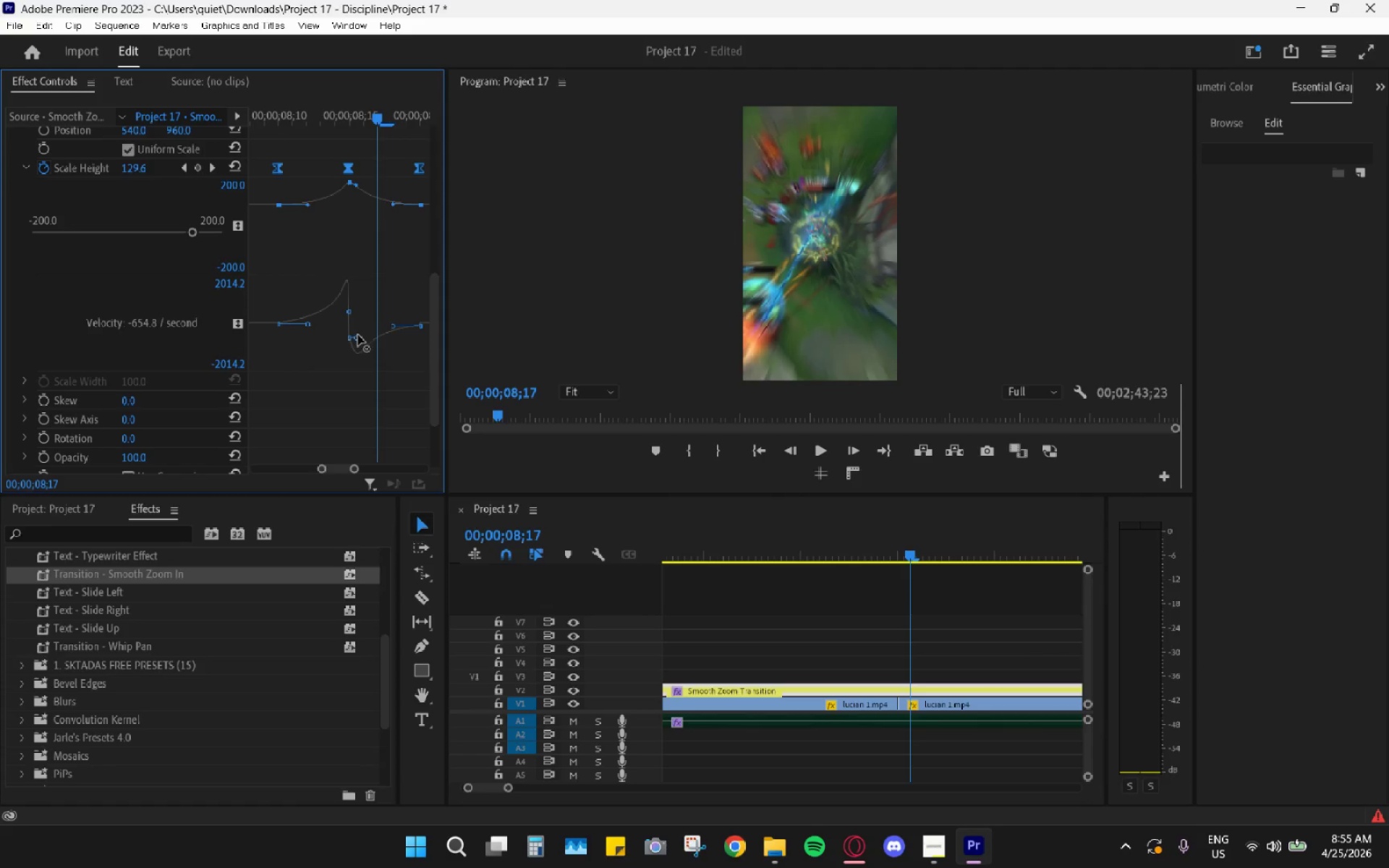 
left_click_drag(start_coordinate=[358, 336], to_coordinate=[328, 333])
 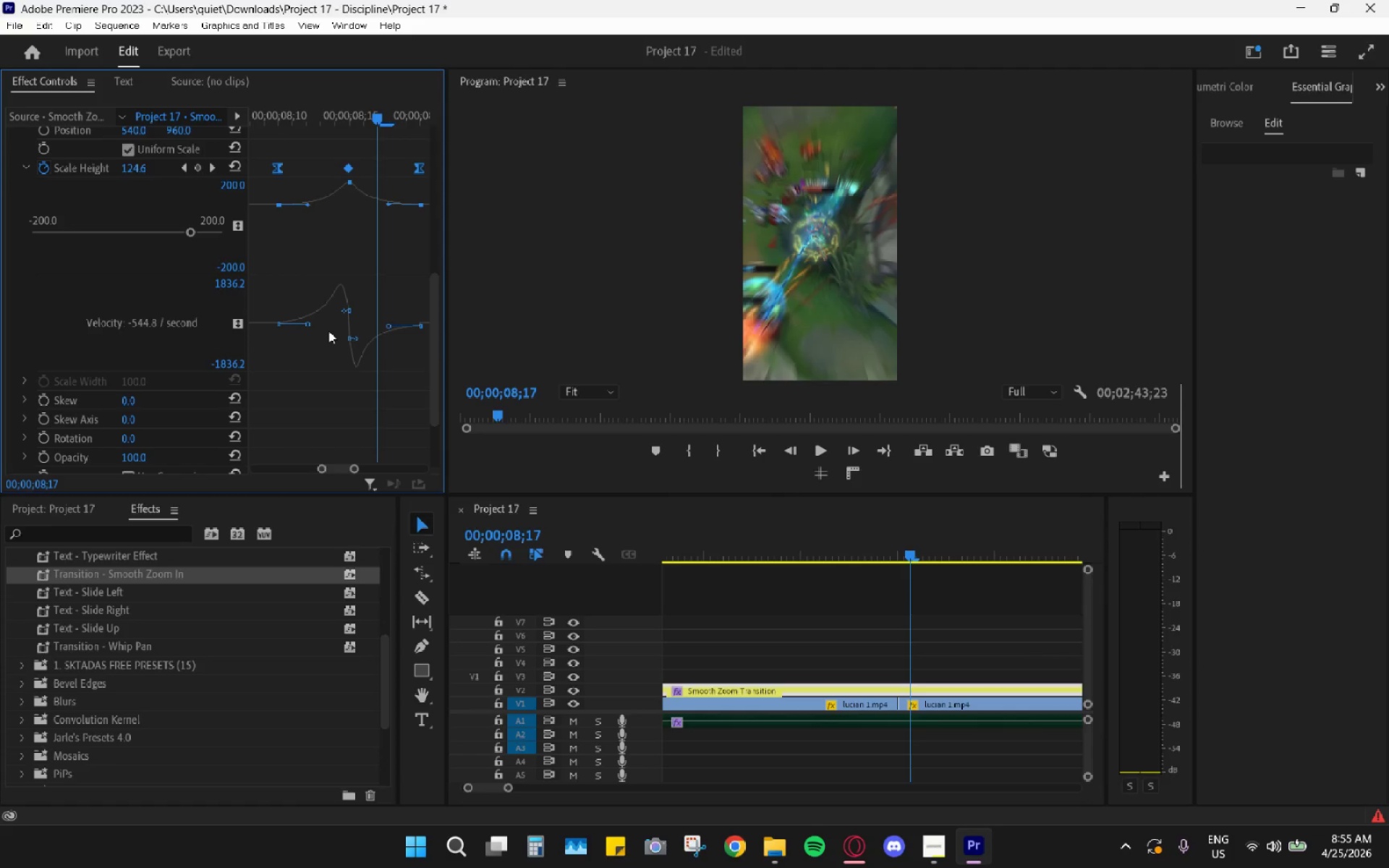 
key(Control+Z)
 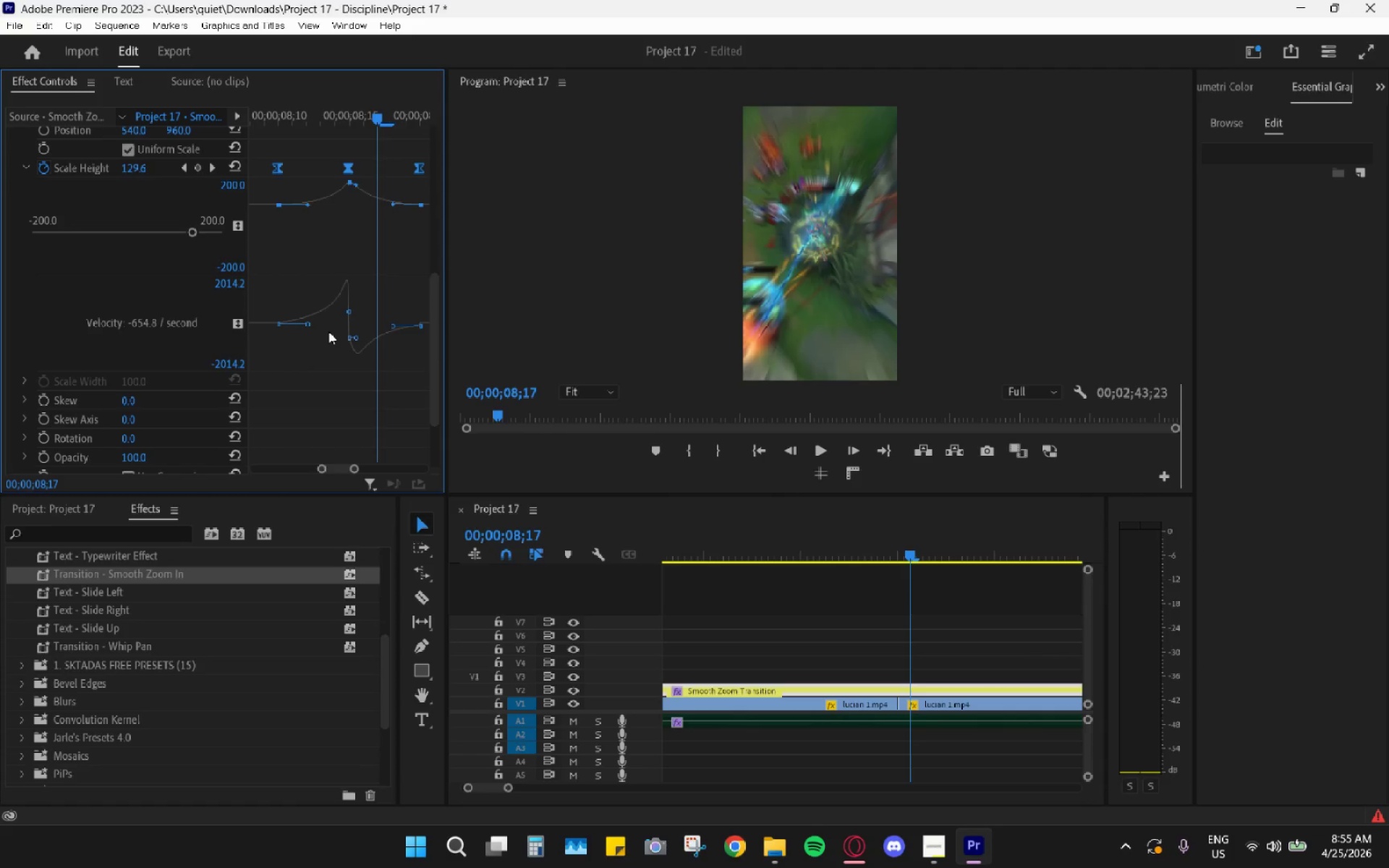 
key(Control+Z)
 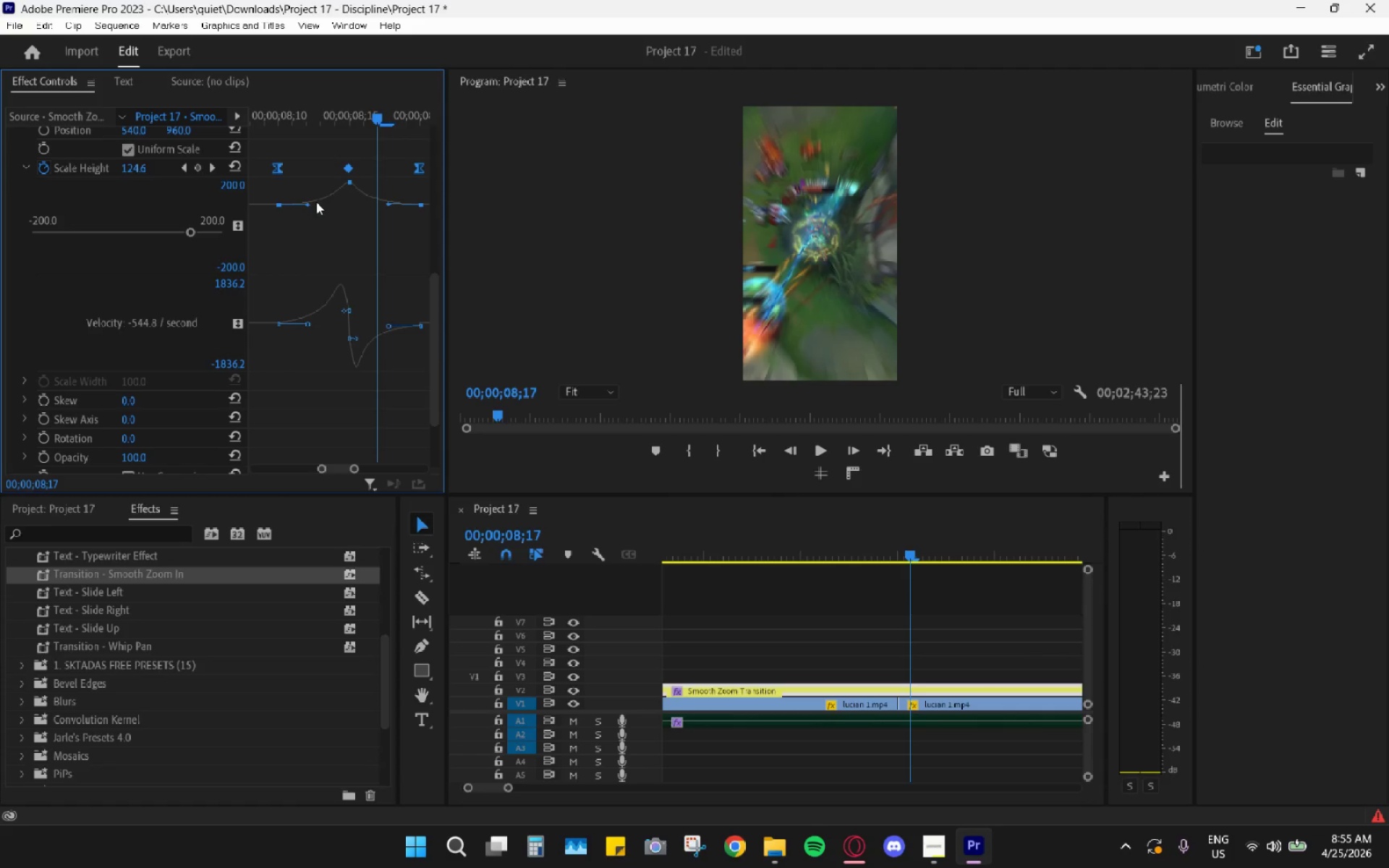 
left_click_drag(start_coordinate=[311, 205], to_coordinate=[339, 207])
 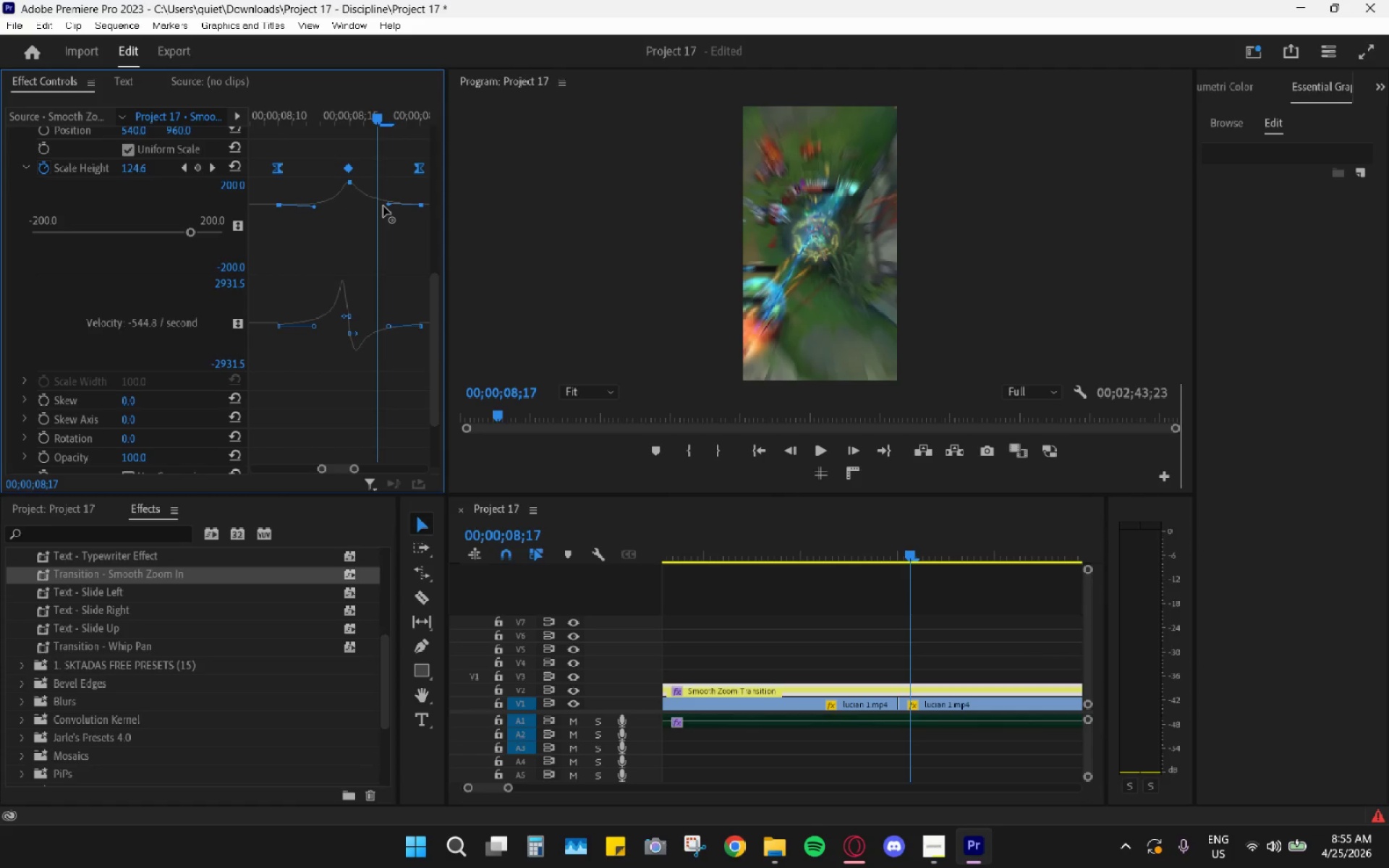 
left_click_drag(start_coordinate=[386, 206], to_coordinate=[347, 206])
 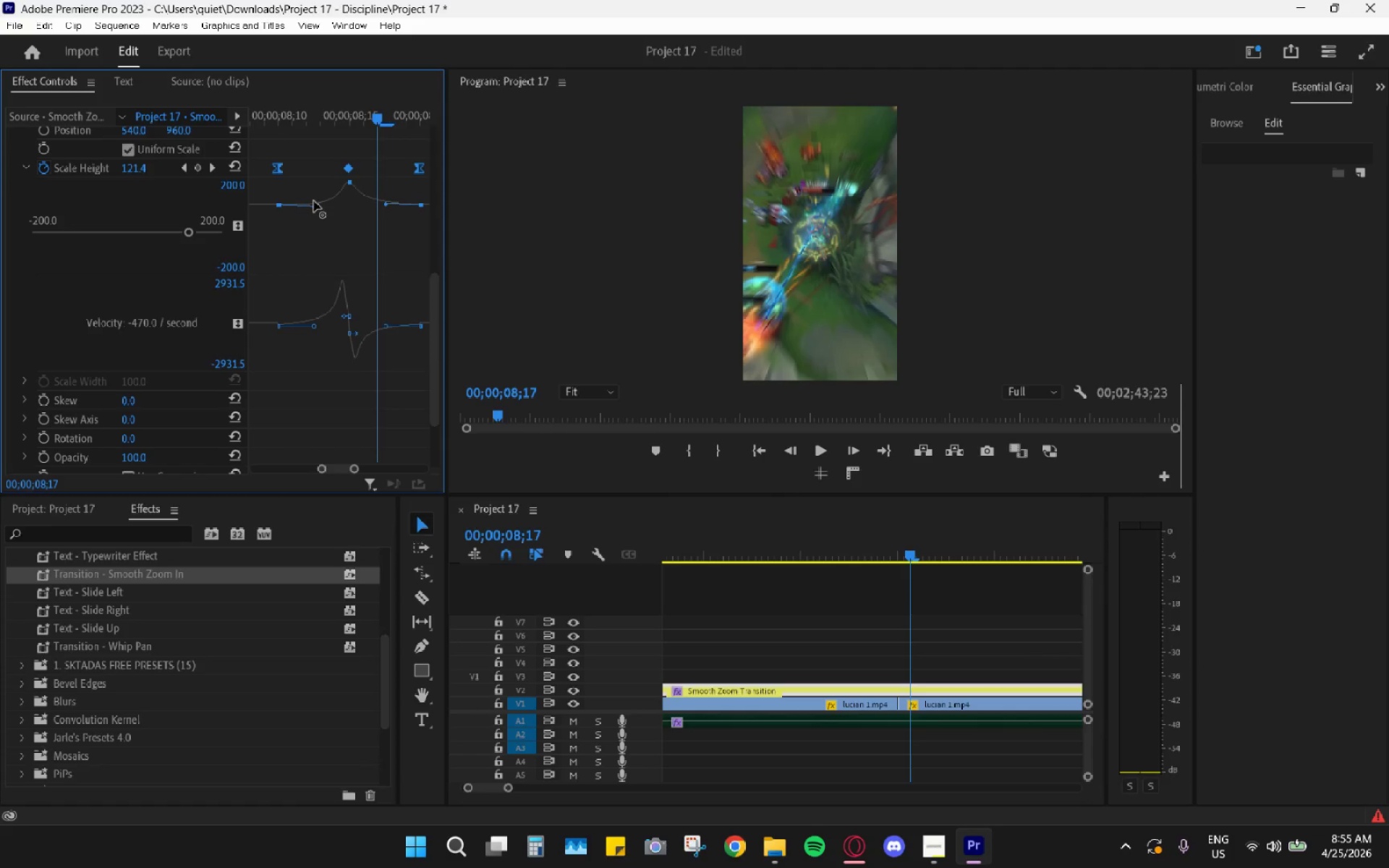 
left_click_drag(start_coordinate=[313, 206], to_coordinate=[319, 204])
 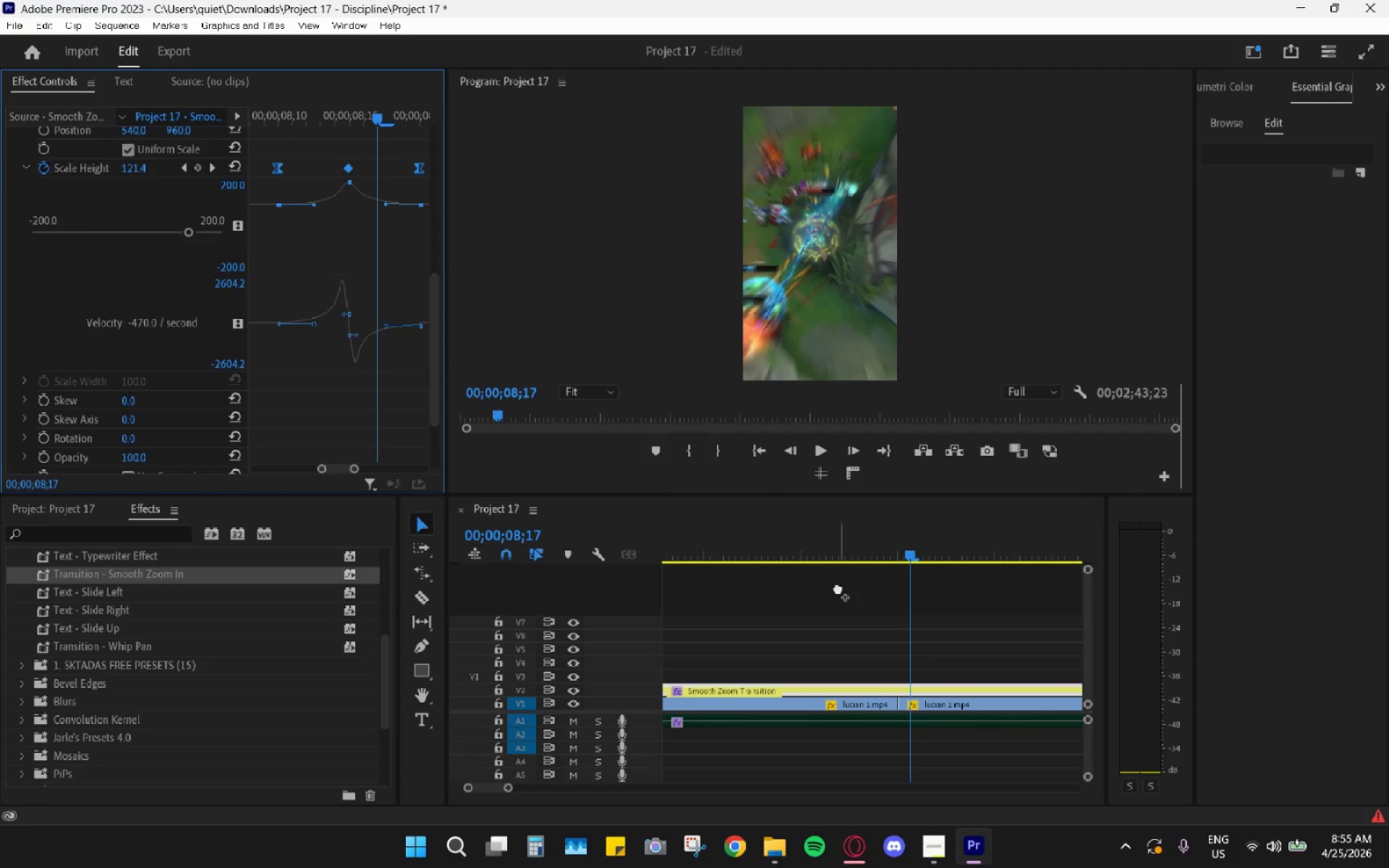 
left_click_drag(start_coordinate=[888, 553], to_coordinate=[920, 545])
 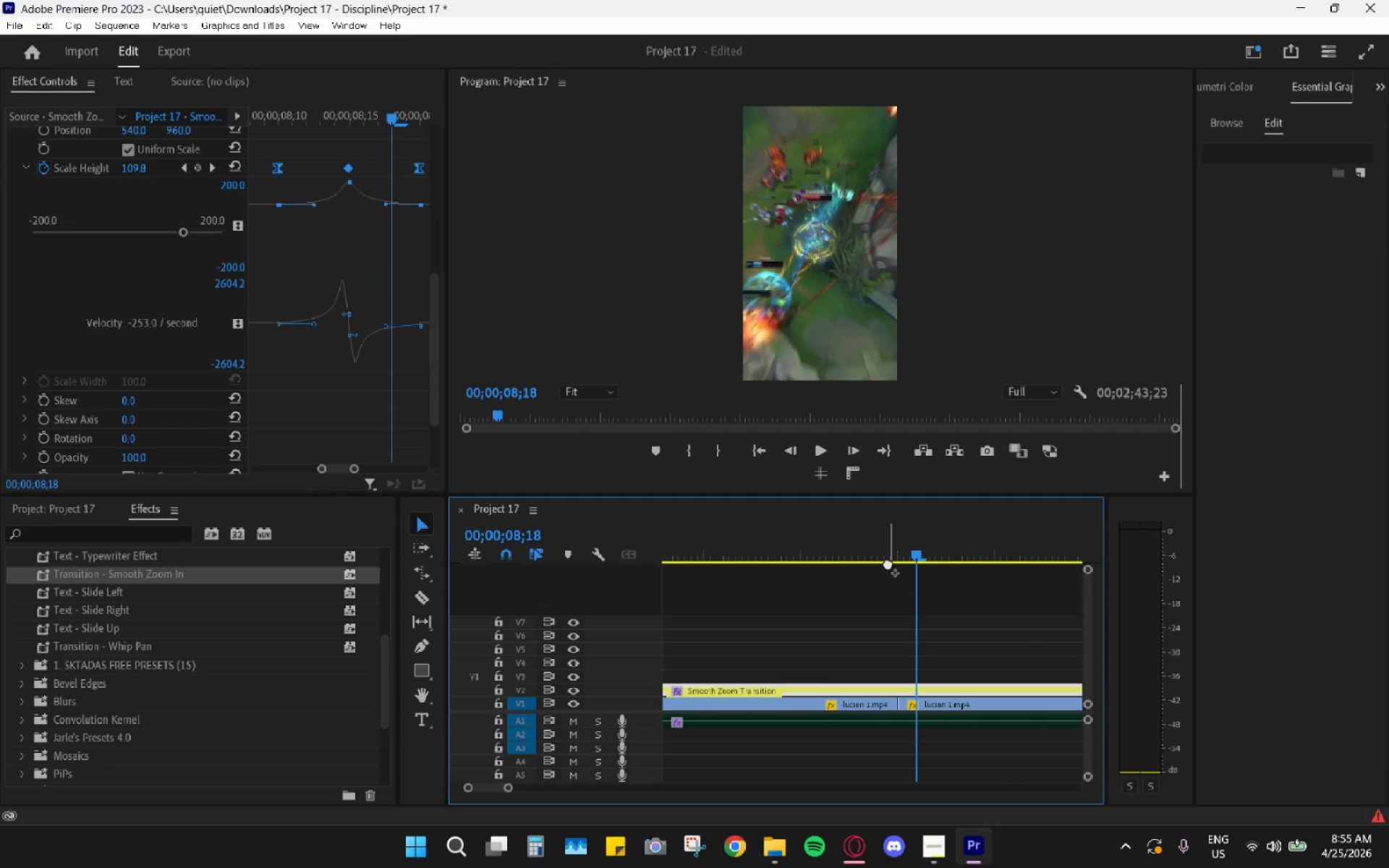 
hold_key(key=AltLeft, duration=0.88)
scroll: coordinate [871, 567], scroll_direction: down, amount: 14.0
 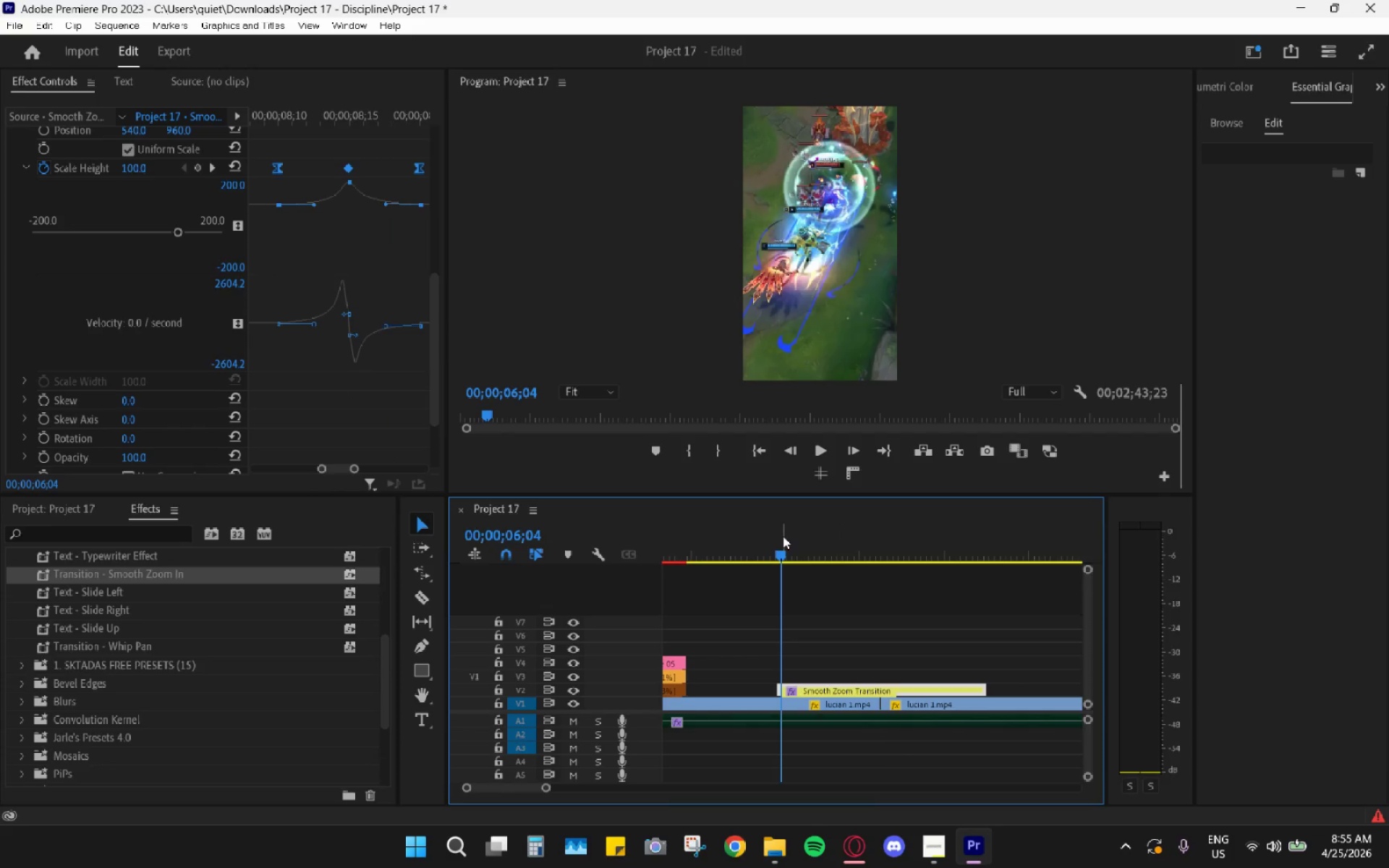 
key(Space)
 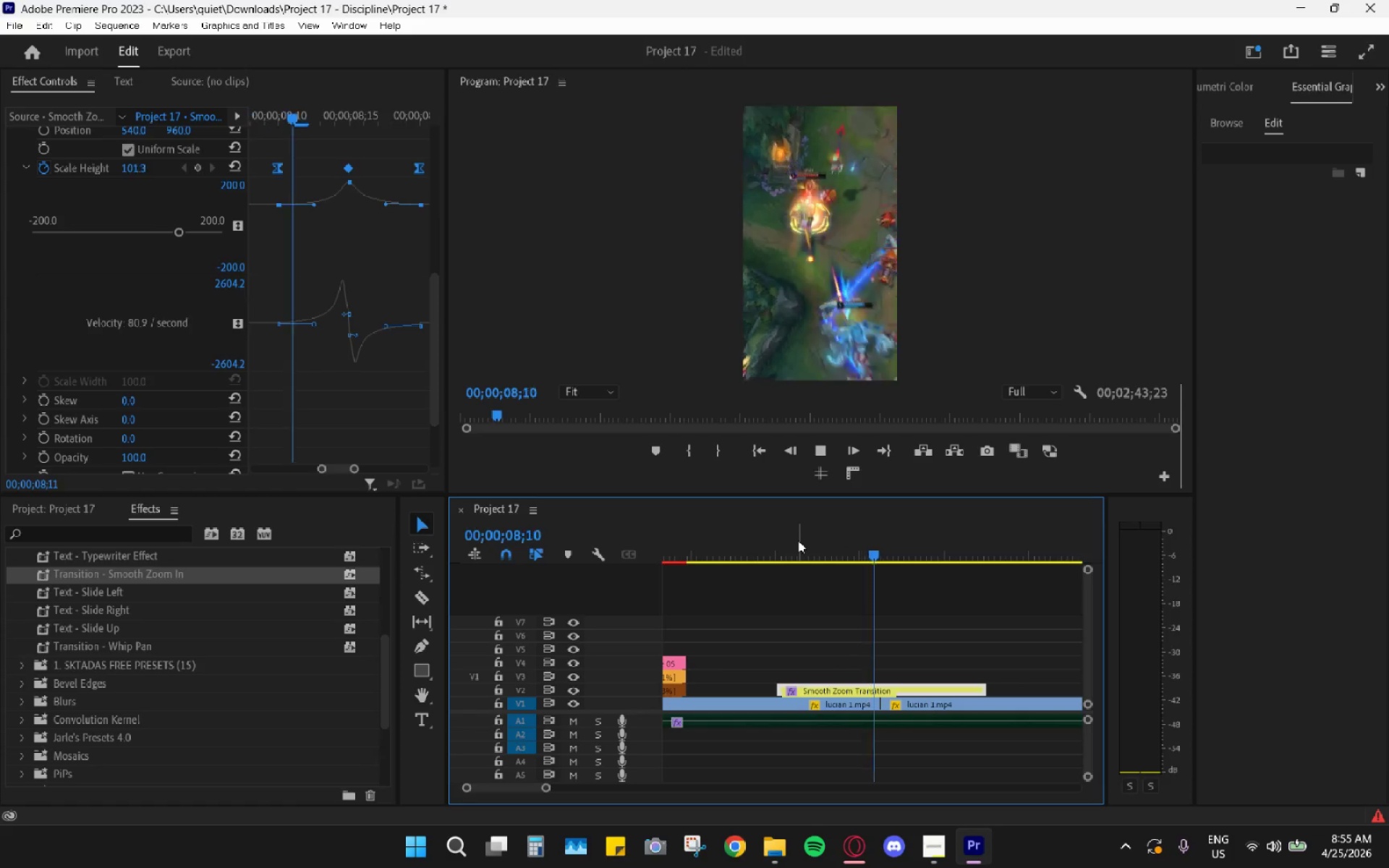 
key(Space)
 